 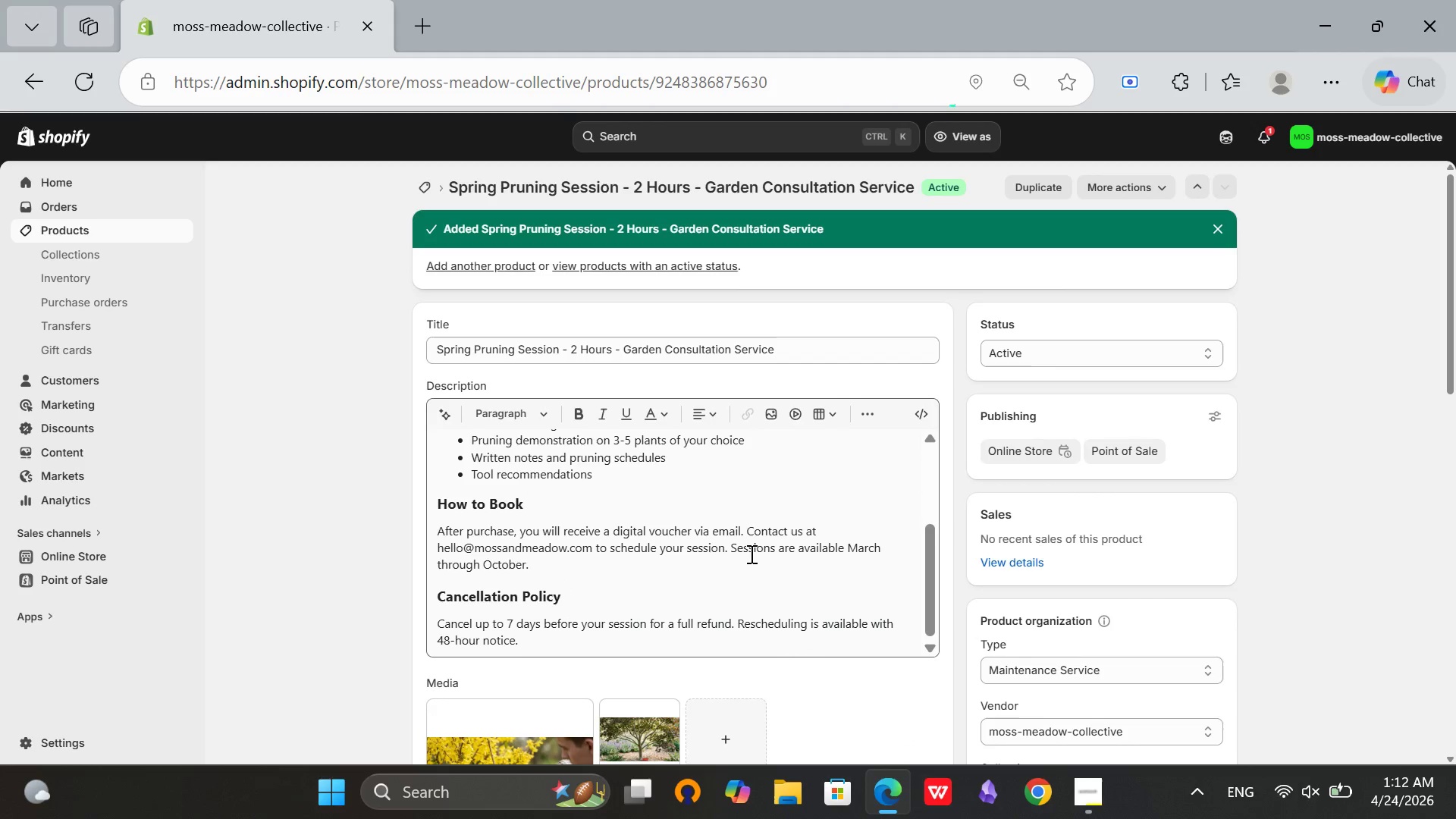 
scroll: coordinate [878, 510], scroll_direction: up, amount: 12.0
 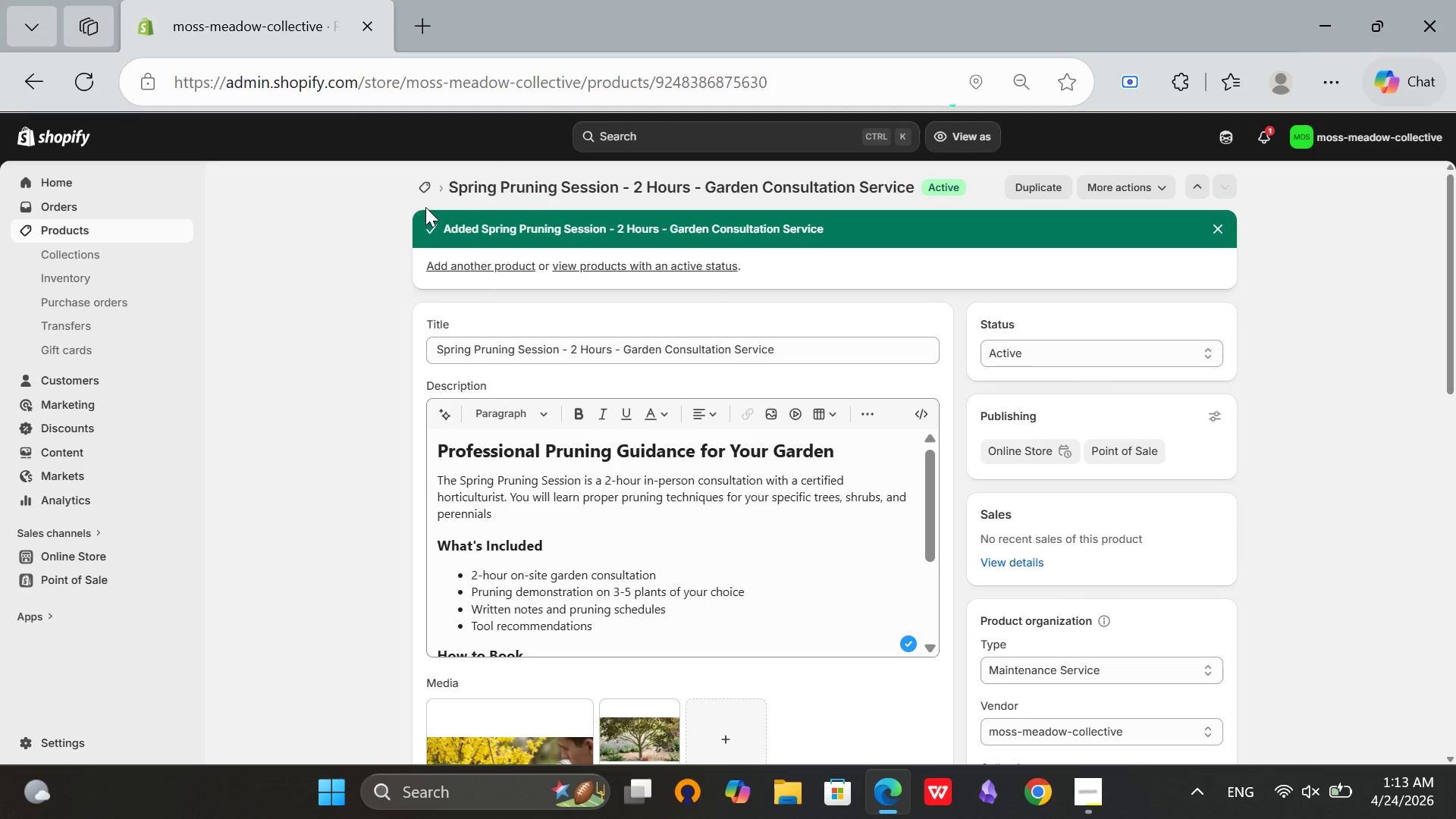 
left_click([425, 192])
 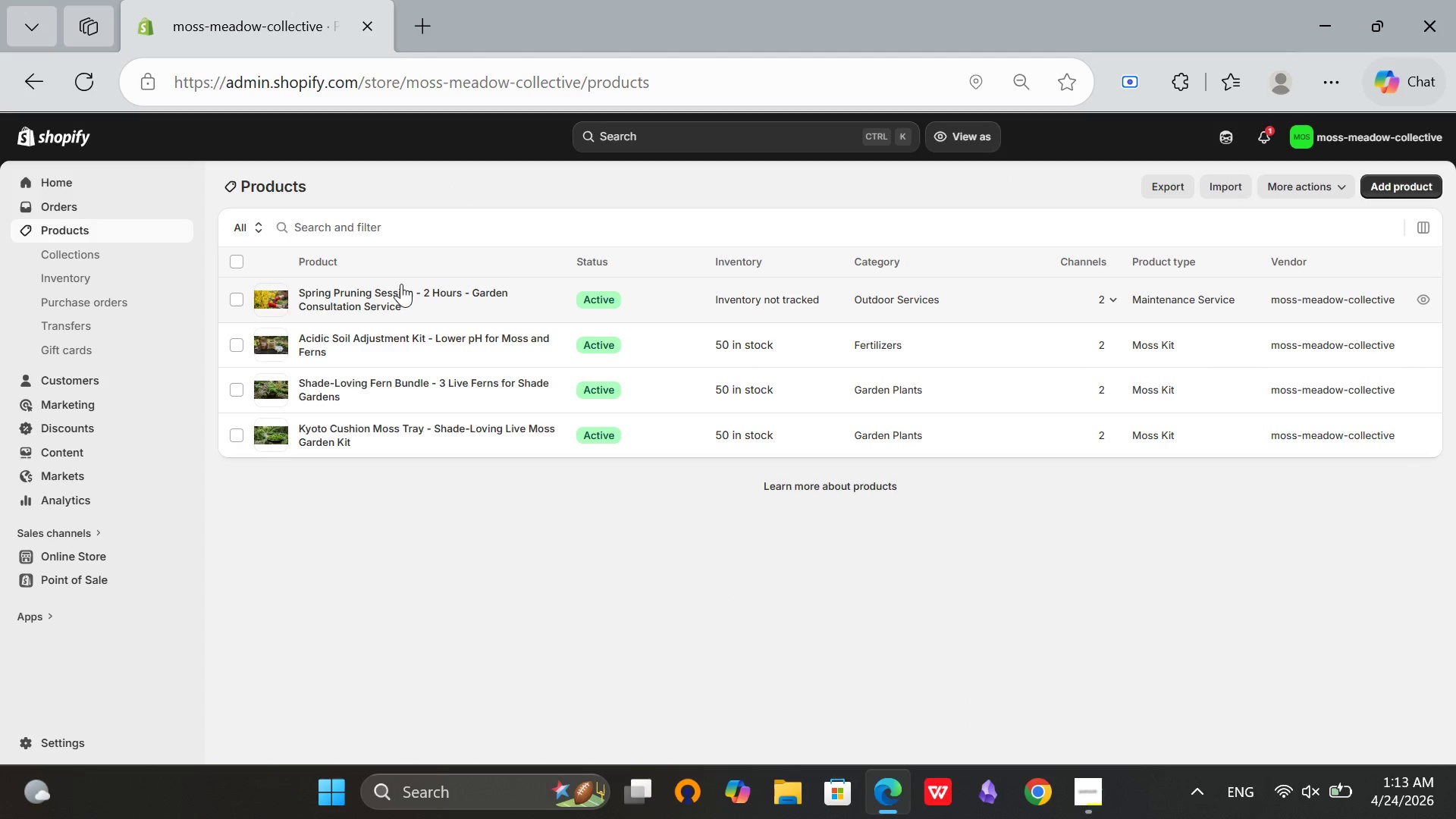 
wait(8.44)
 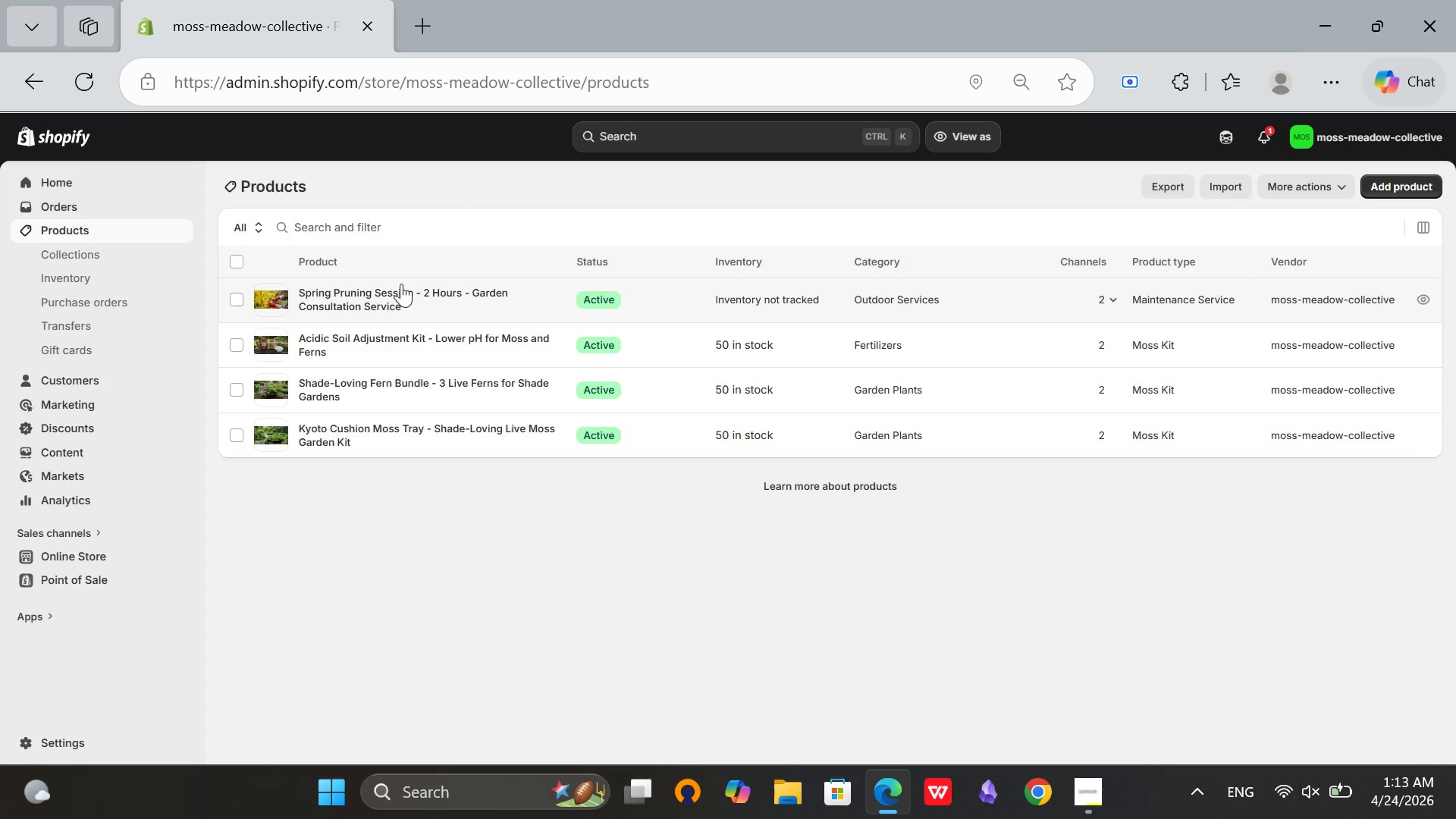 
left_click([1377, 184])
 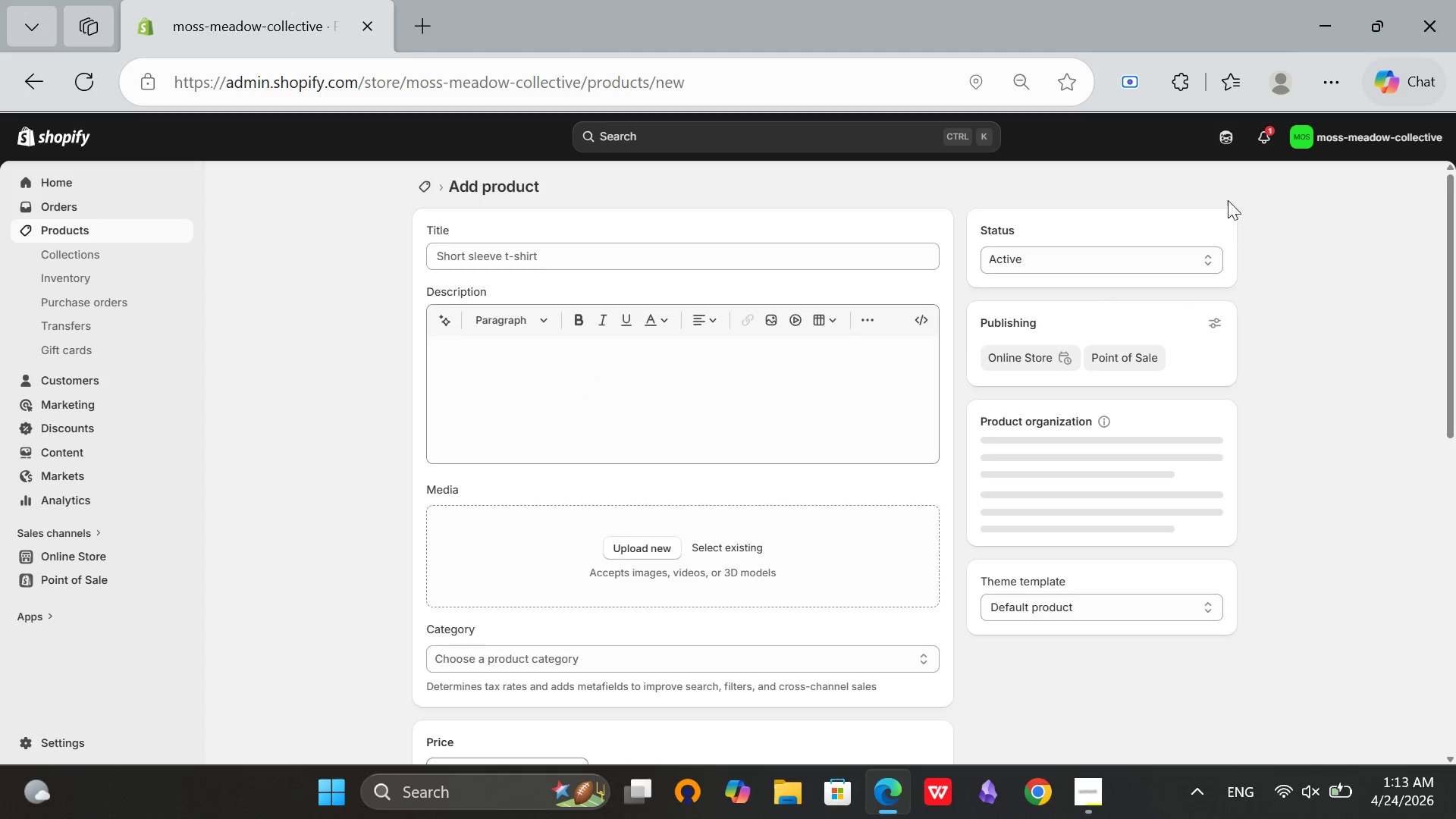 
left_click([646, 255])
 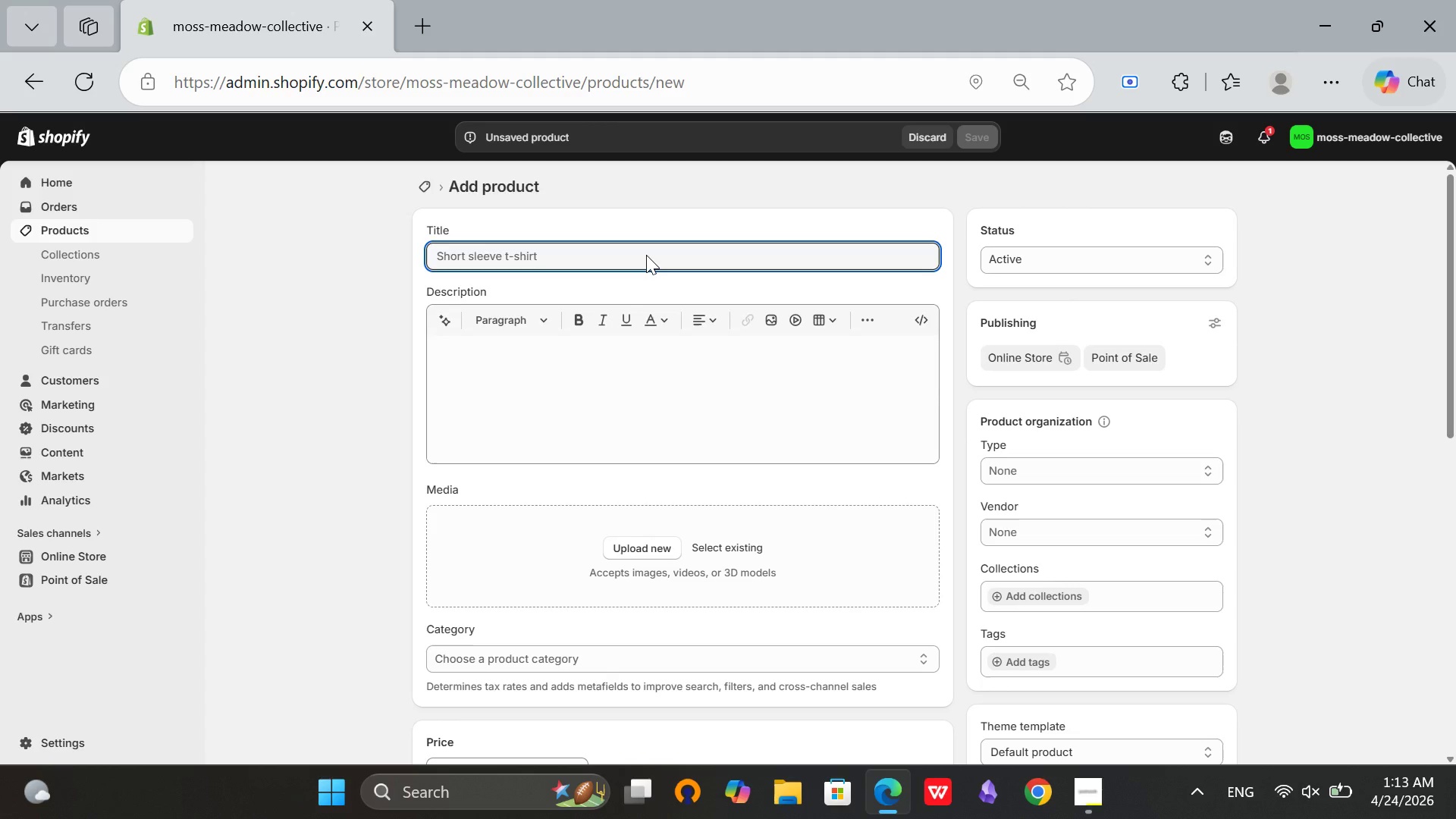 
type(Soil Health Consutatin - Soil Testing and )
 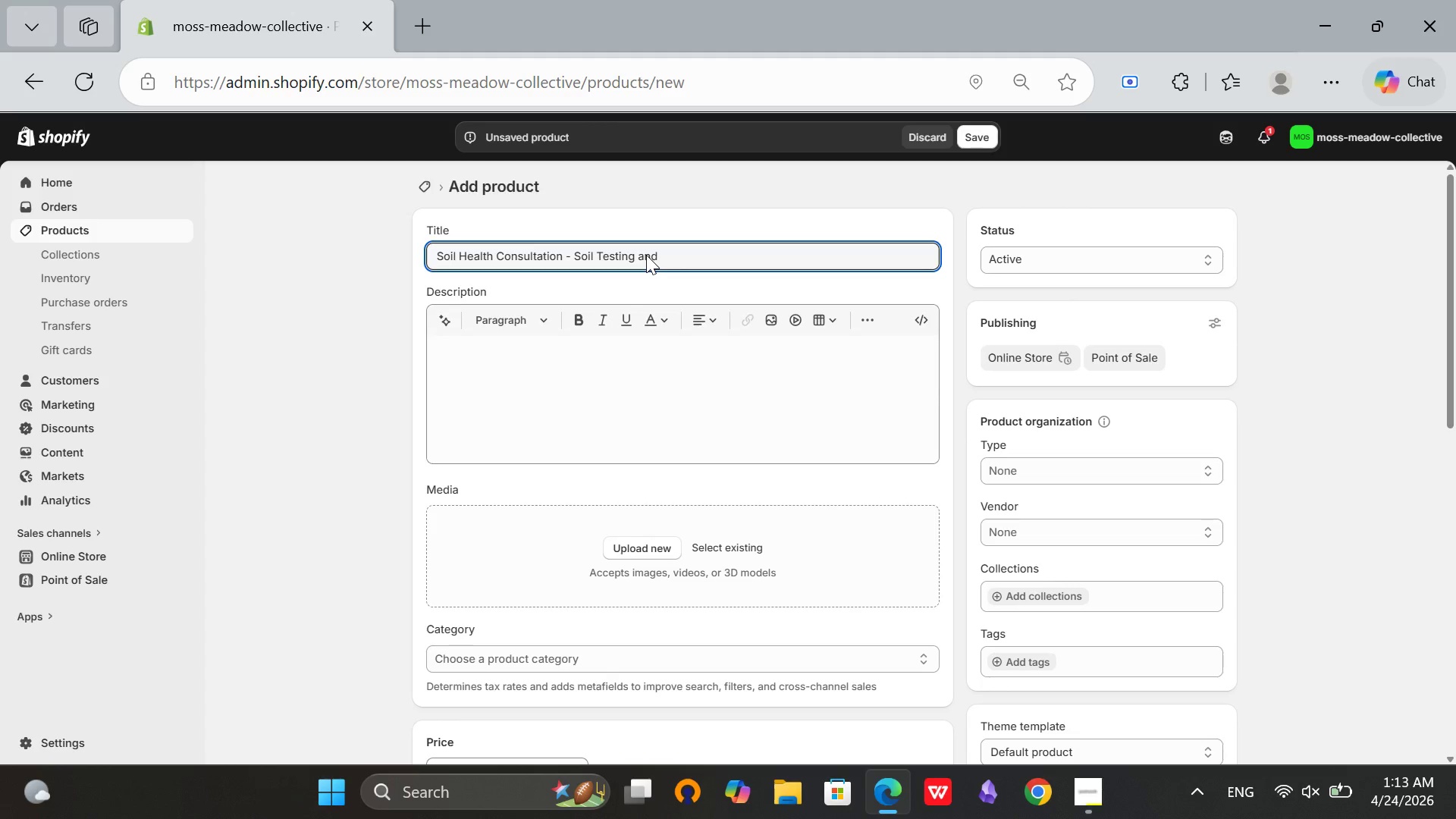 
type(AMen)
key(Backspace)
key(Backspace)
key(Backspace)
type(mendment Plan)
 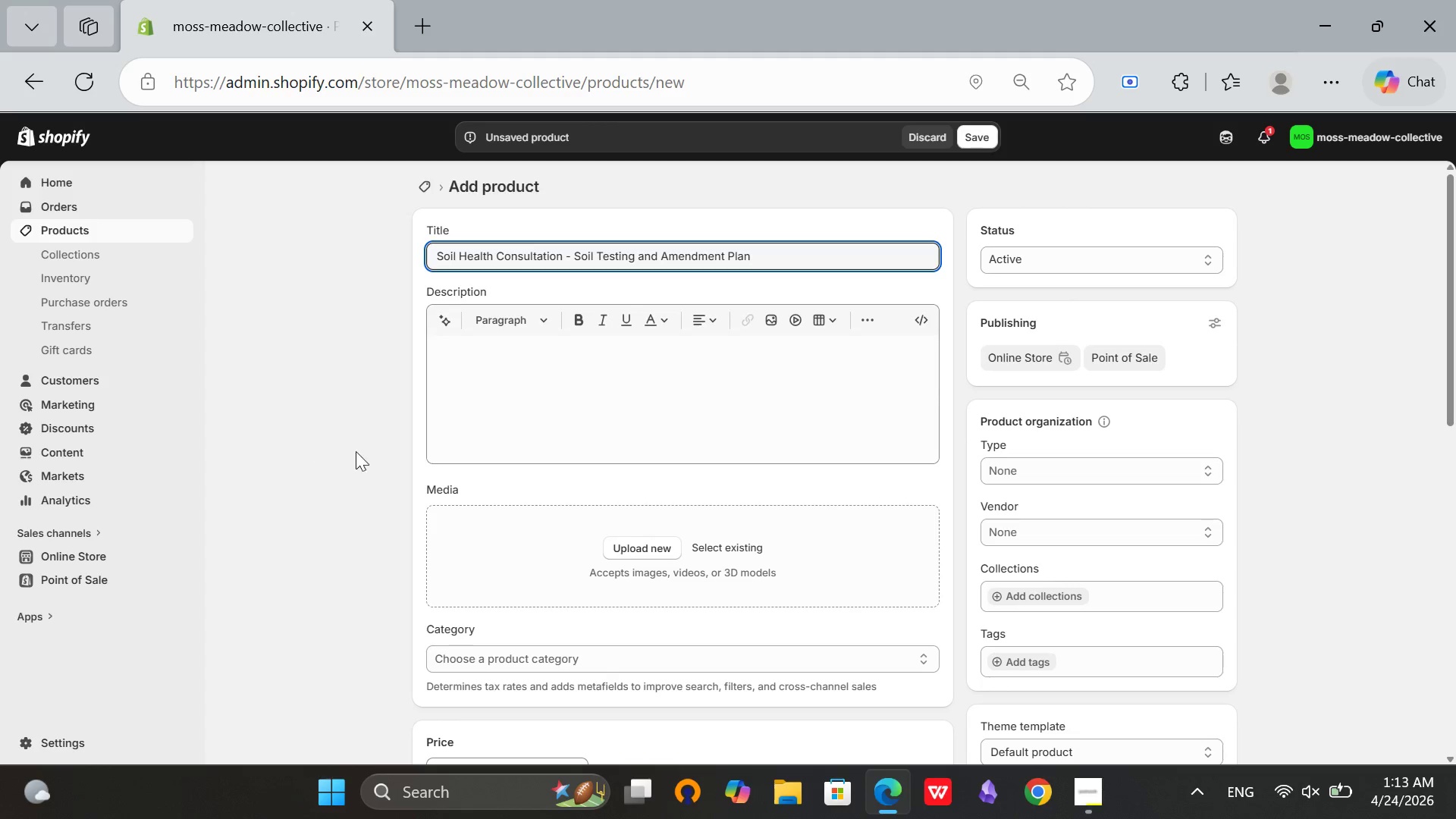 
scroll: coordinate [359, 629], scroll_direction: down, amount: 1.0
 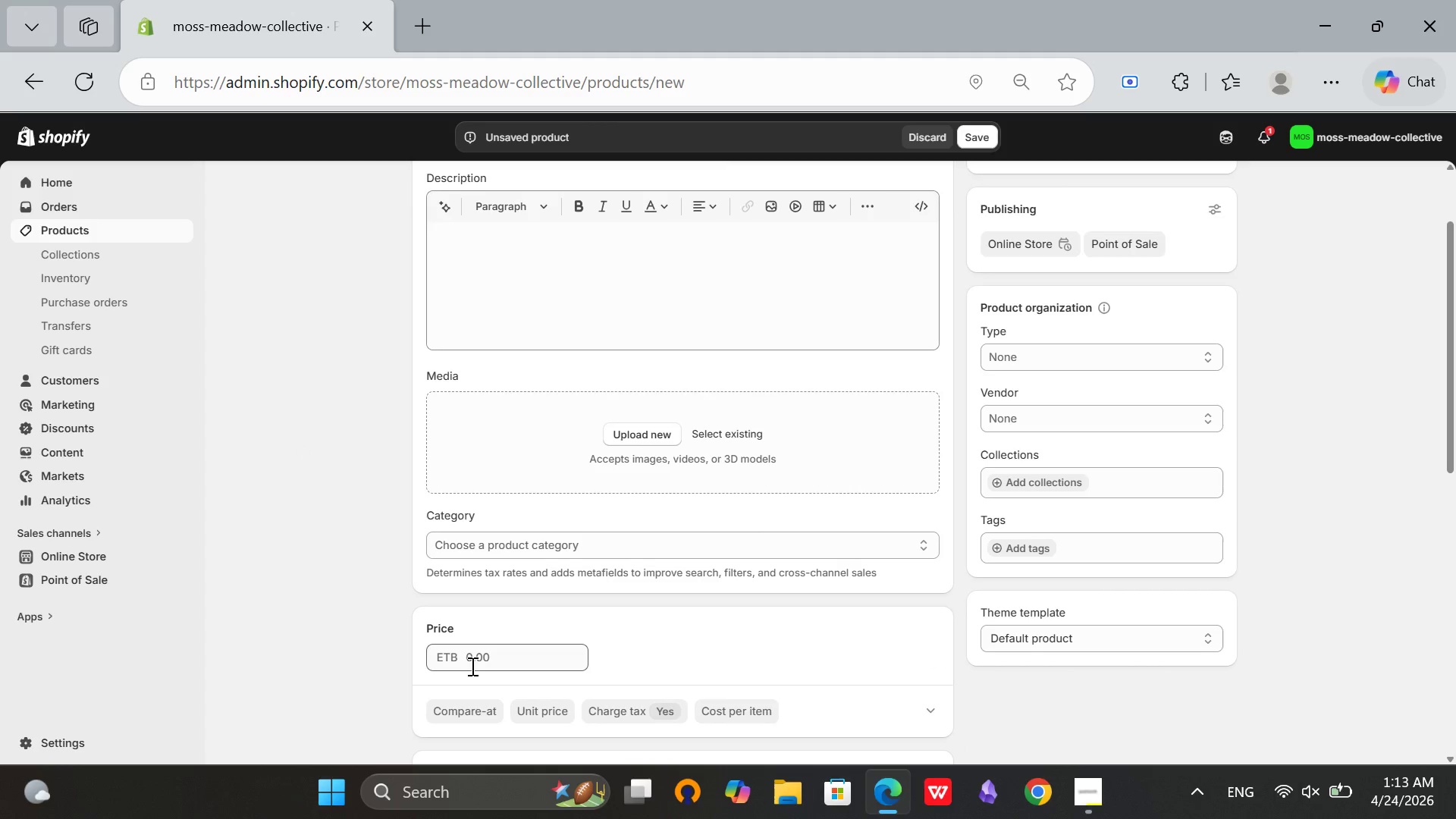 
left_click([469, 665])
 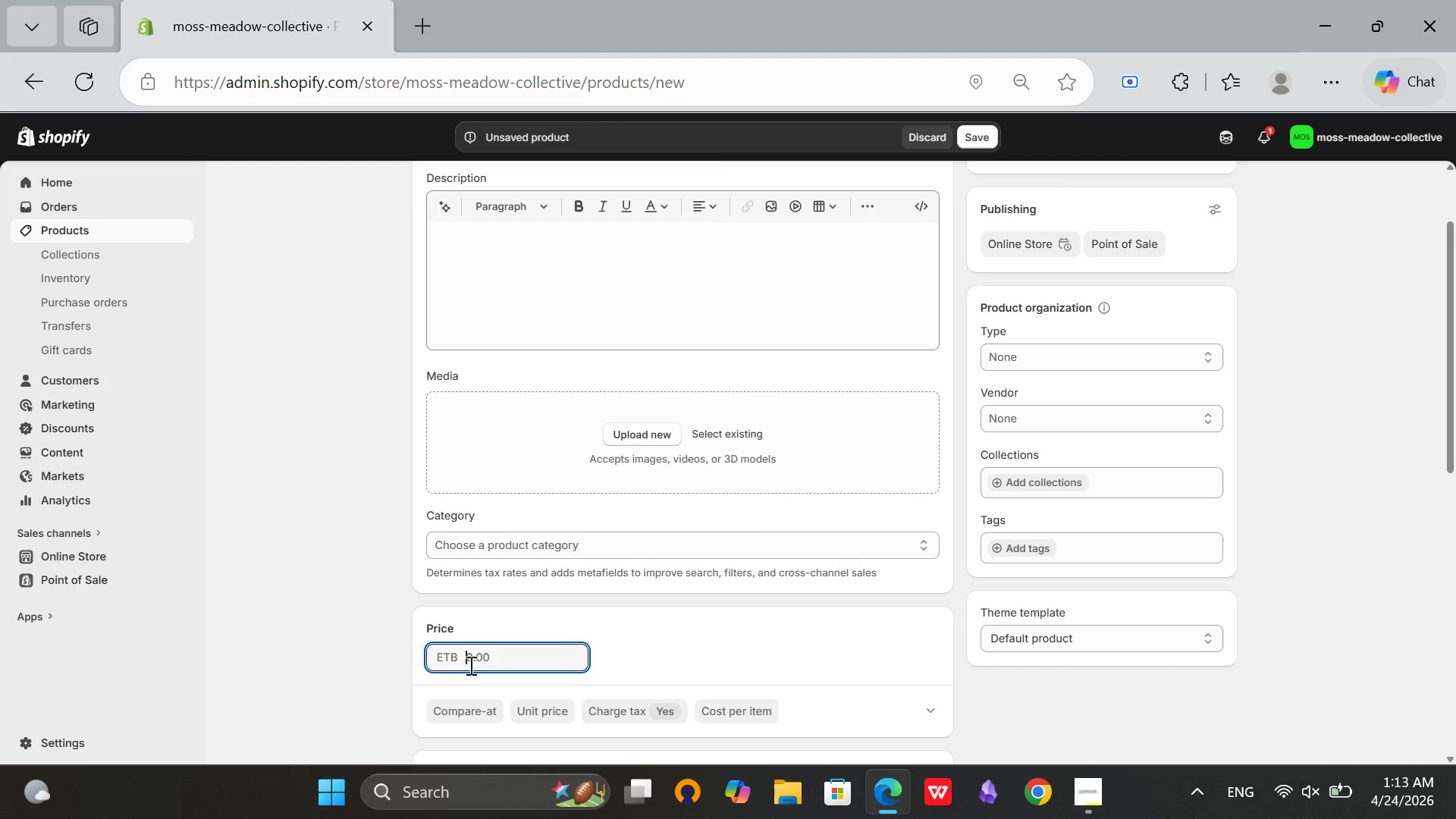 
type(199)
 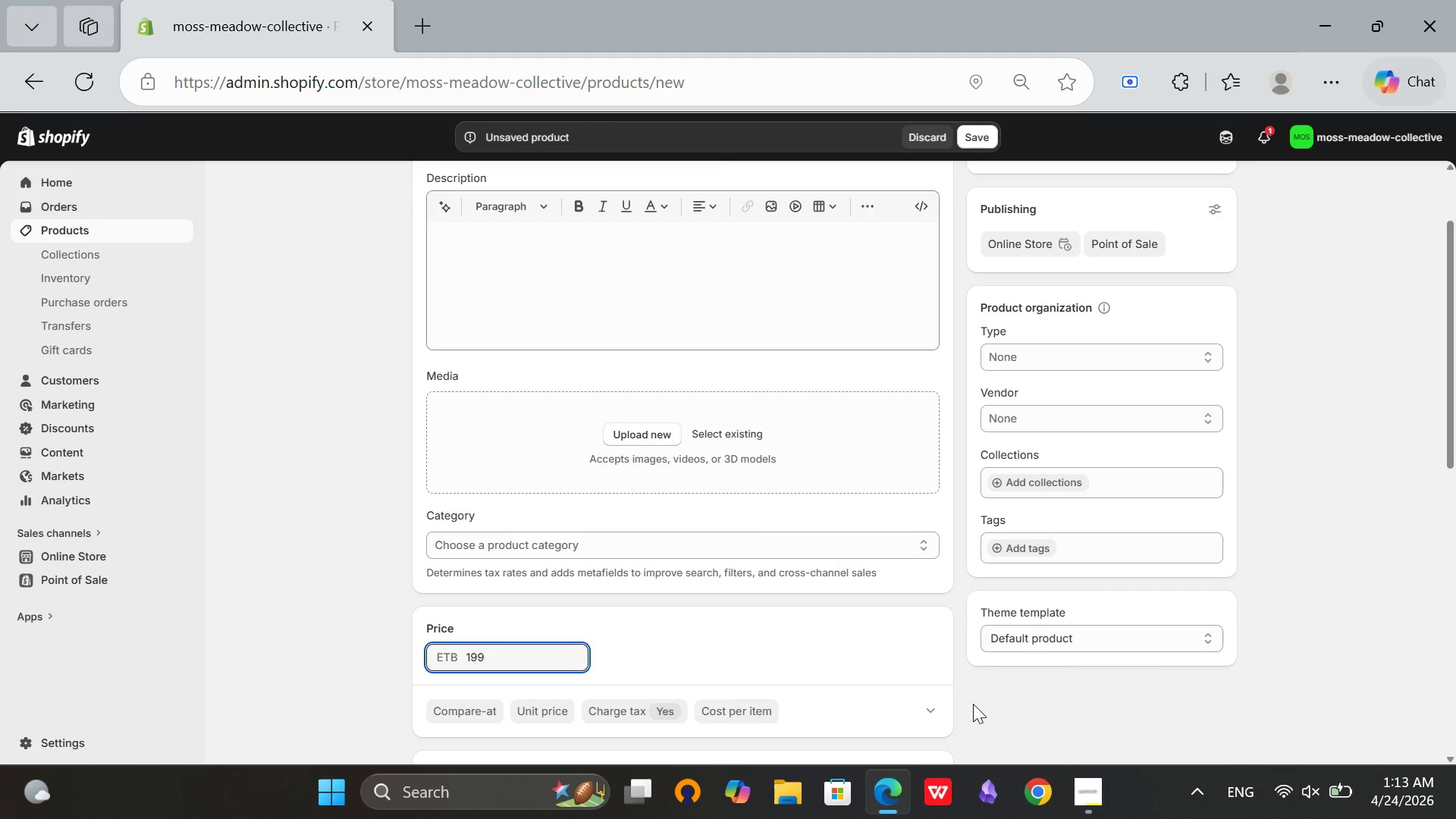 
left_click([974, 704])
 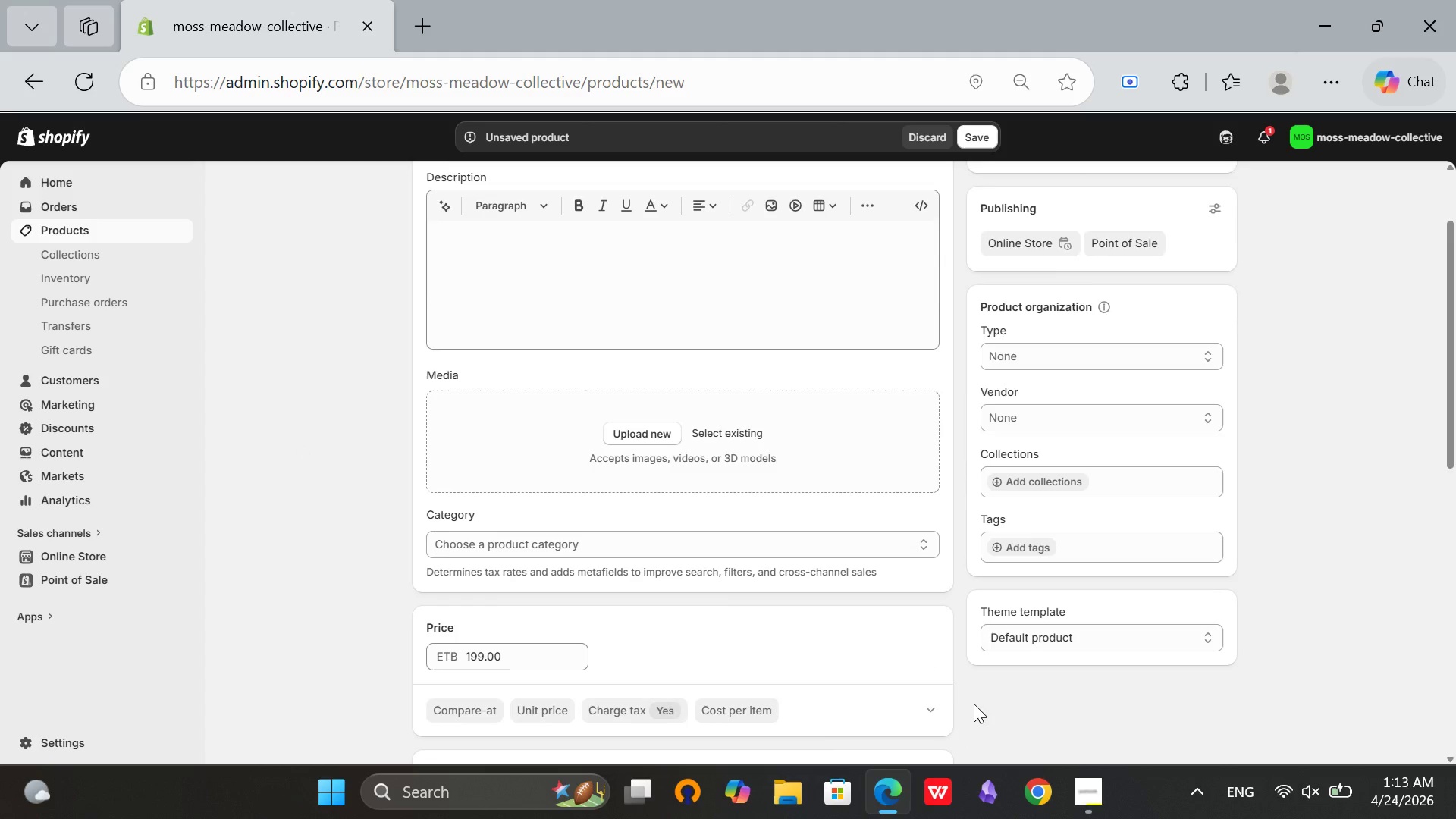 
scroll: coordinate [974, 704], scroll_direction: down, amount: 4.0
 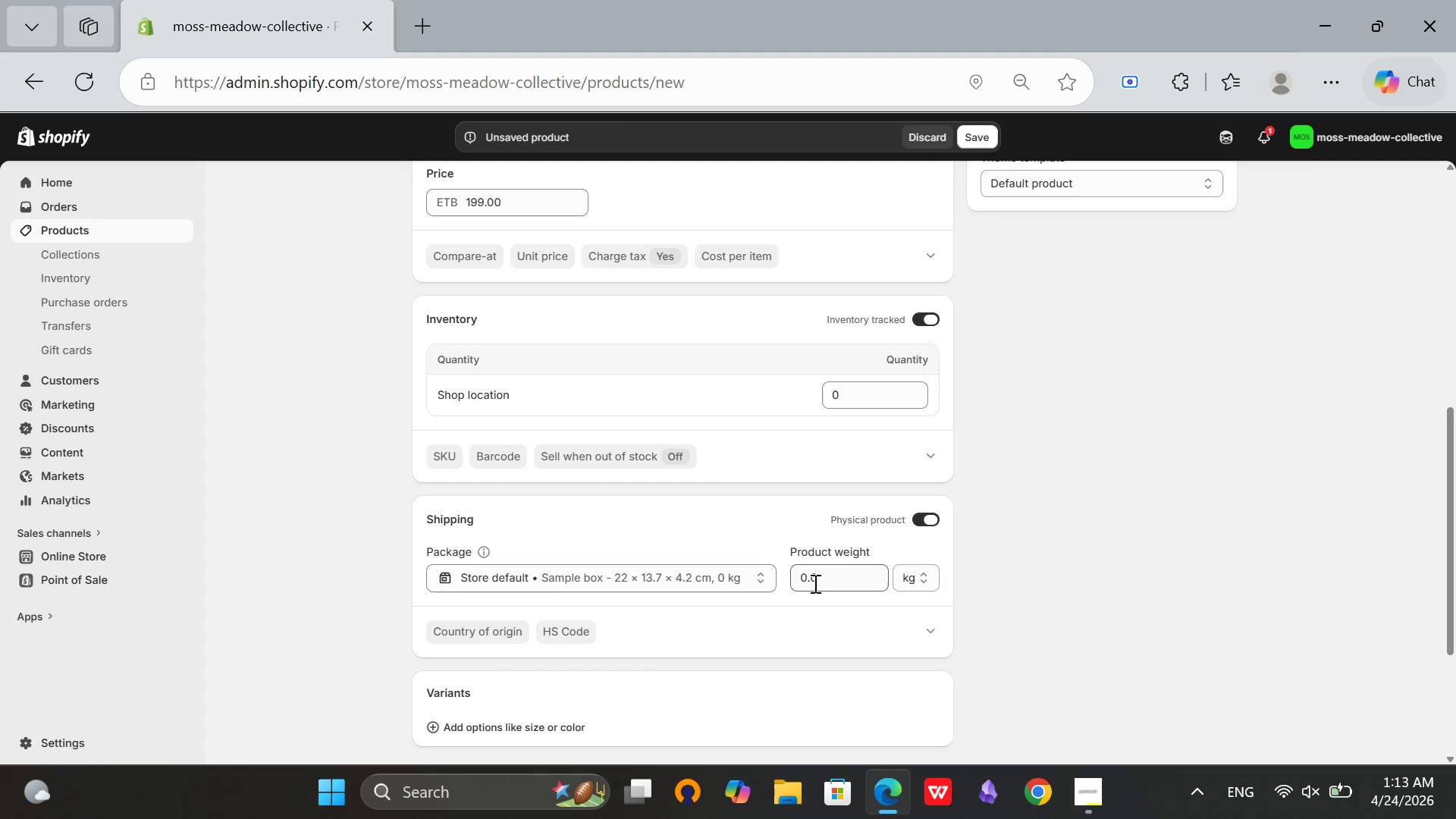 
left_click([916, 524])
 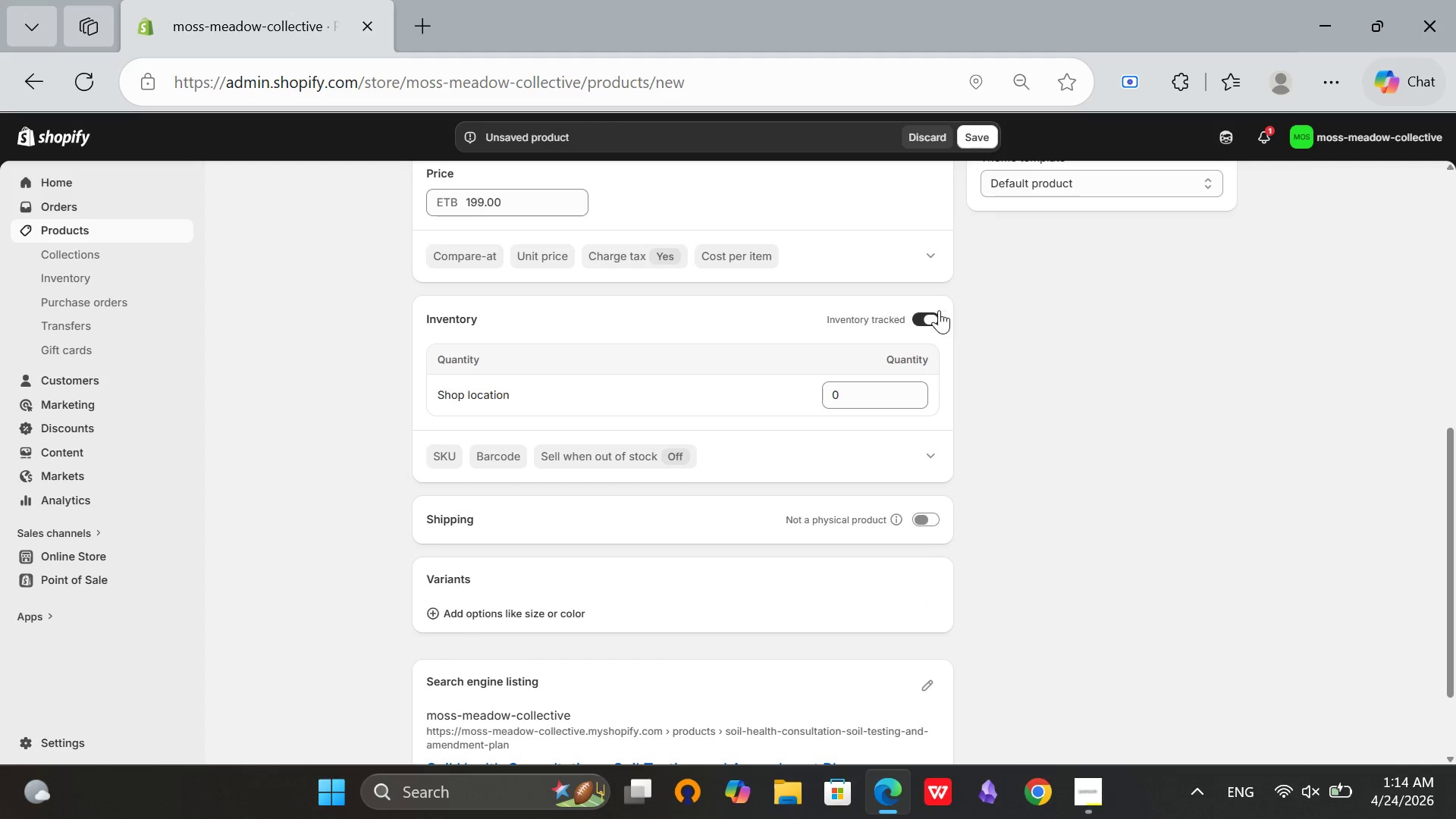 
left_click([937, 311])
 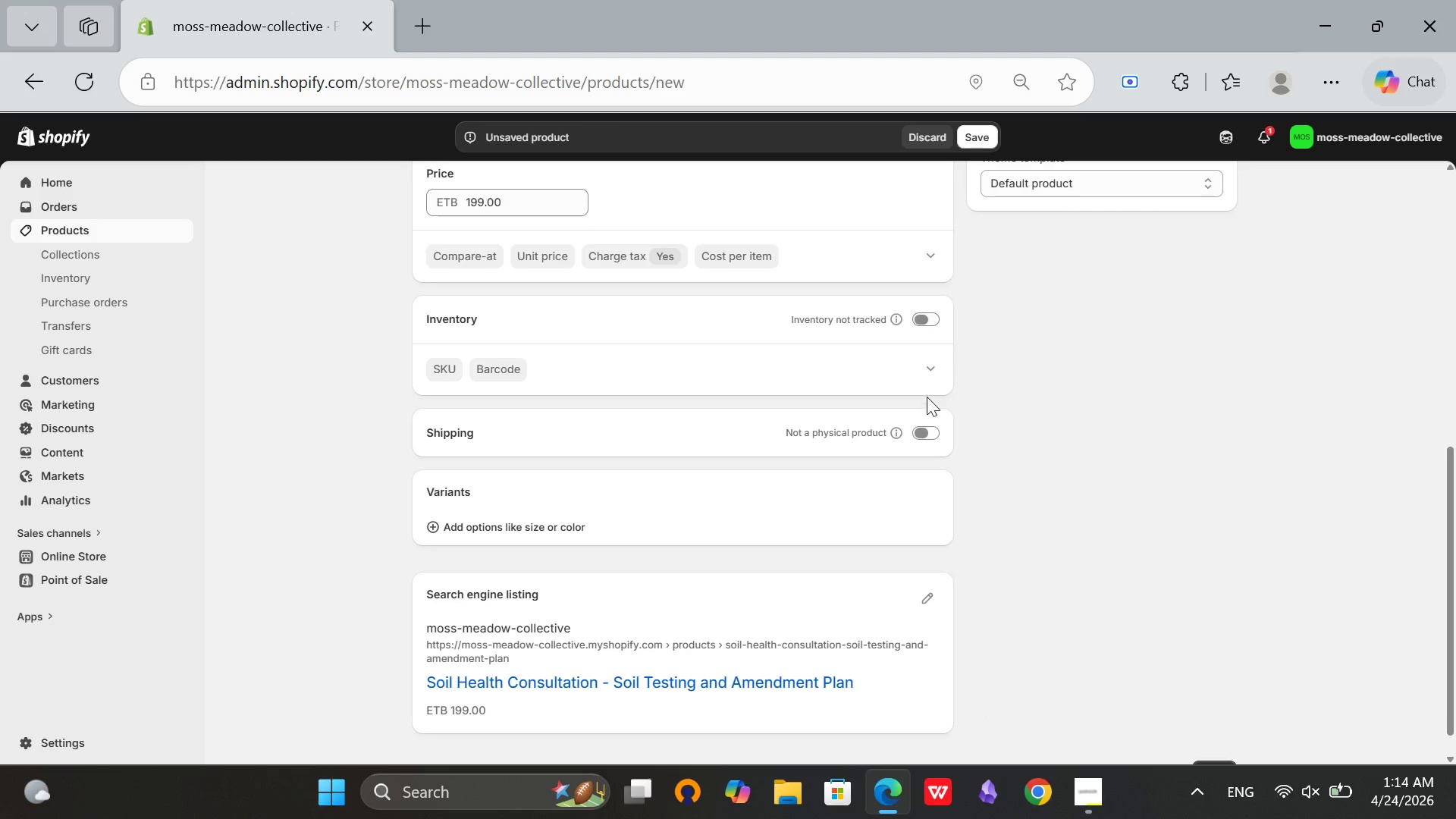 
scroll: coordinate [809, 482], scroll_direction: up, amount: 5.0
 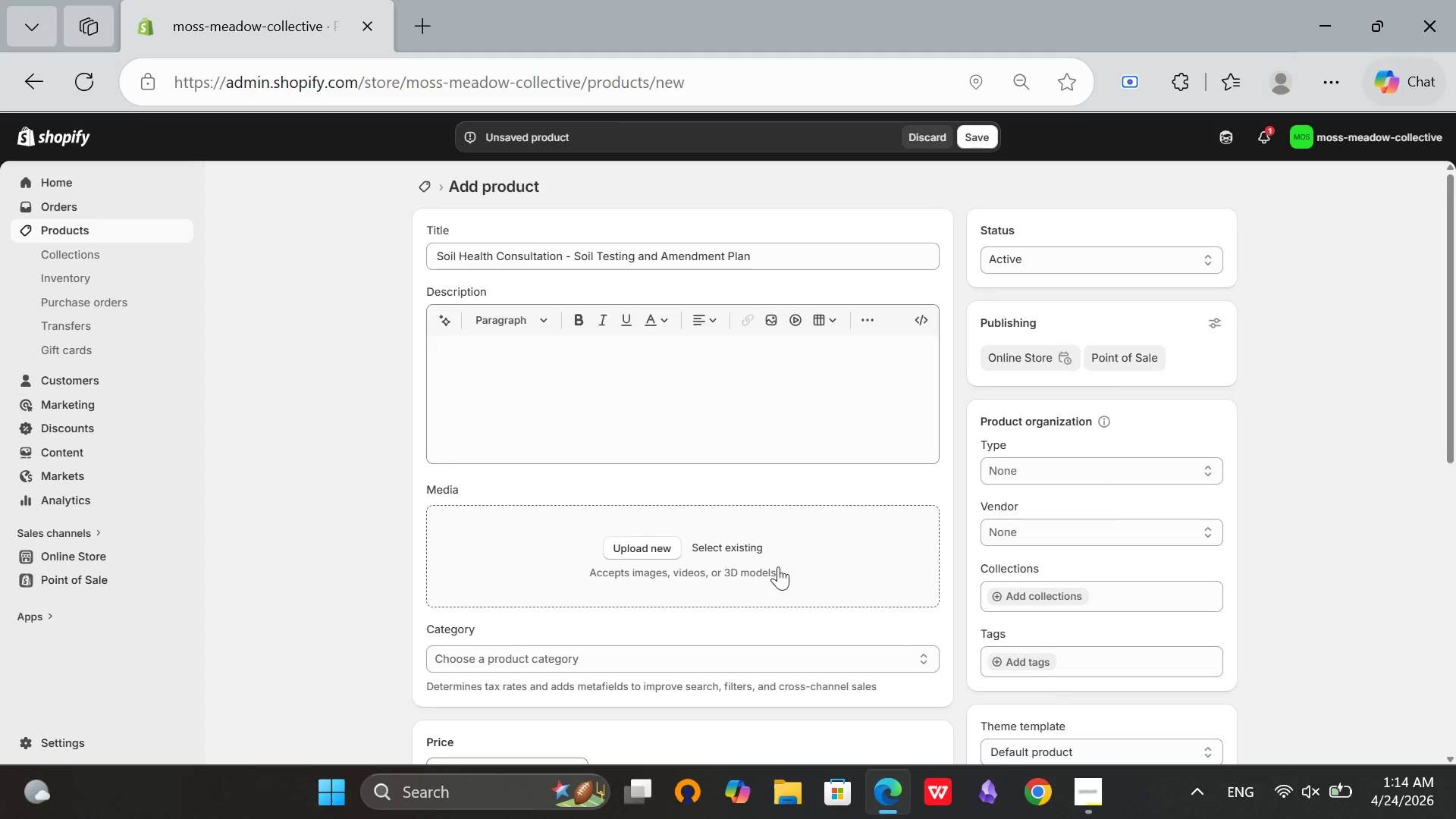 
scroll: coordinate [837, 513], scroll_direction: down, amount: 3.0
 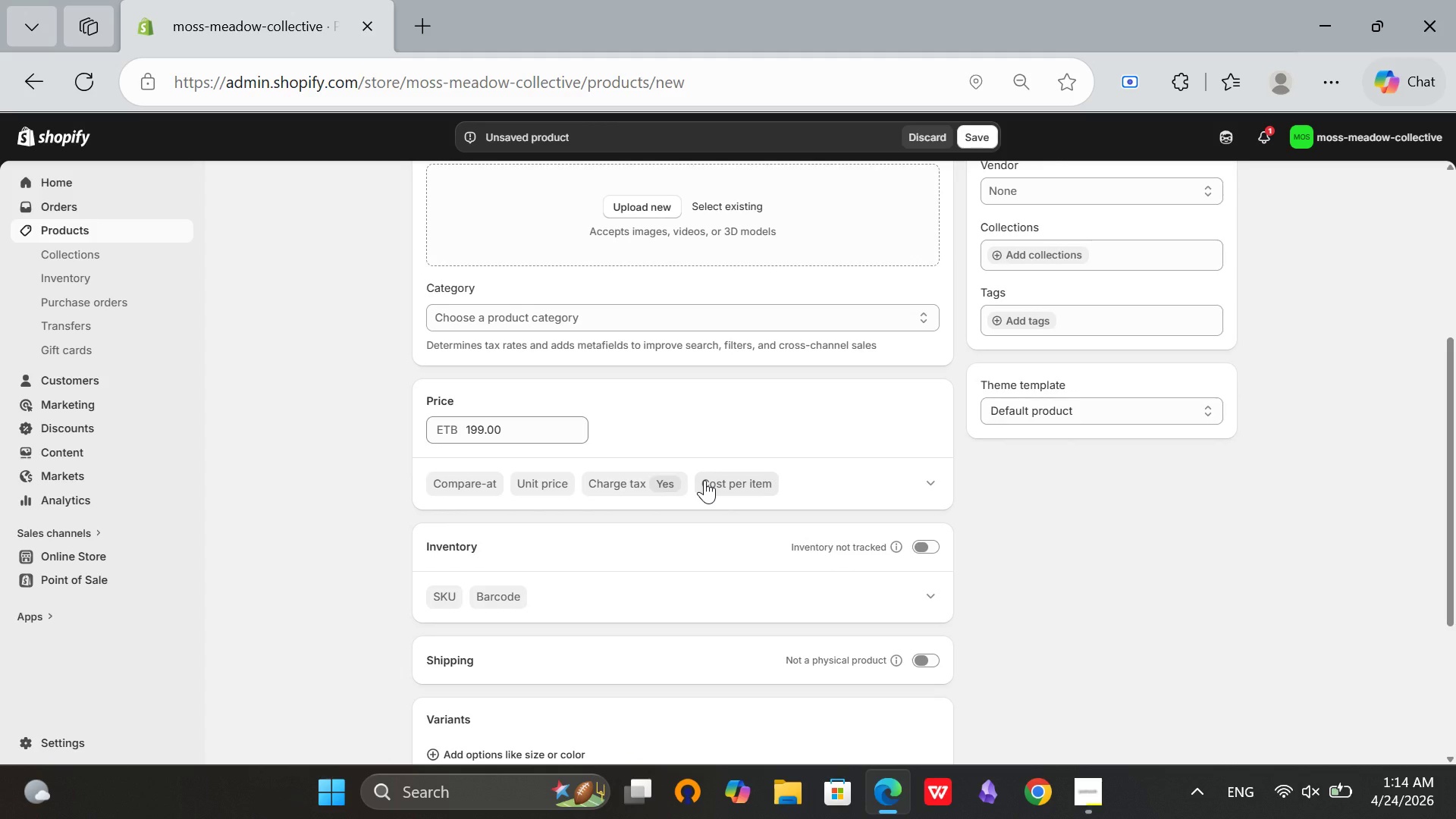 
scroll: coordinate [704, 480], scroll_direction: up, amount: 5.0
 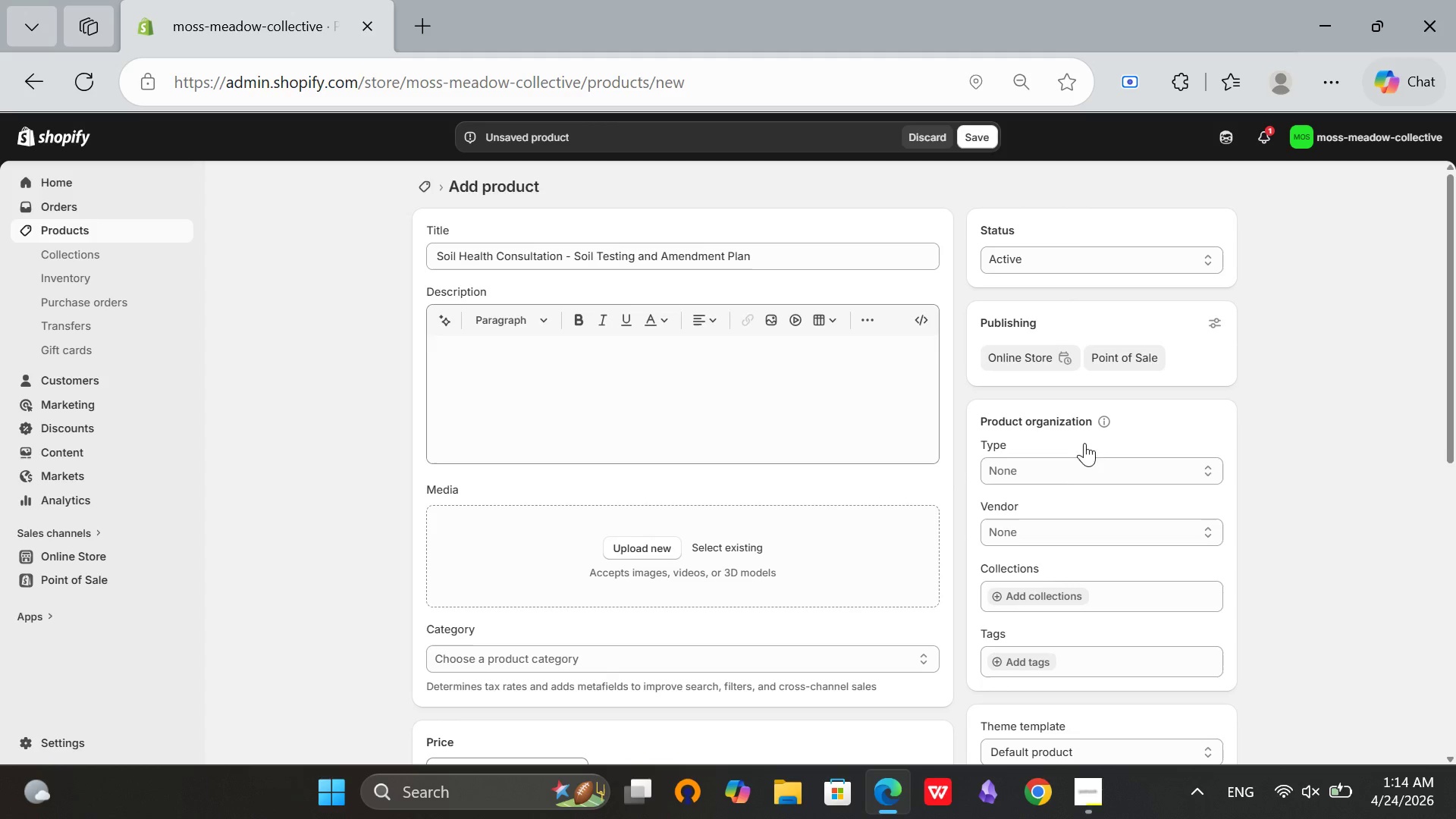 
left_click([1065, 463])
 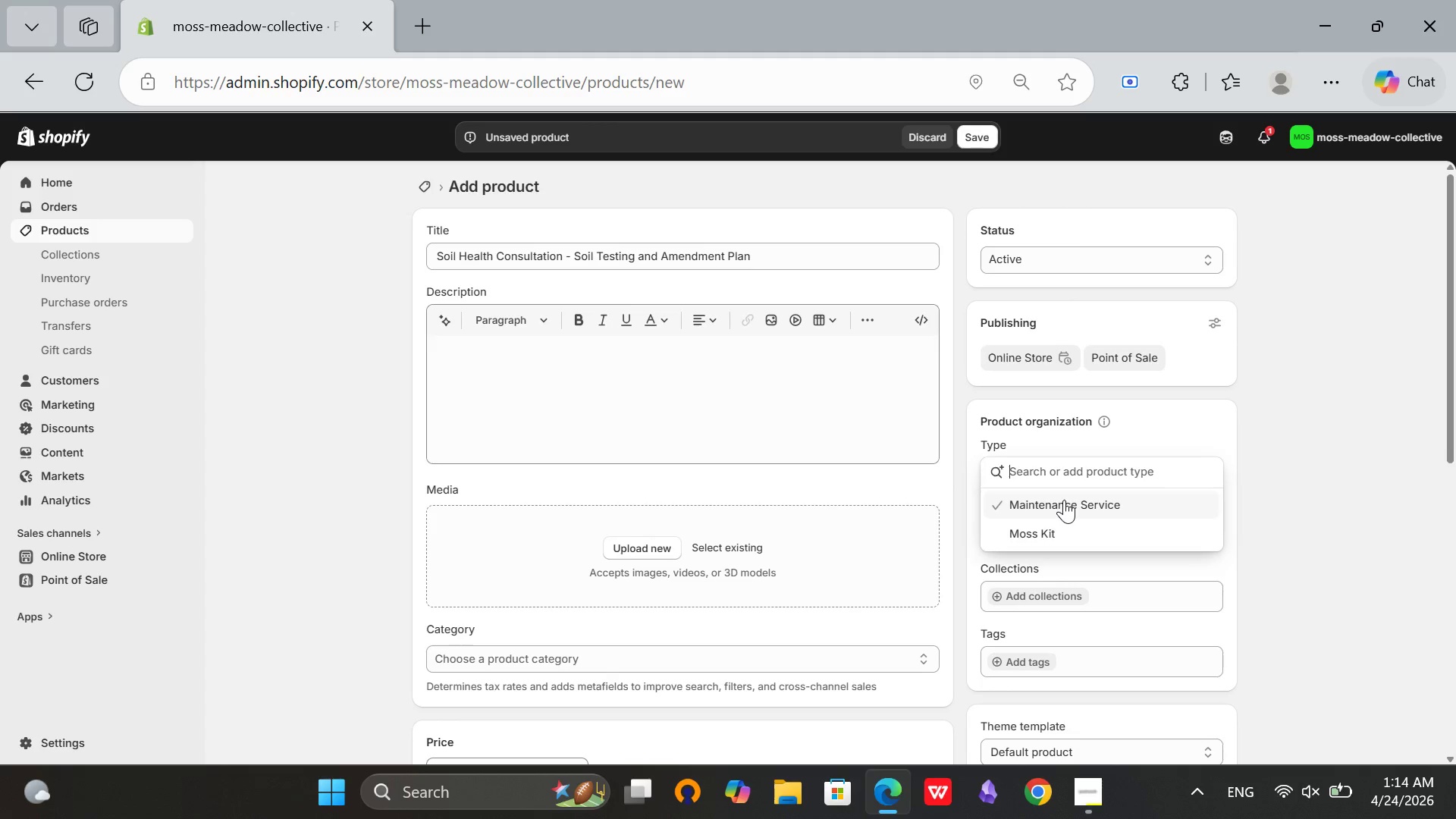 
left_click([1063, 500])
 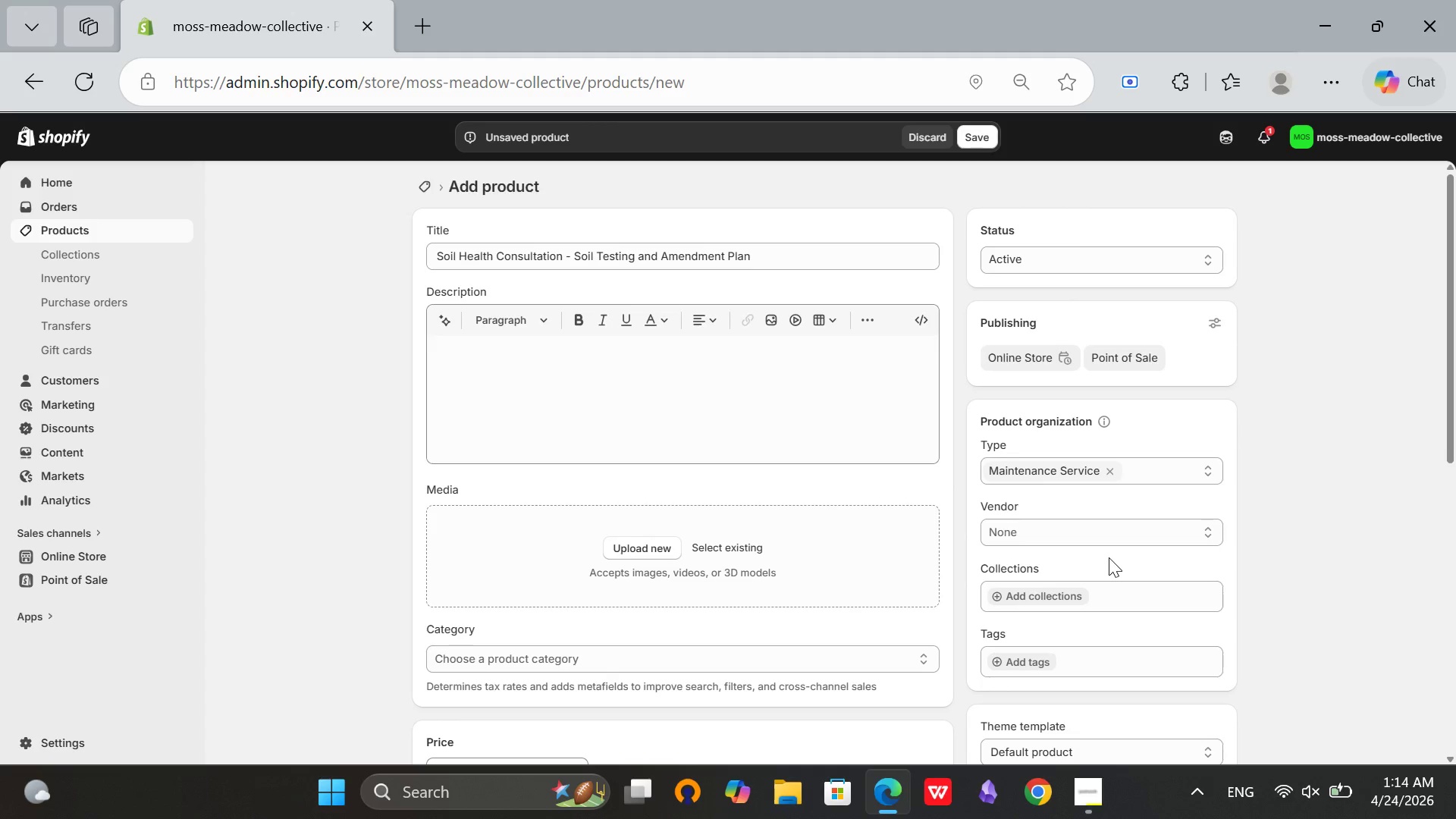 
left_click([1112, 540])
 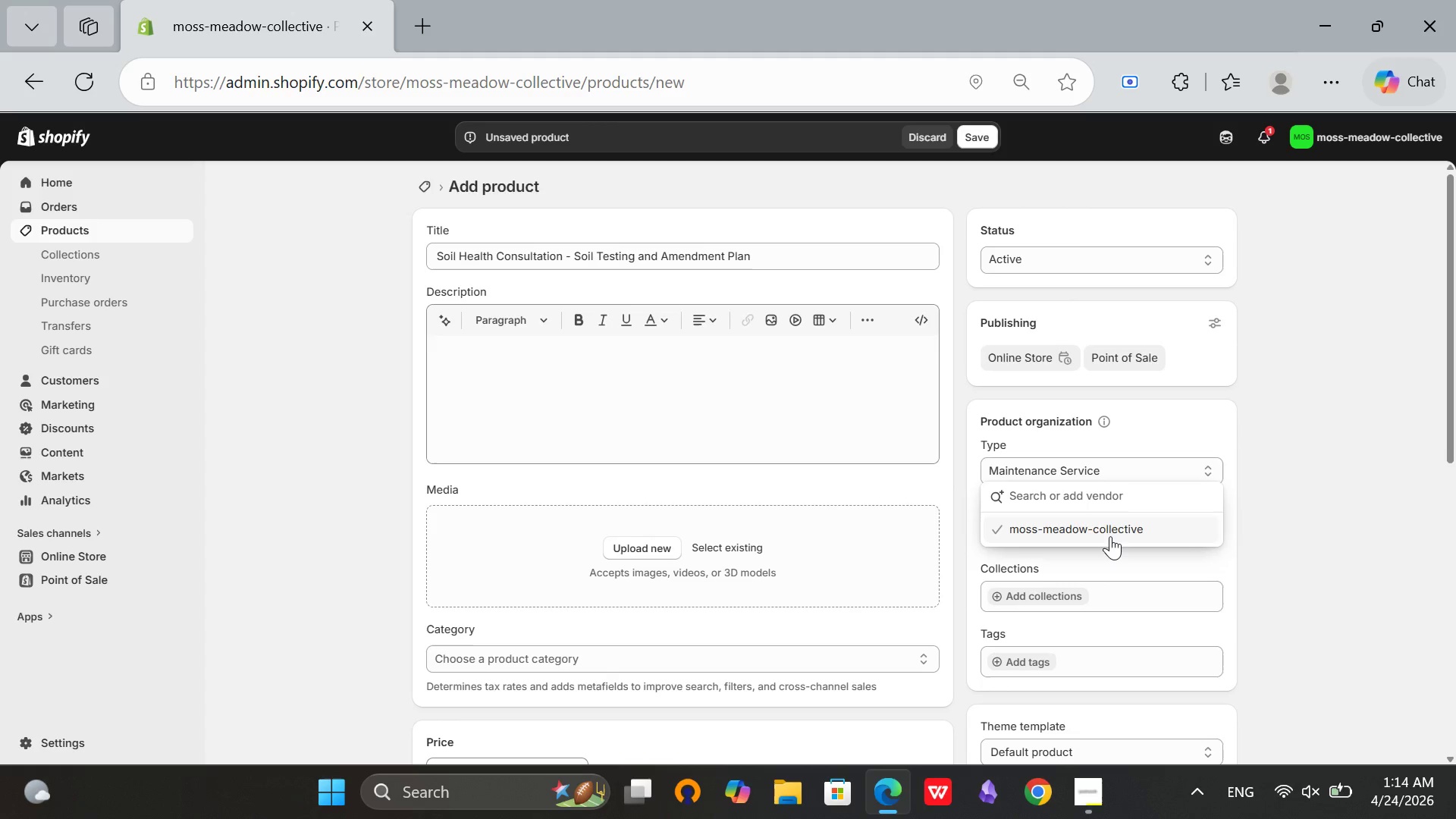 
left_click([1110, 536])
 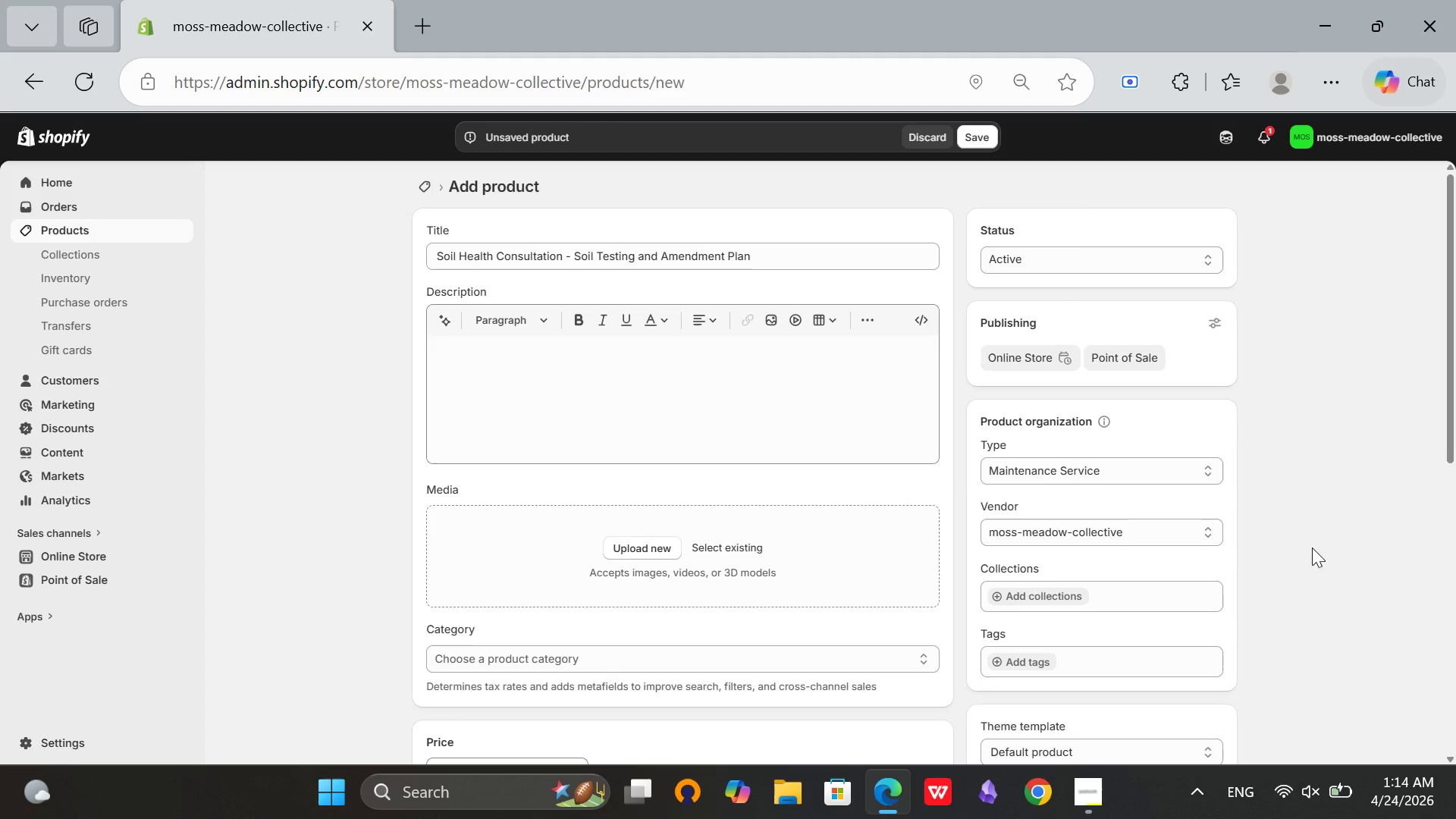 
left_click([1313, 548])
 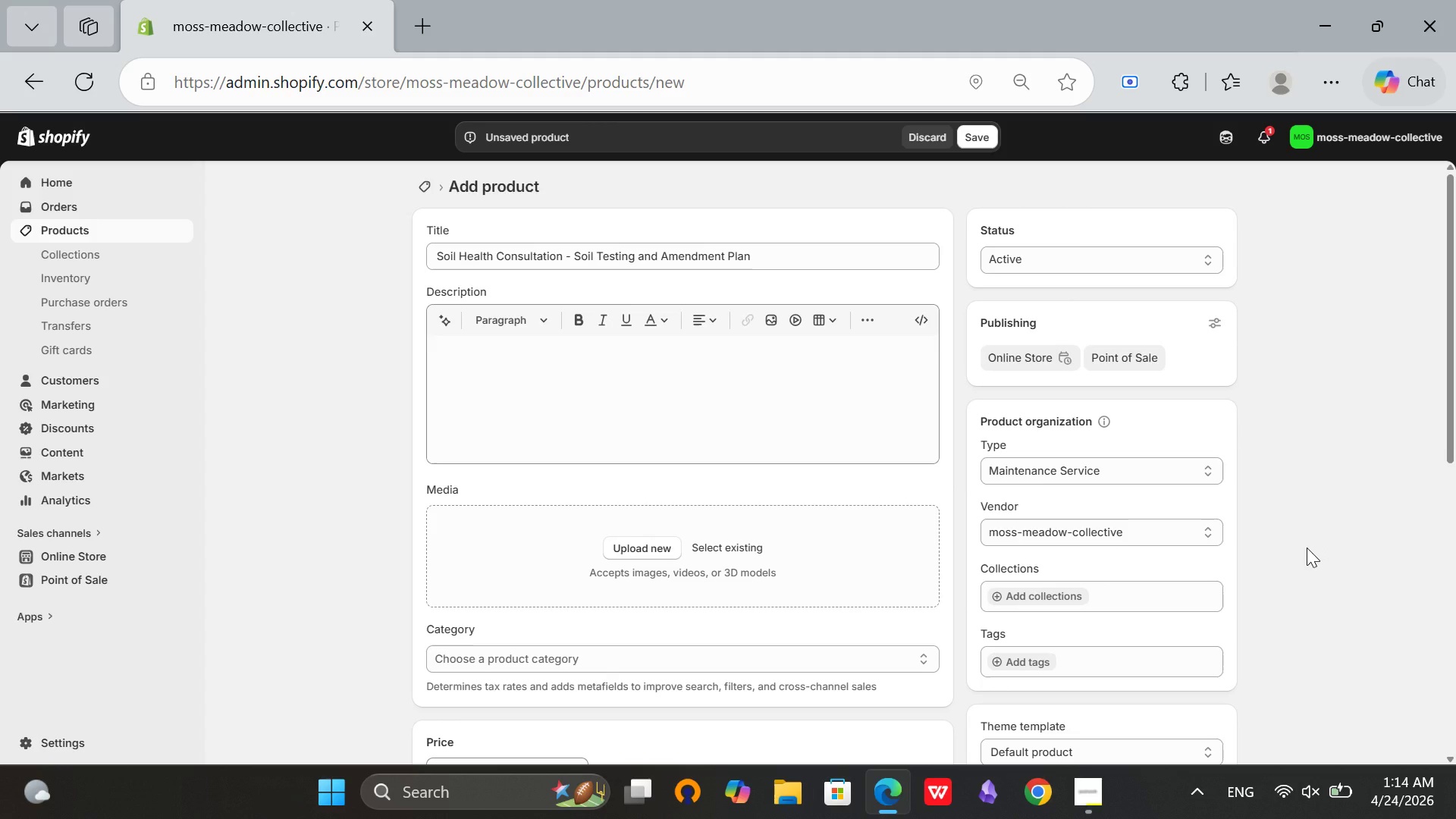 
wait(6.08)
 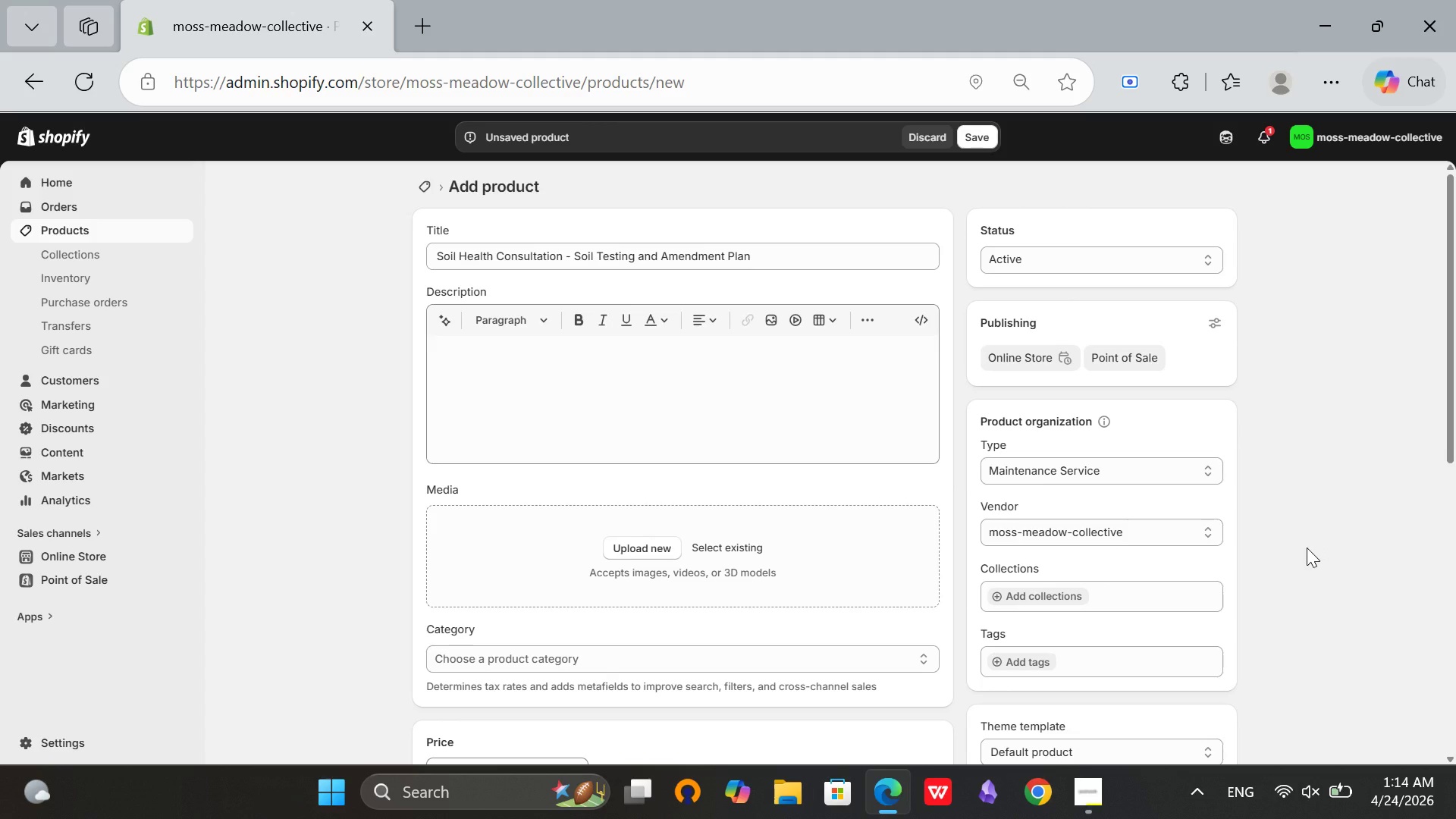 
scroll: coordinate [1307, 548], scroll_direction: up, amount: 1.0
 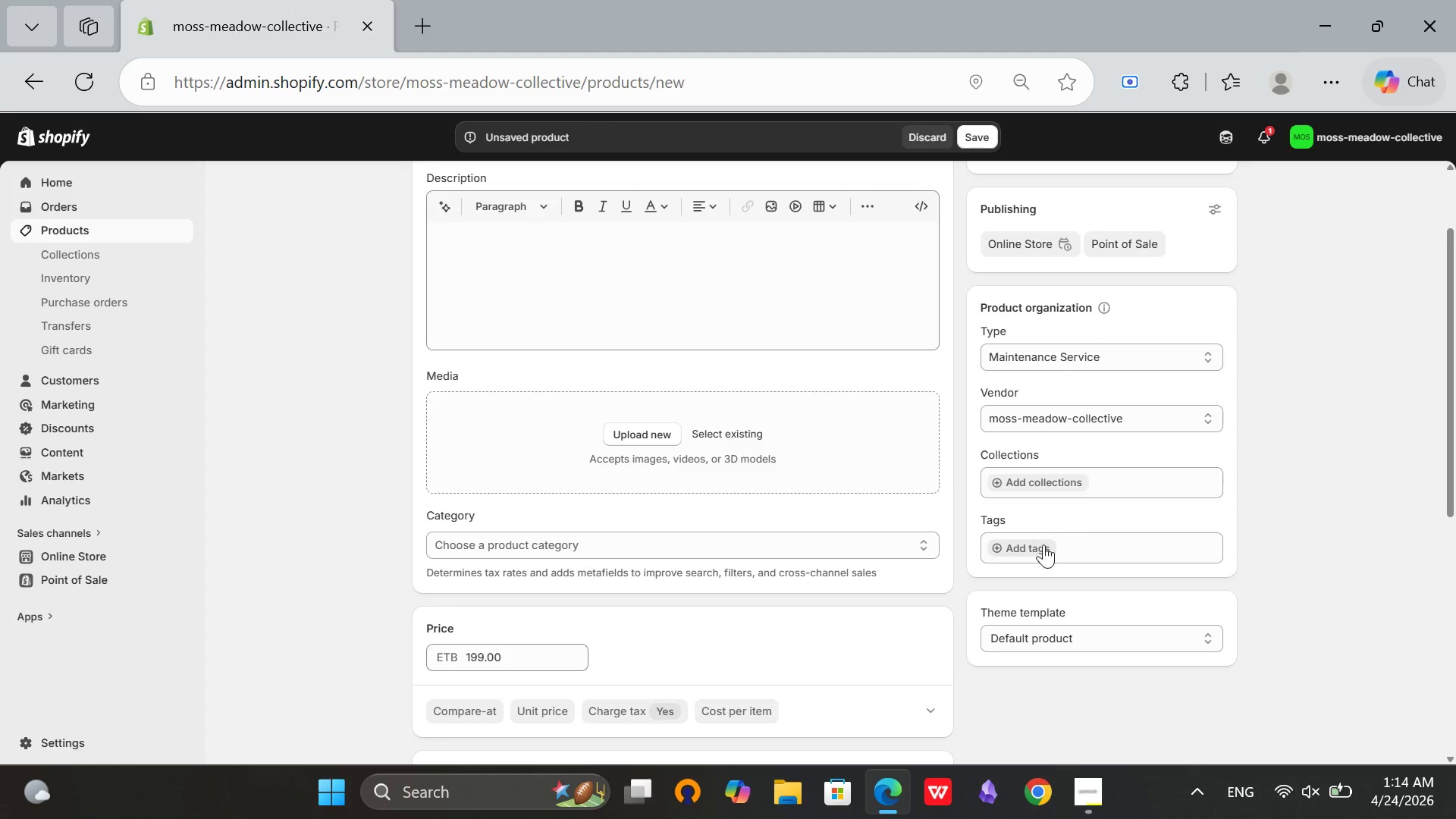 
left_click([1040, 546])
 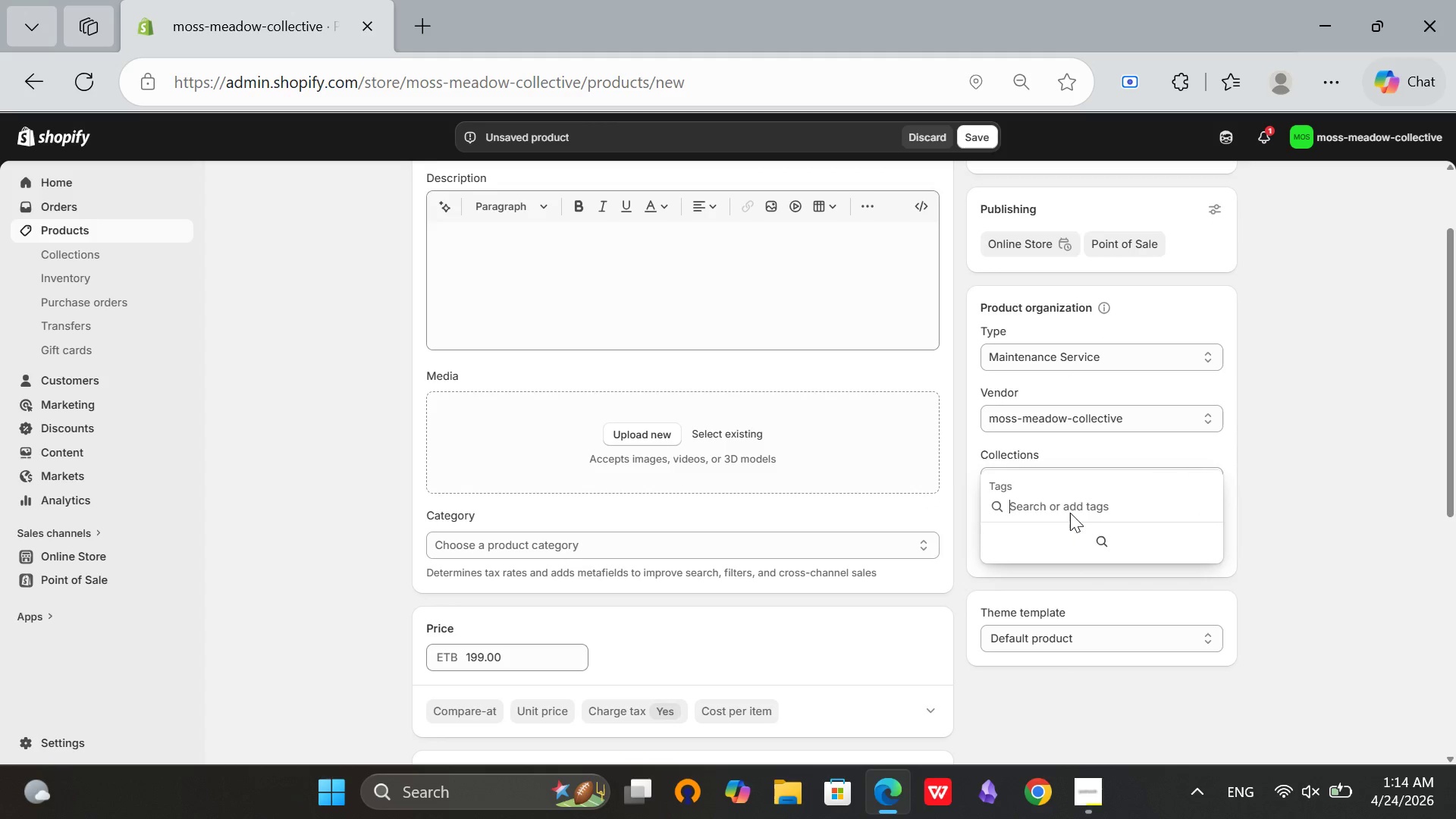 
type(service)
 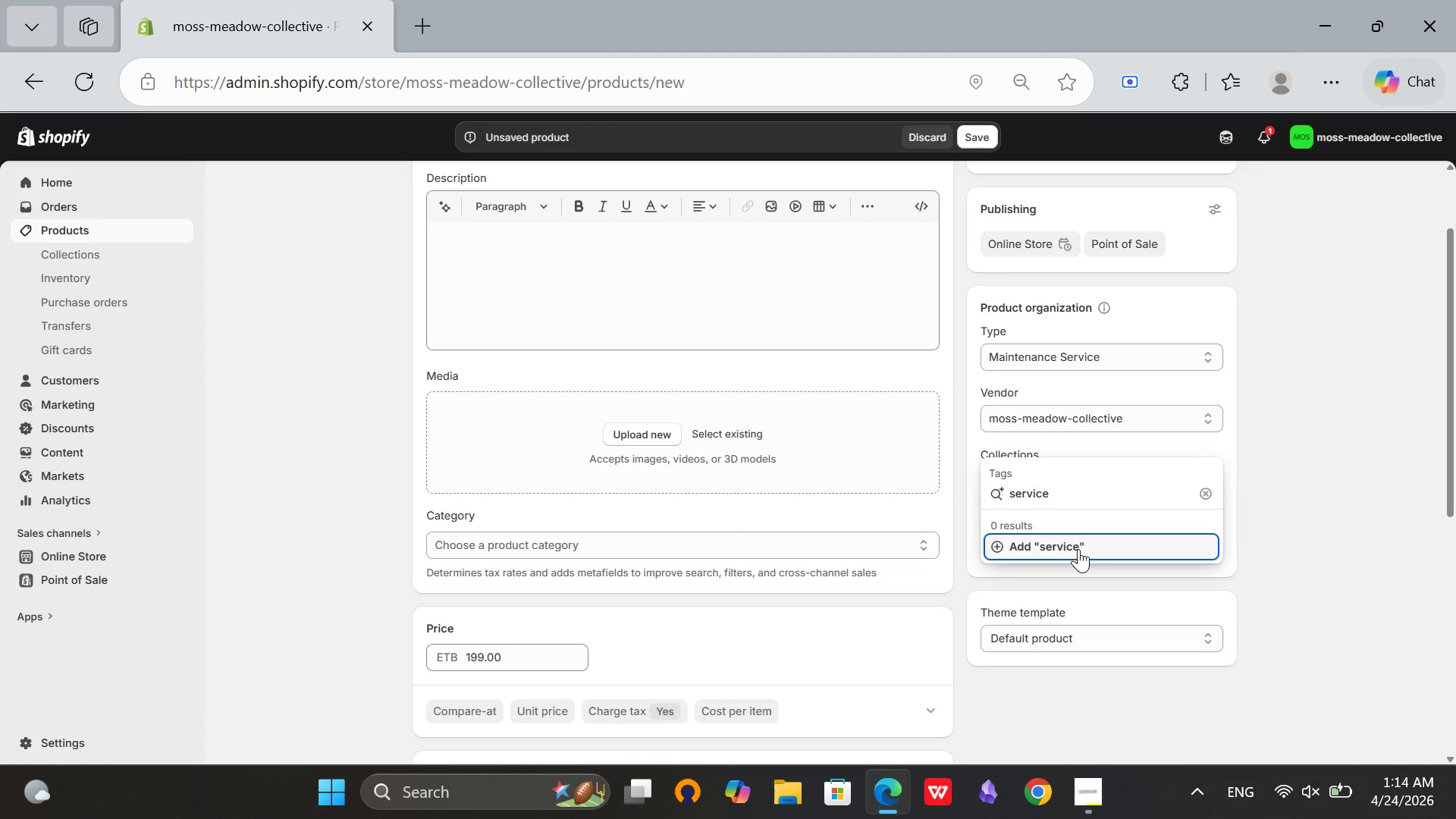 
wait(6.8)
 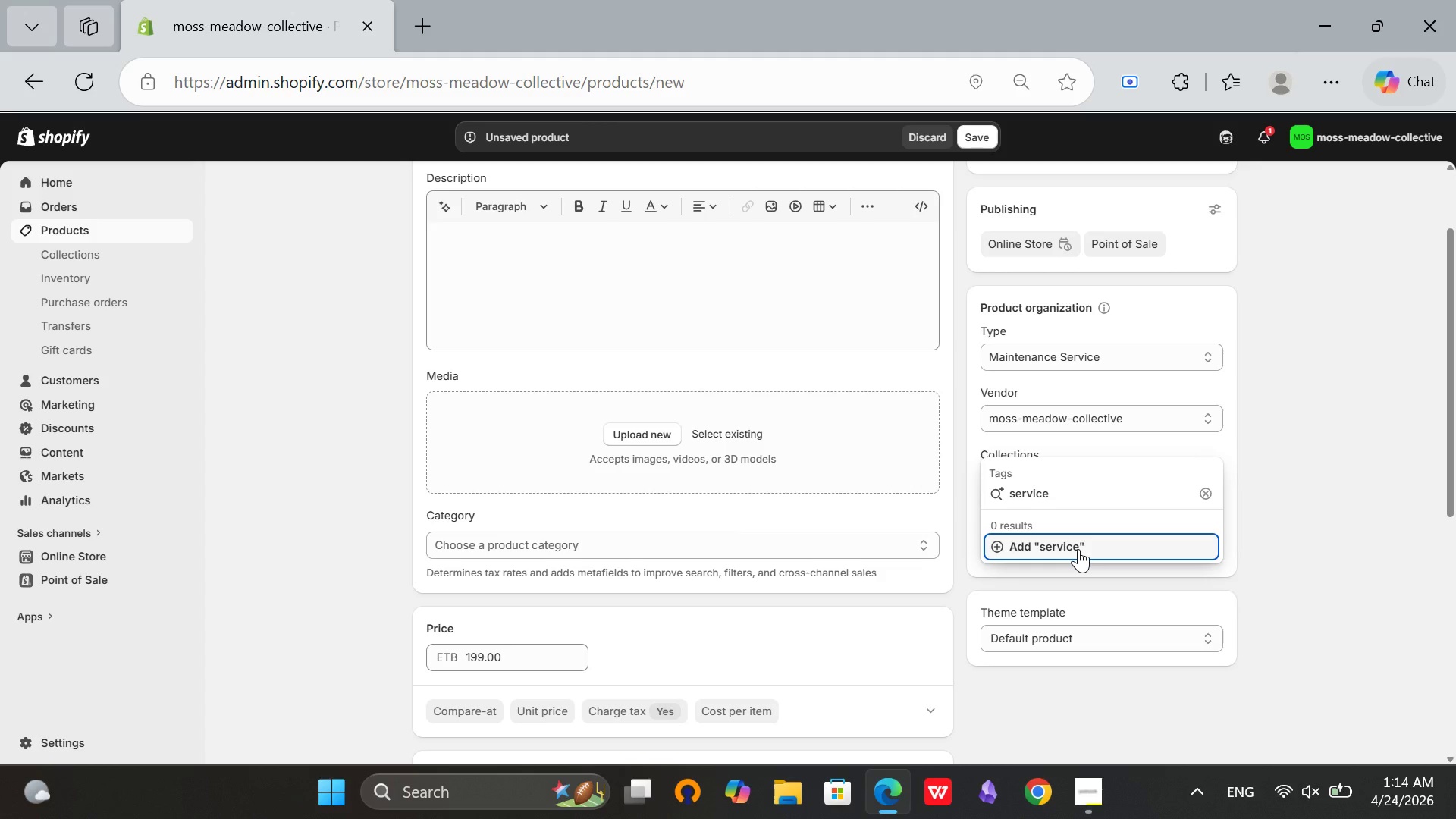 
left_click([1078, 549])
 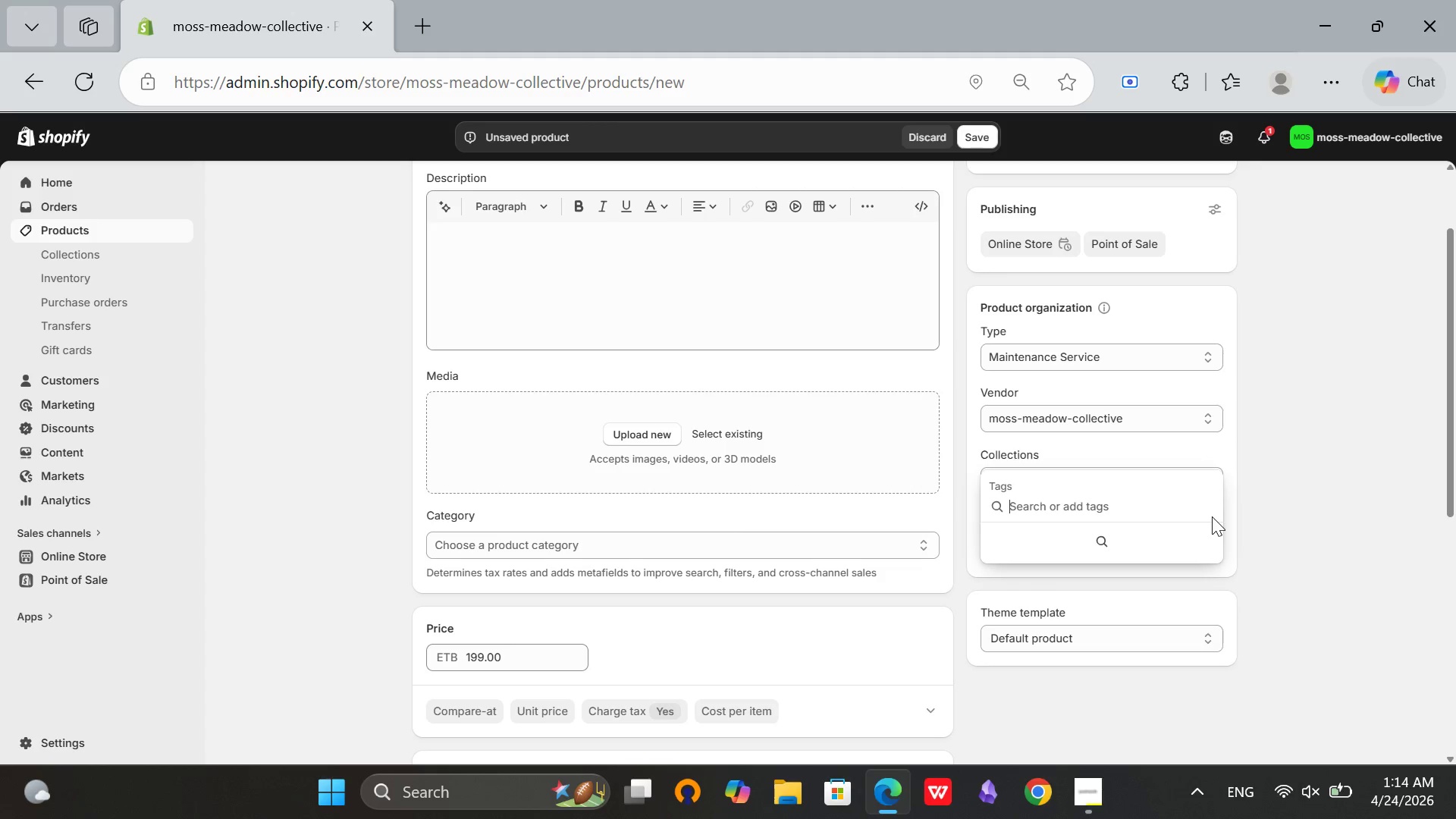 
type(soil-testing)
 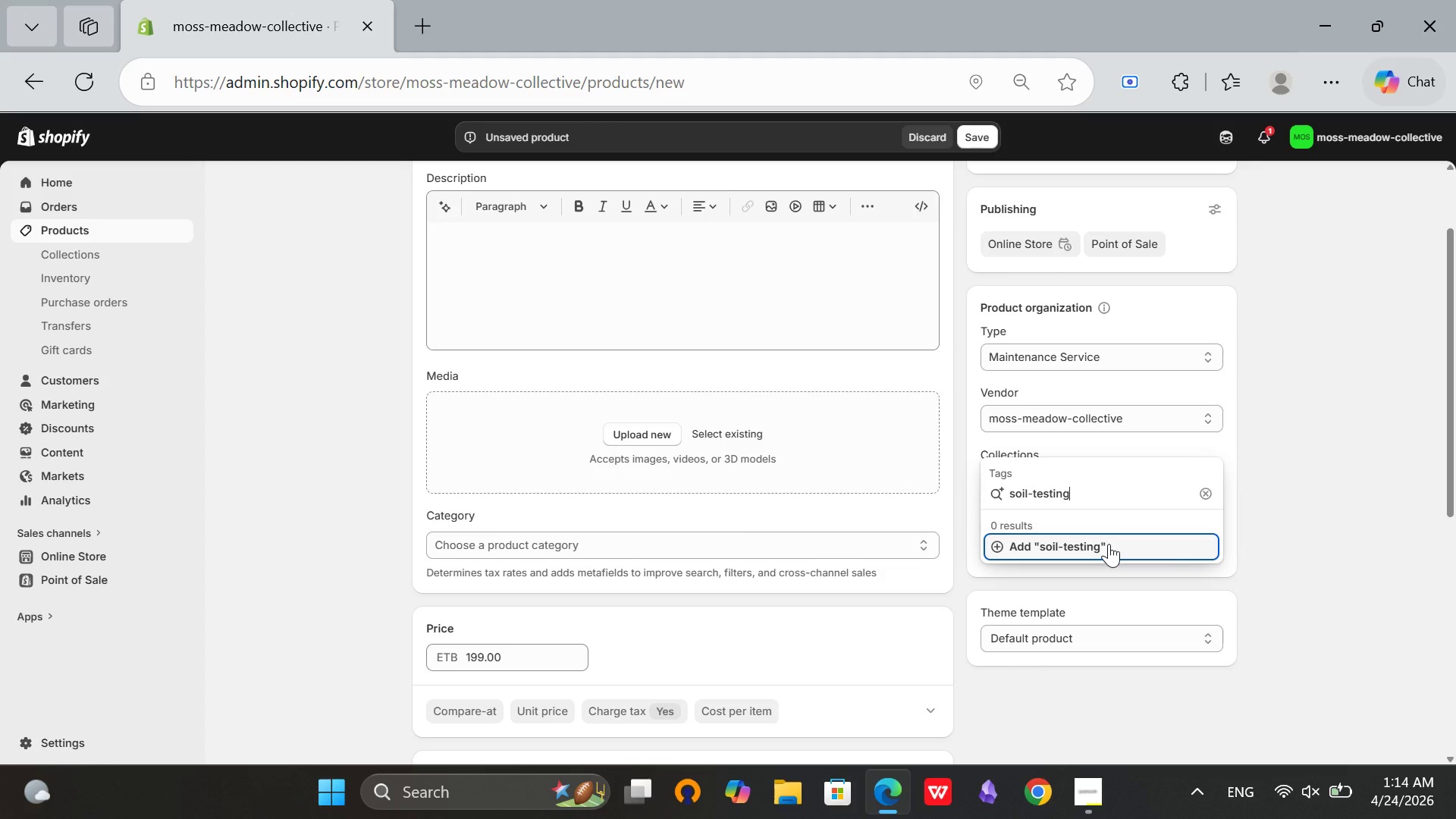 
left_click([1109, 544])
 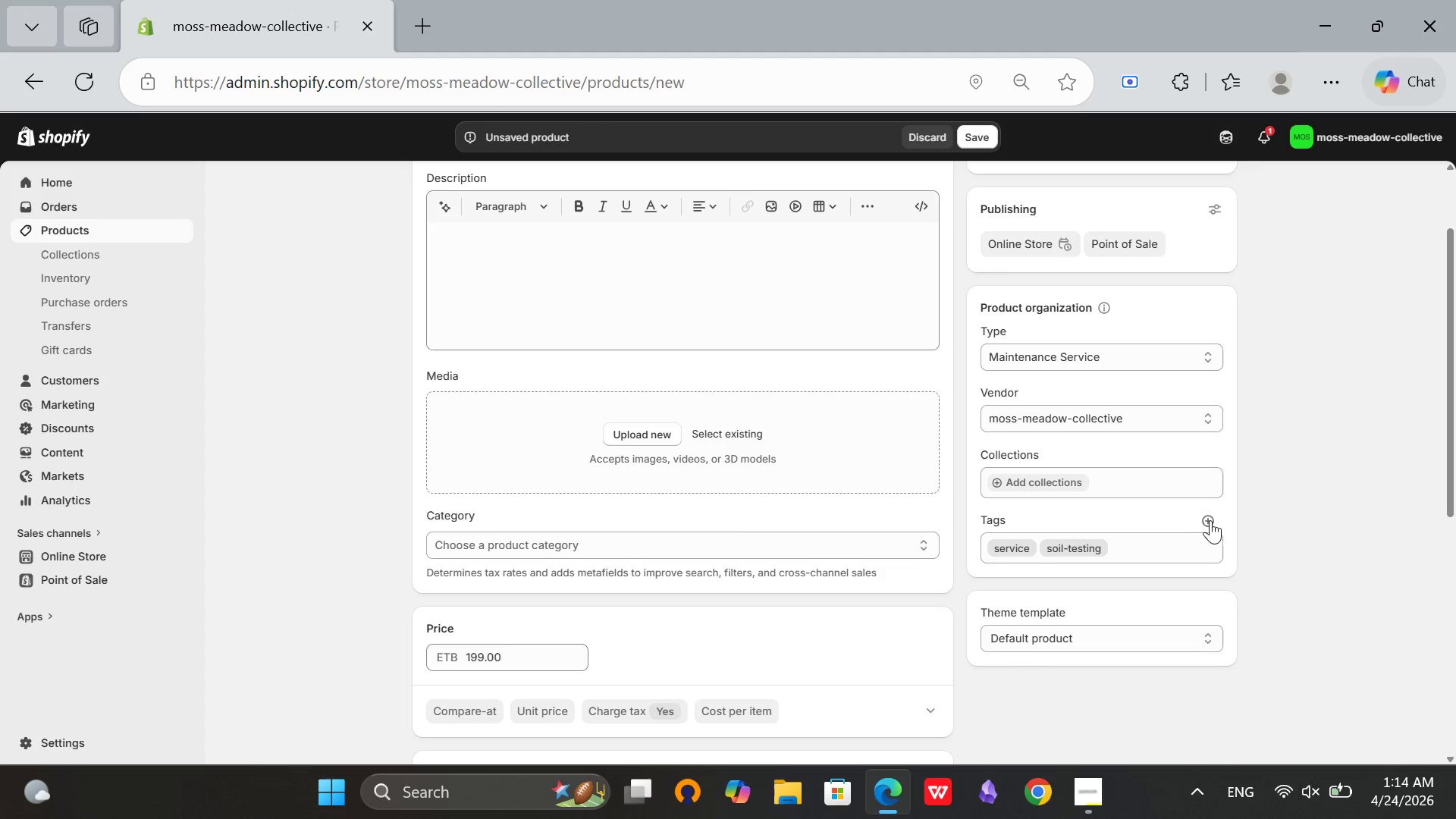 
left_click([1213, 512])
 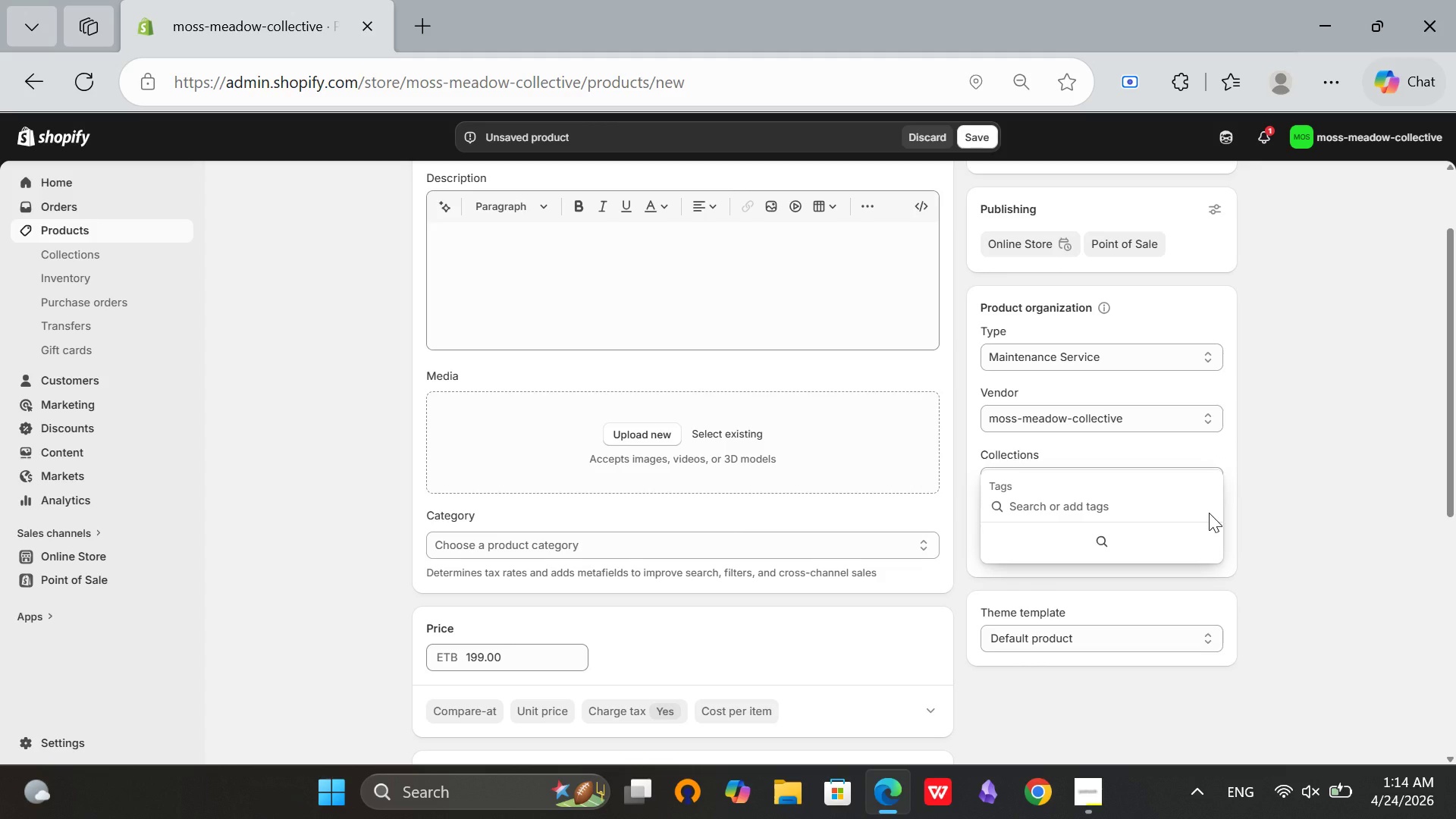 
type(consultatin)
 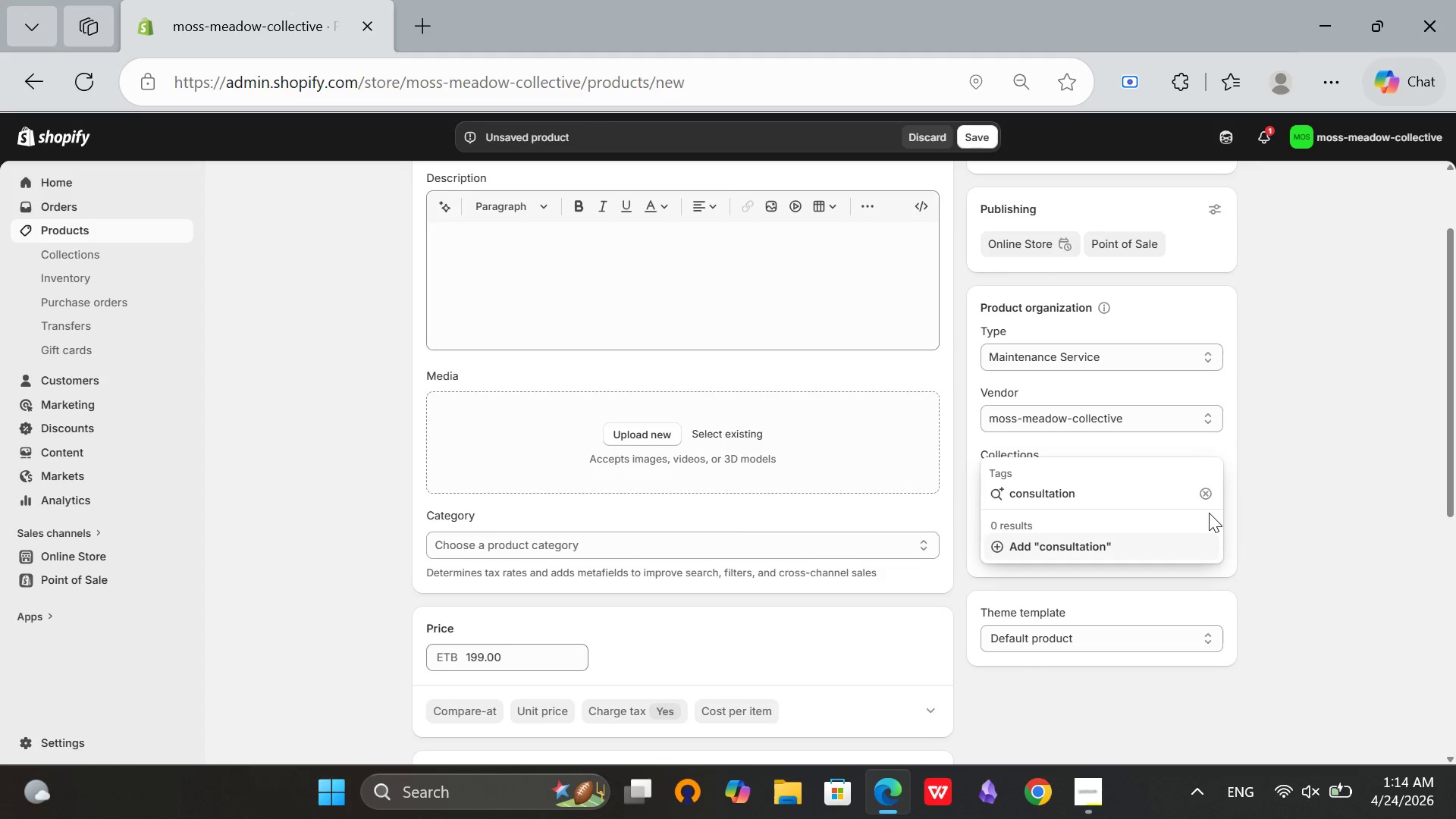 
hold_key(key=O, duration=0.33)
 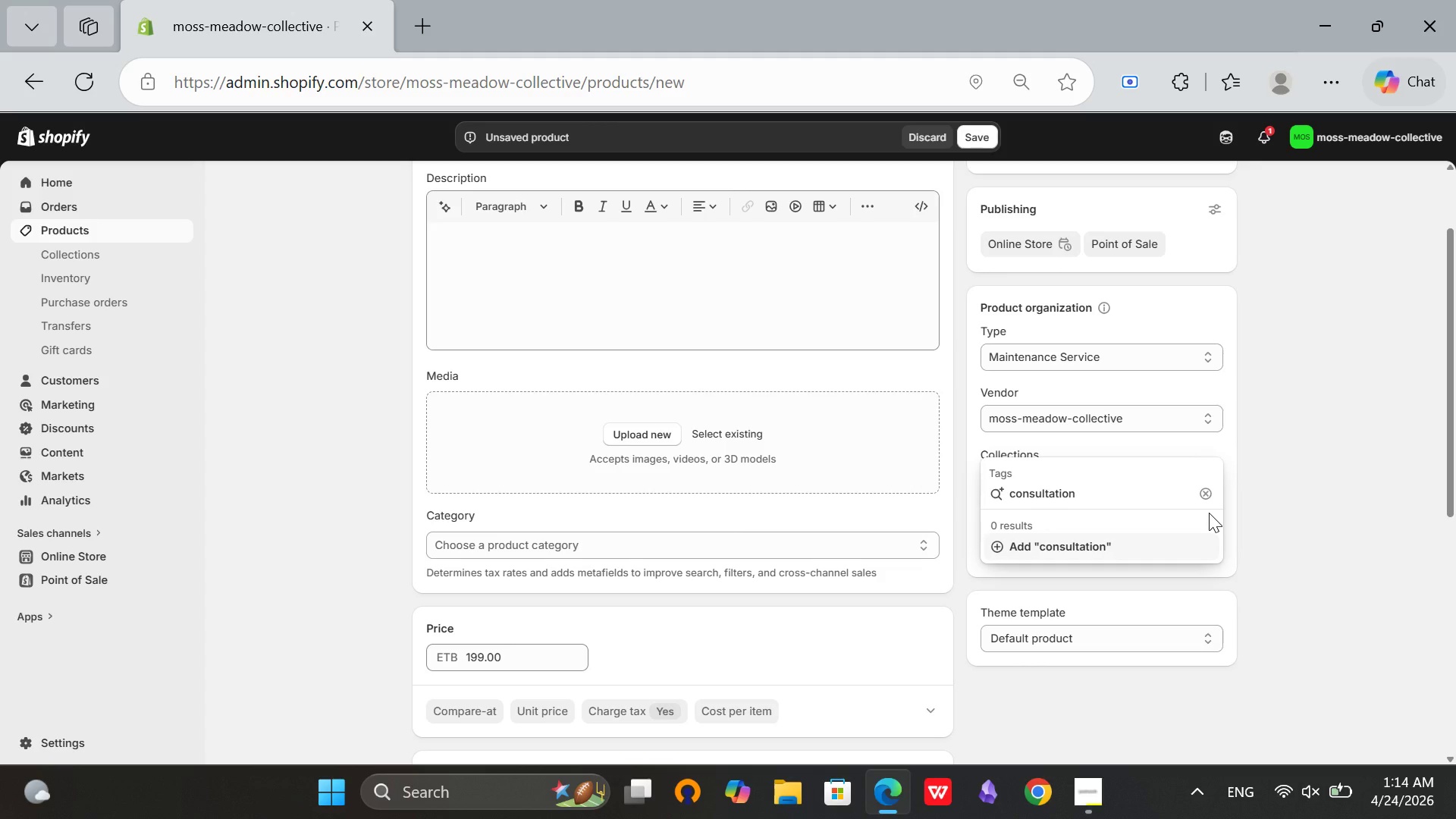 
wait(6.67)
 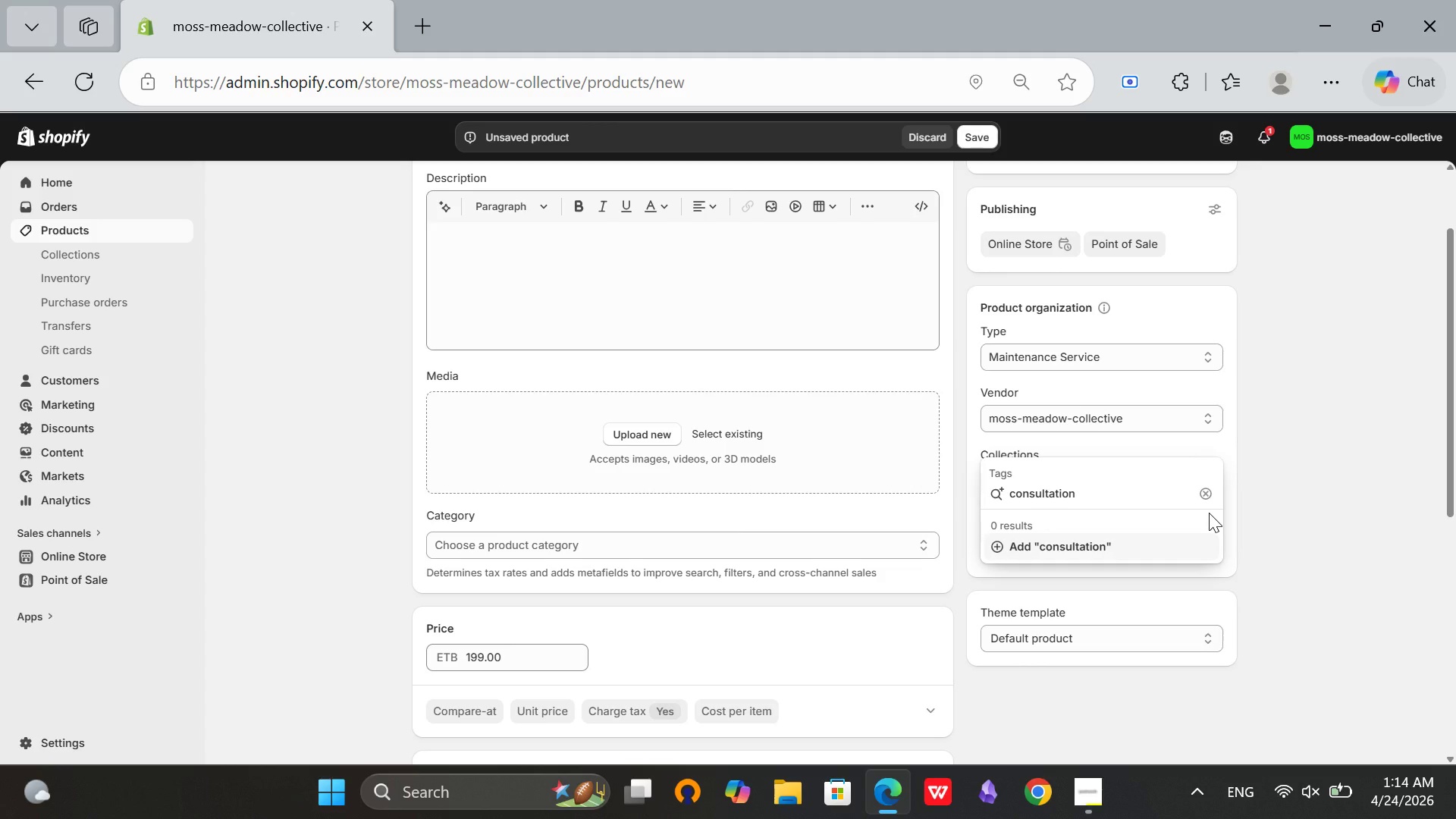 
left_click([1114, 532])
 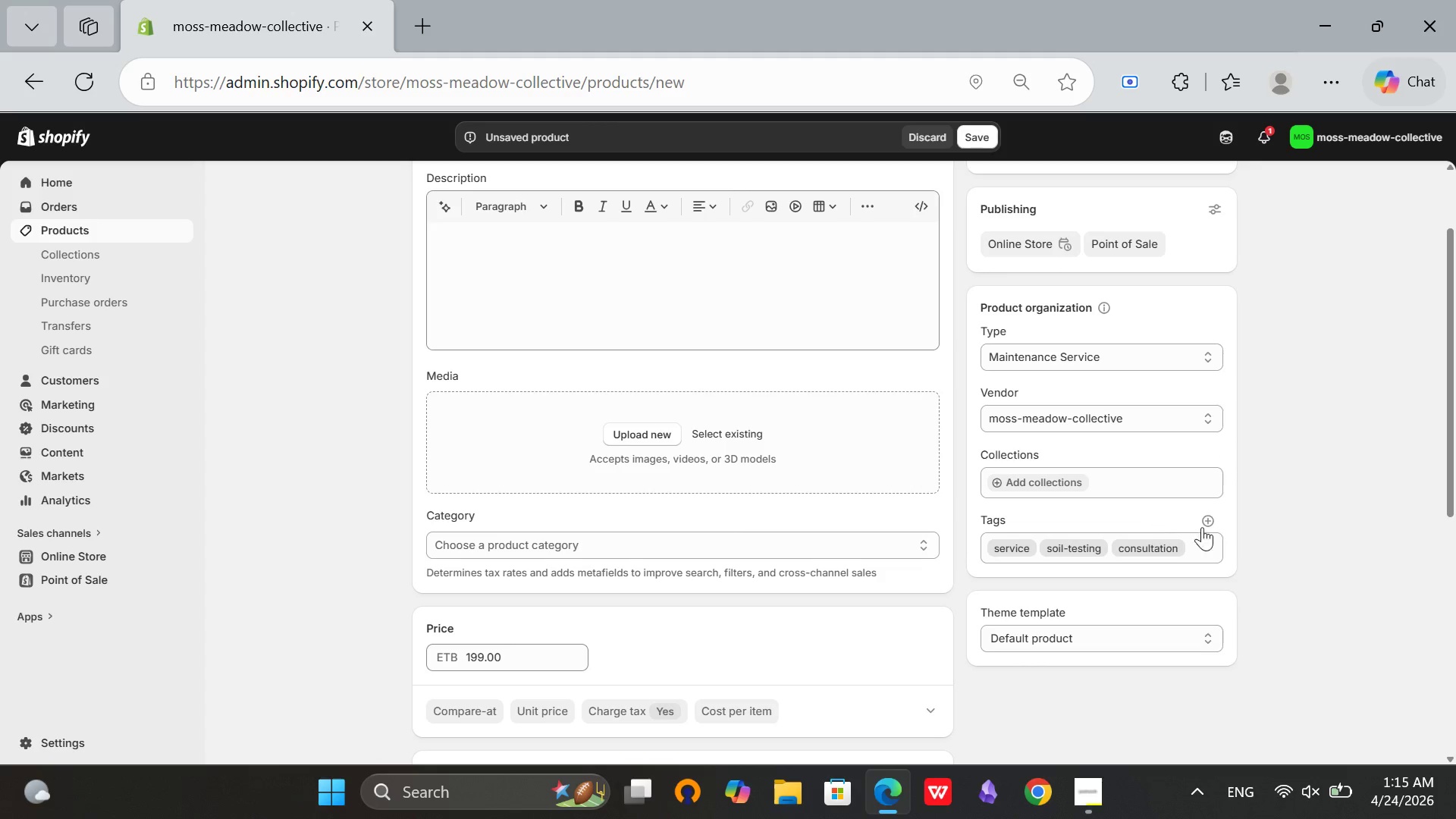 
left_click([1213, 519])
 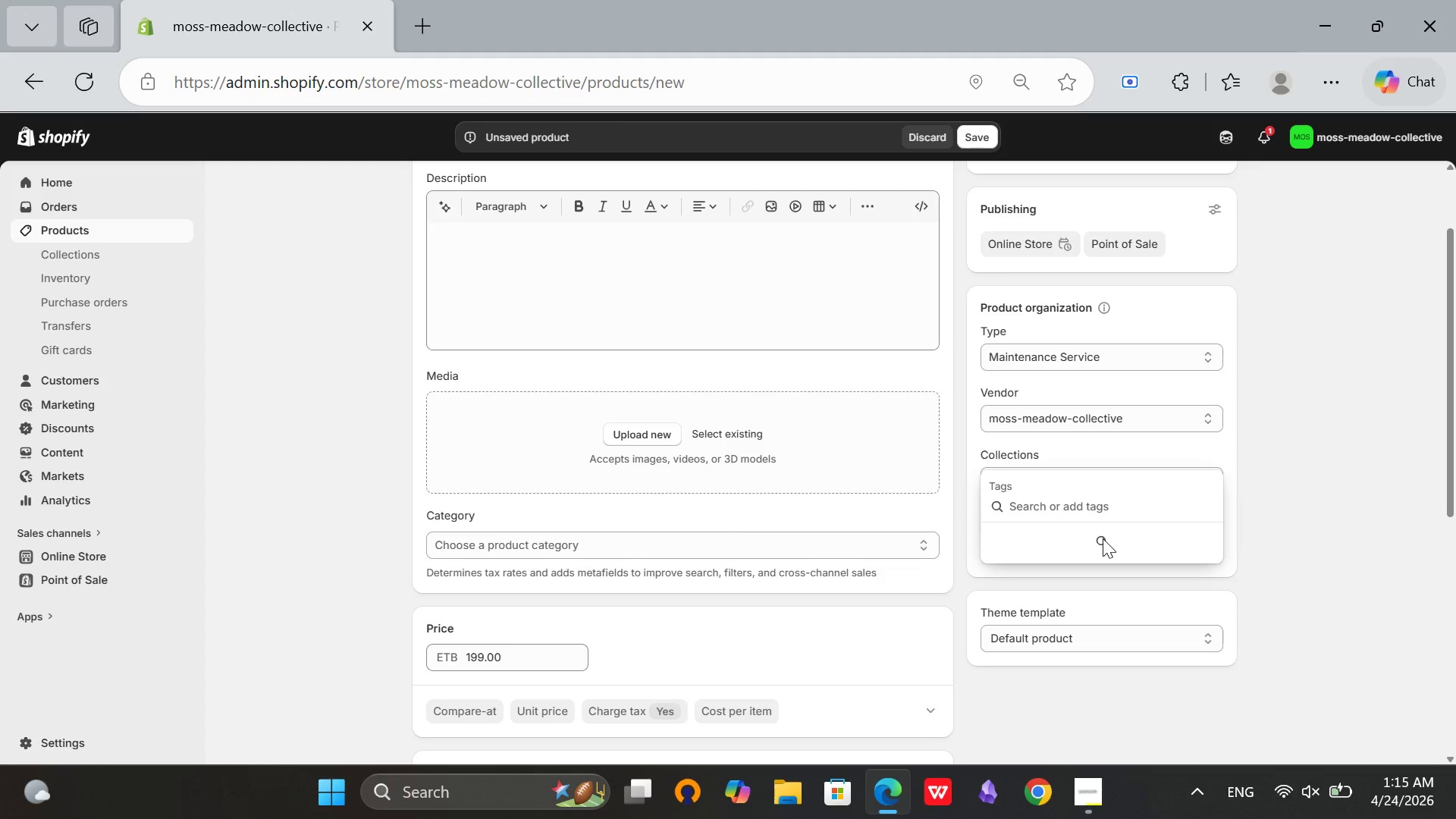 
type(digital )
key(Backspace)
type(-)
 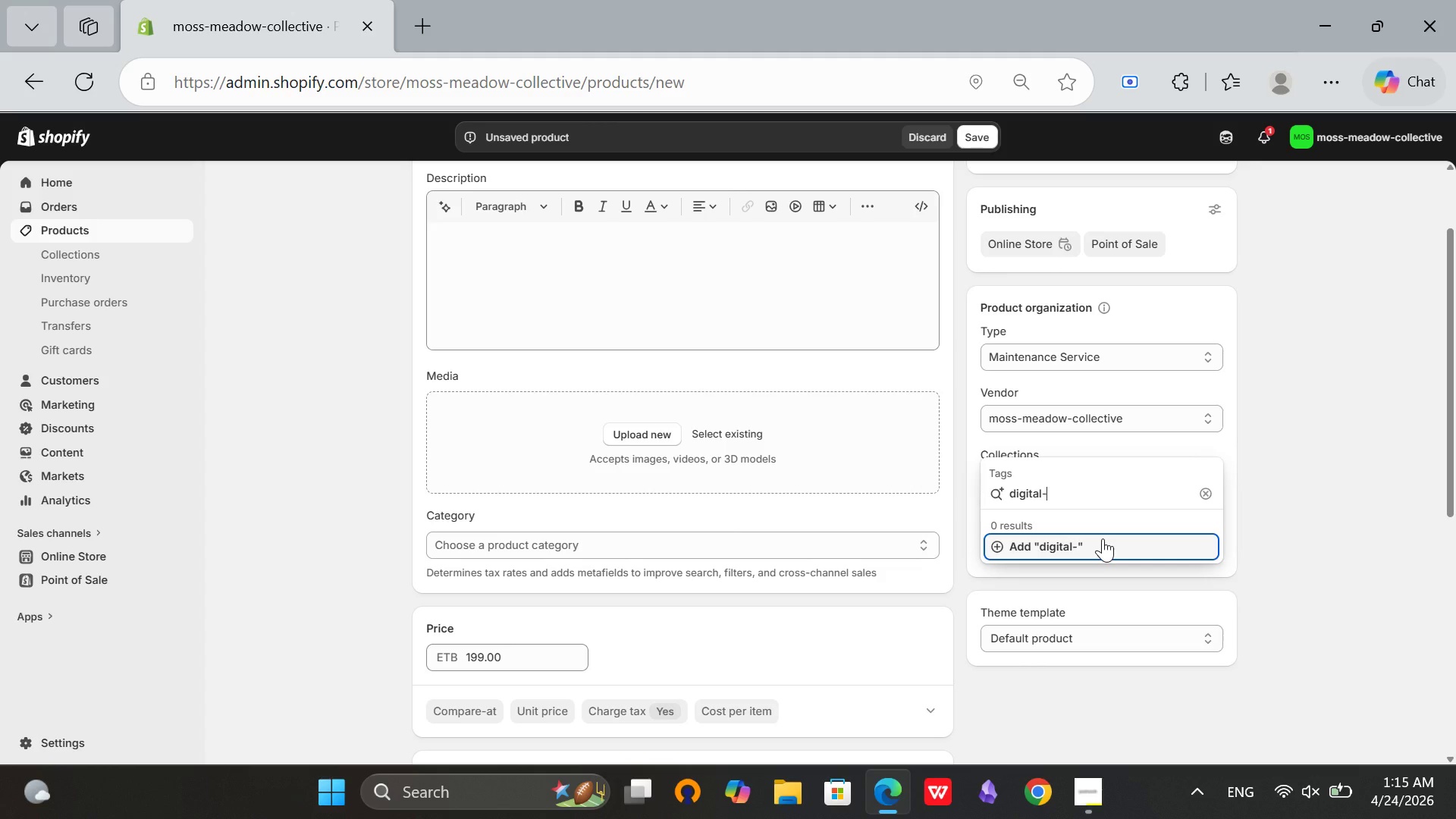 
wait(9.44)
 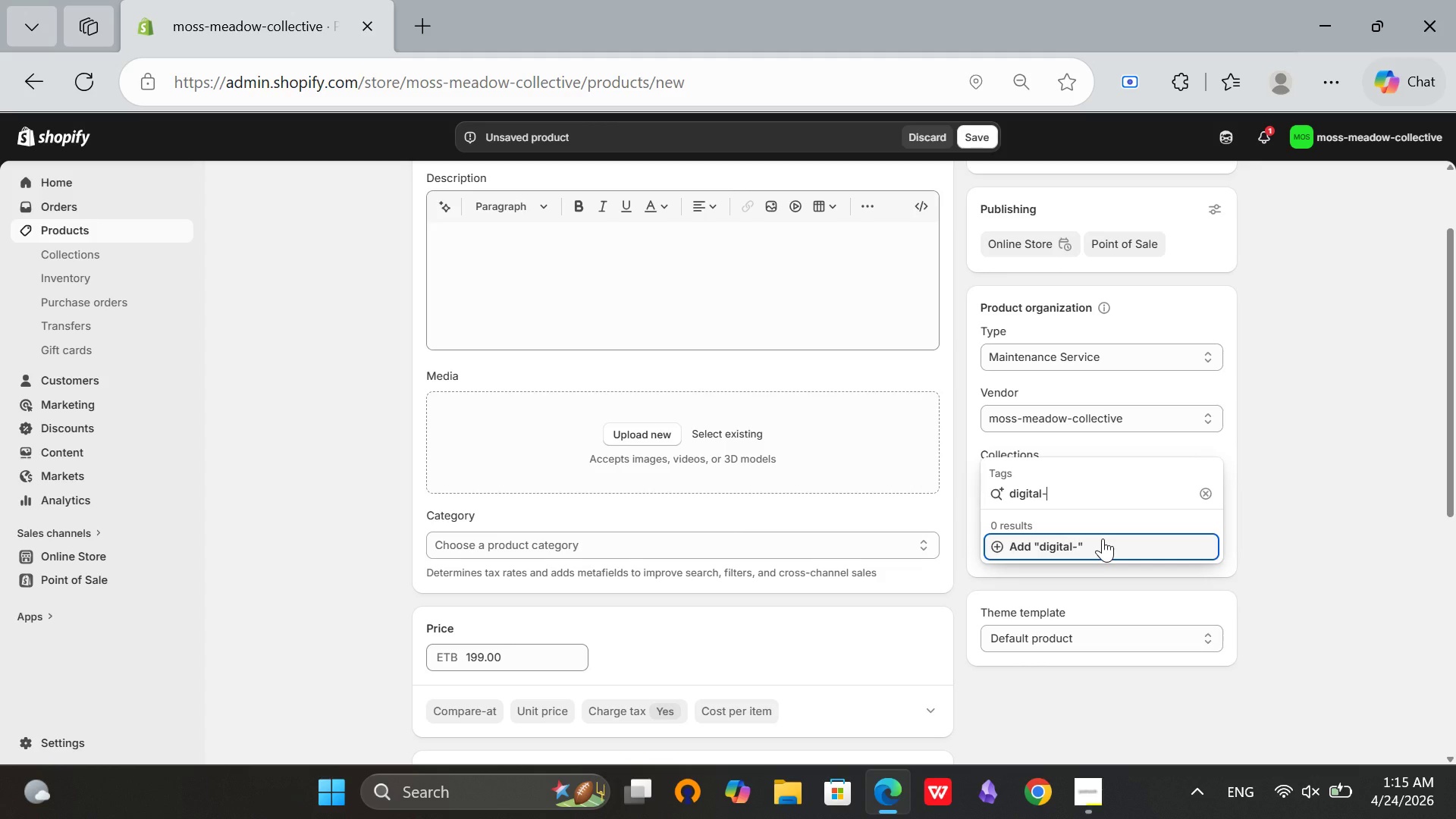 
type(voucher)
 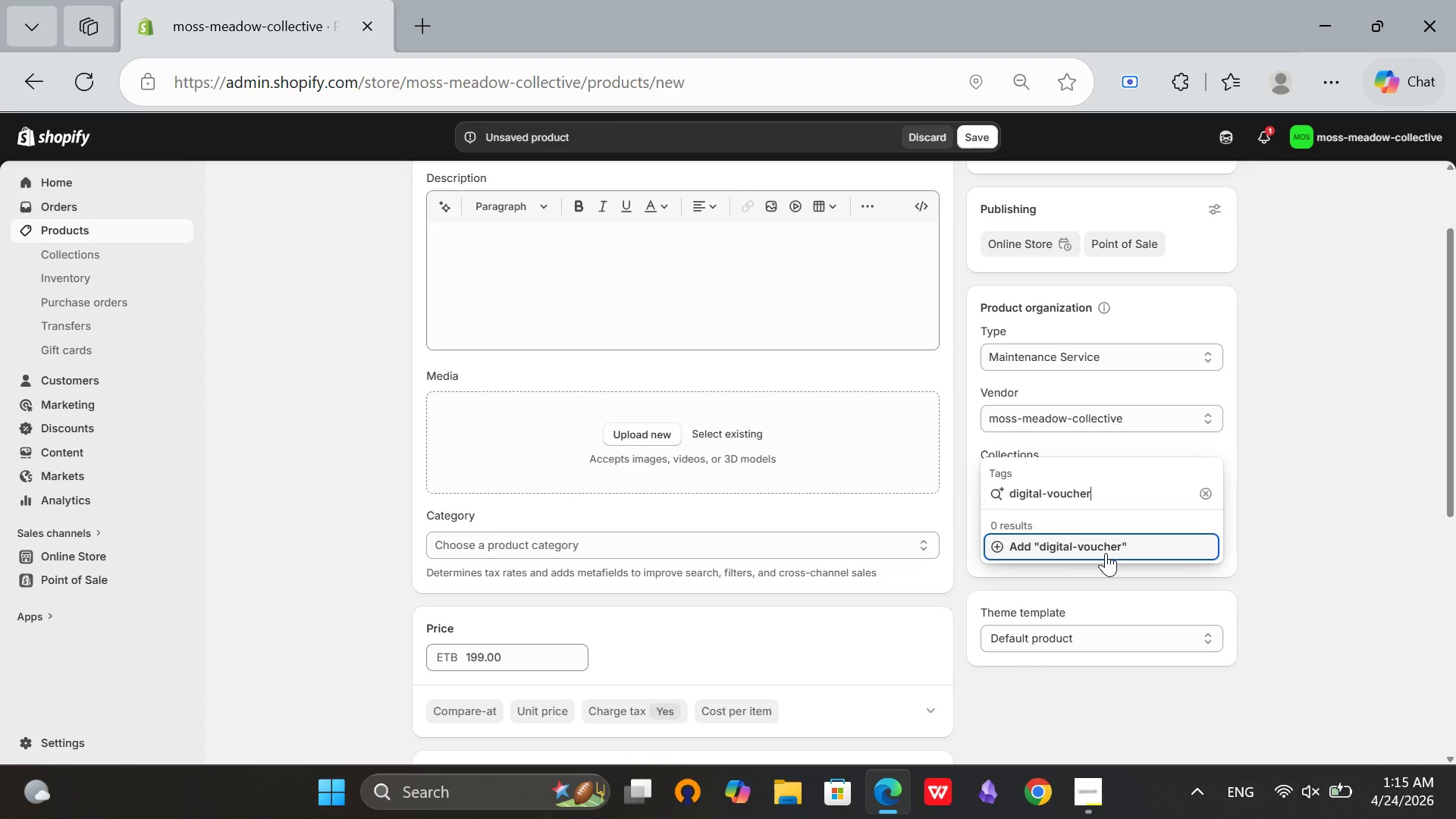 
left_click([1106, 553])
 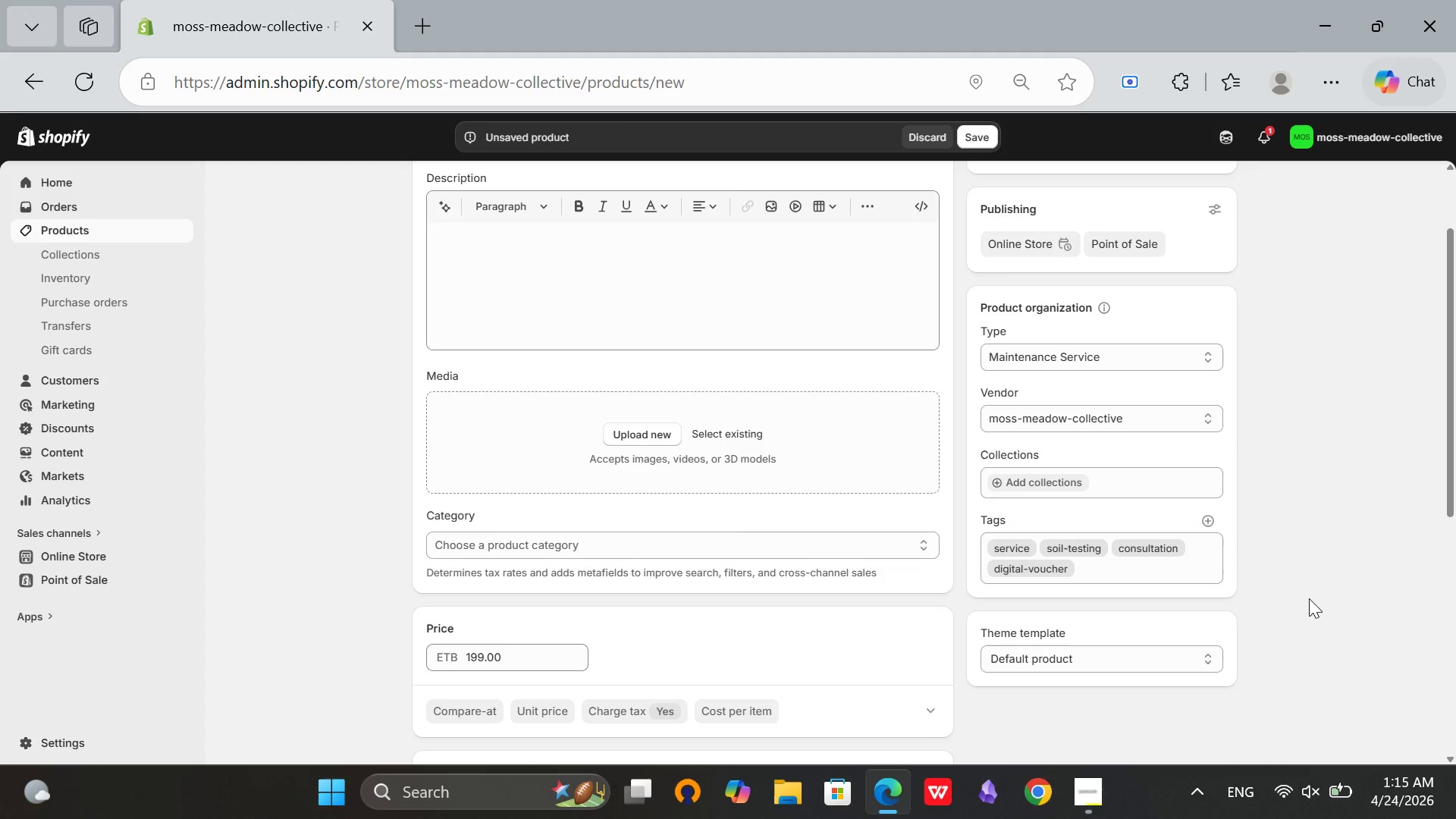 
left_click([1310, 598])
 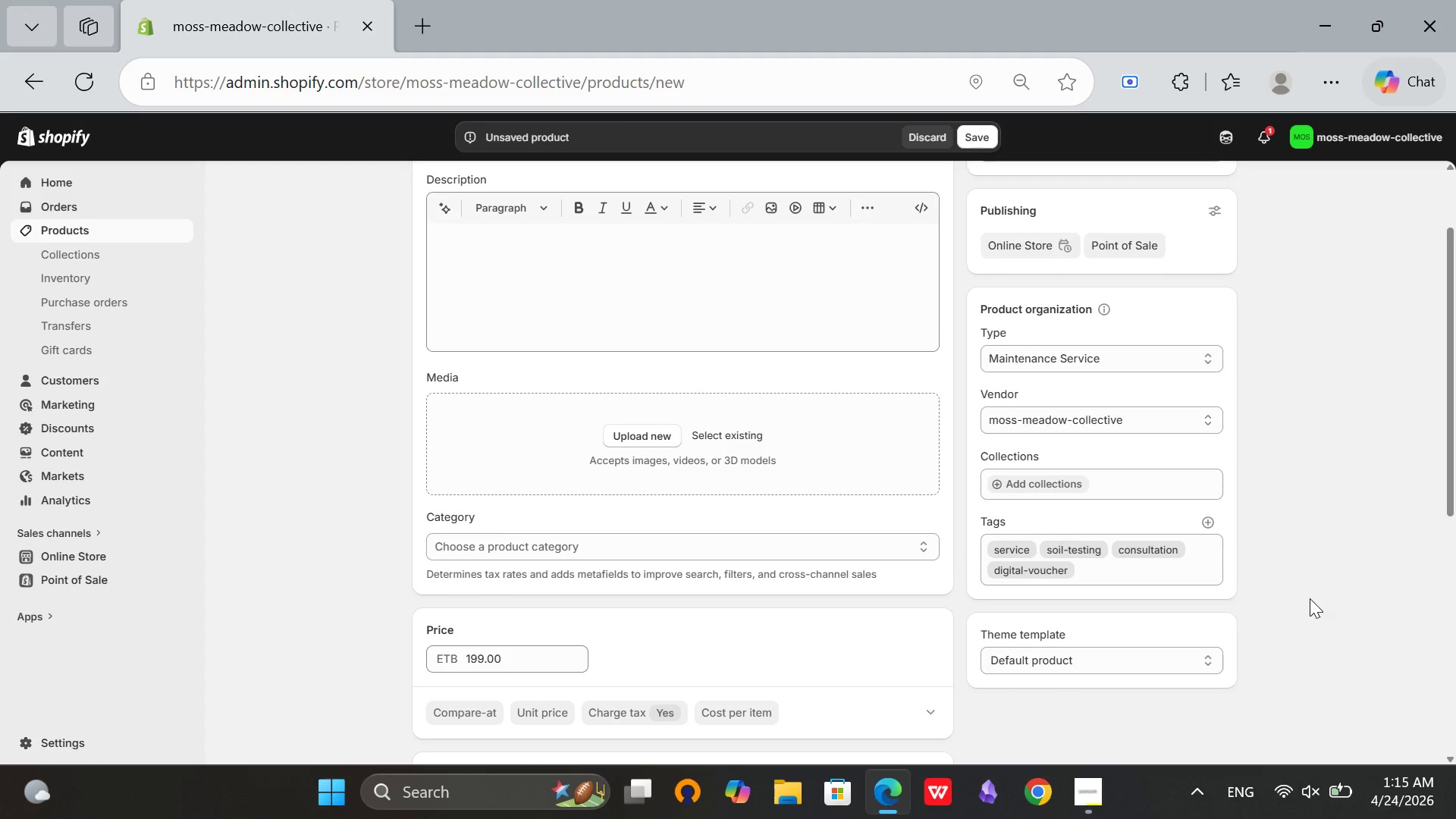 
scroll: coordinate [1310, 598], scroll_direction: down, amount: 5.0
 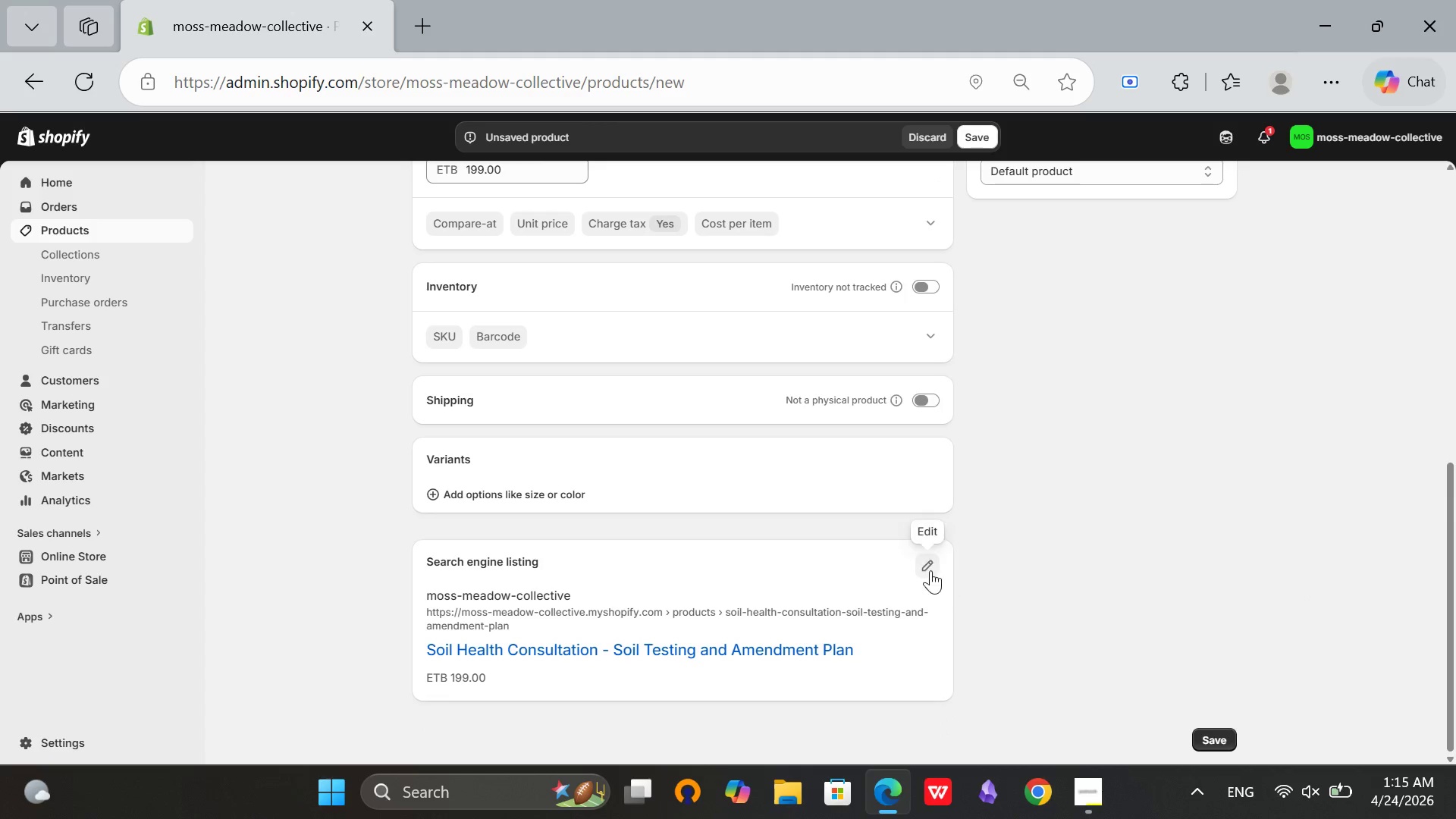 
left_click([928, 566])
 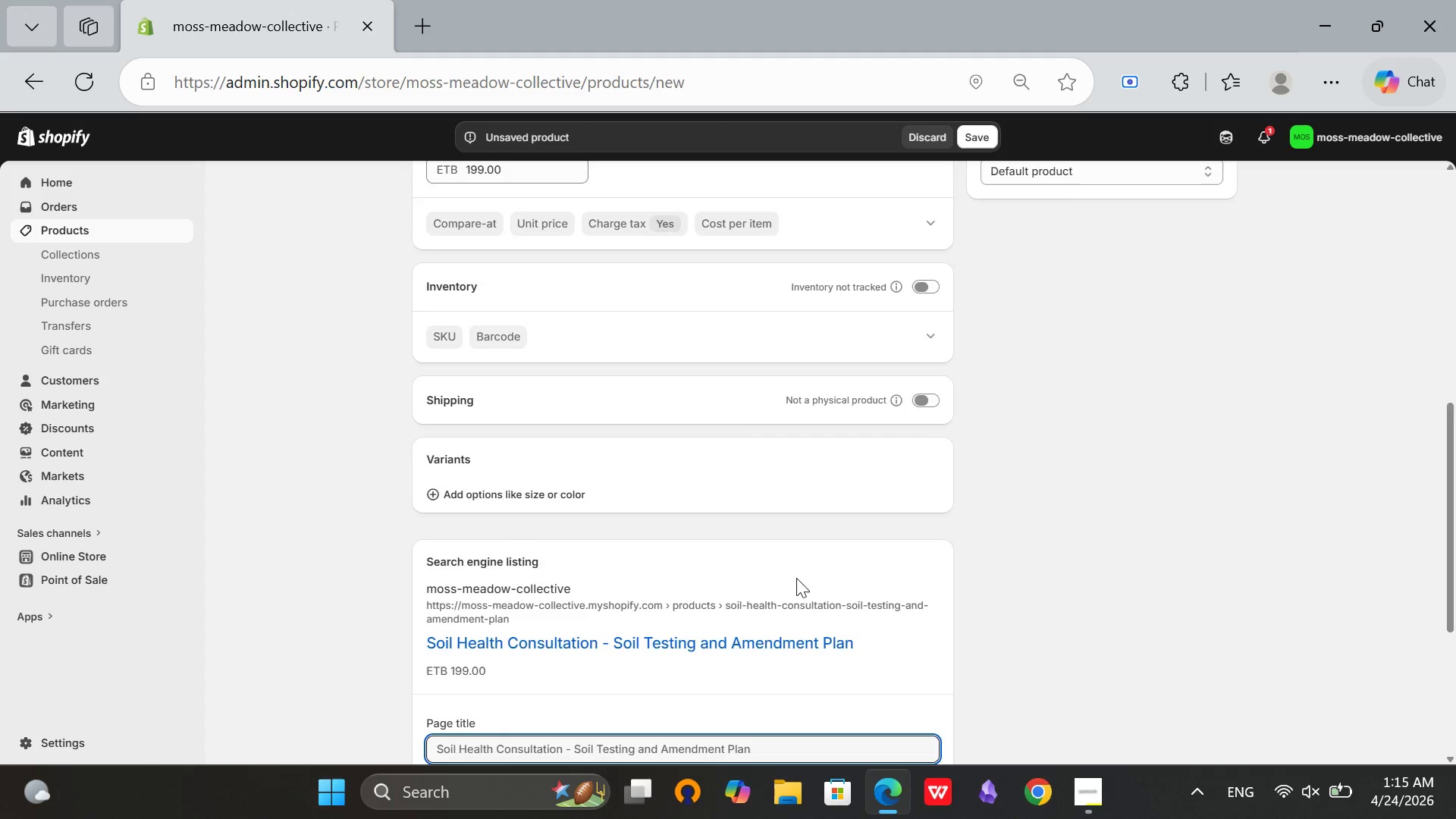 
scroll: coordinate [795, 578], scroll_direction: down, amount: 3.0
 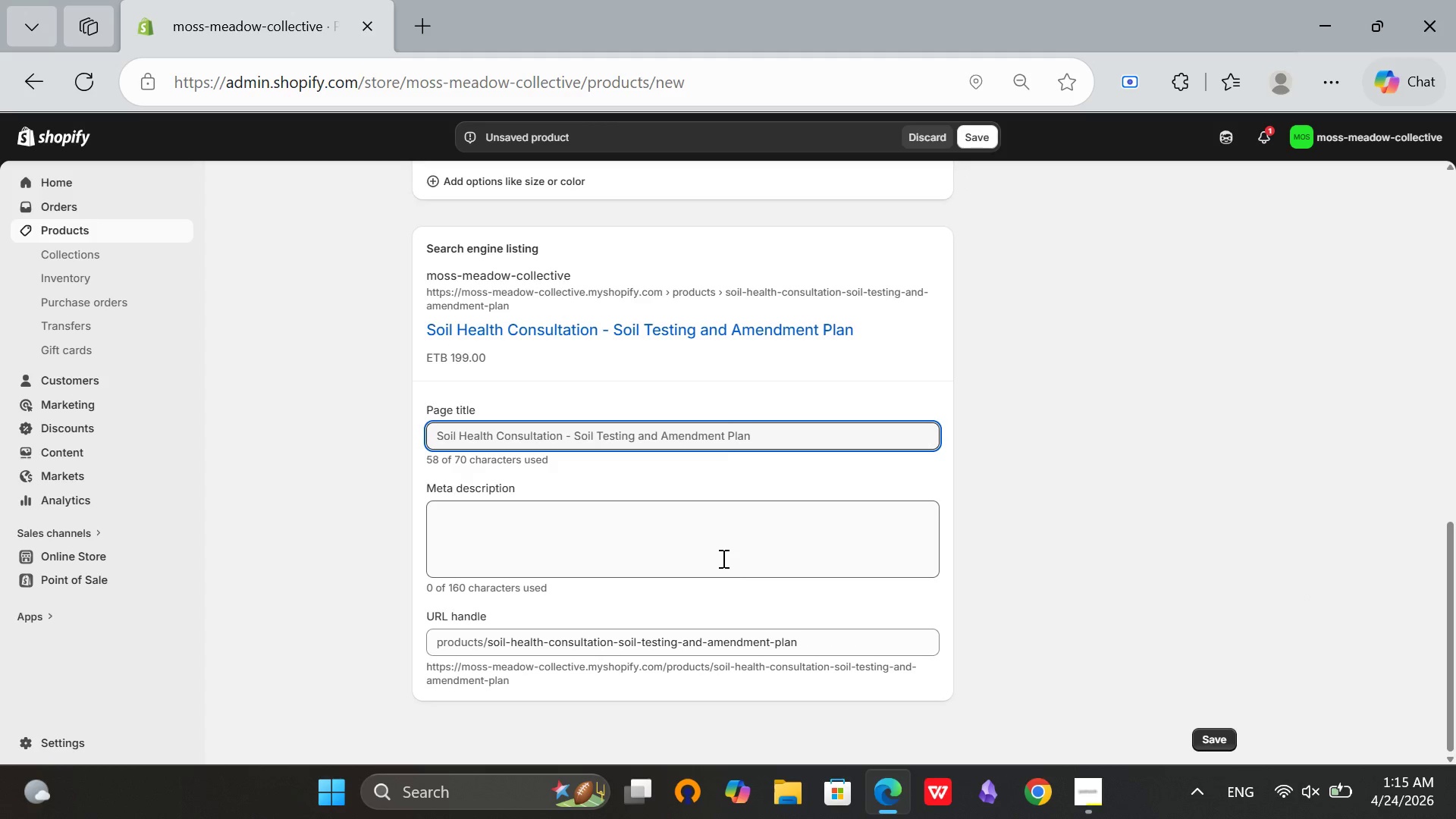 
left_click([722, 557])
 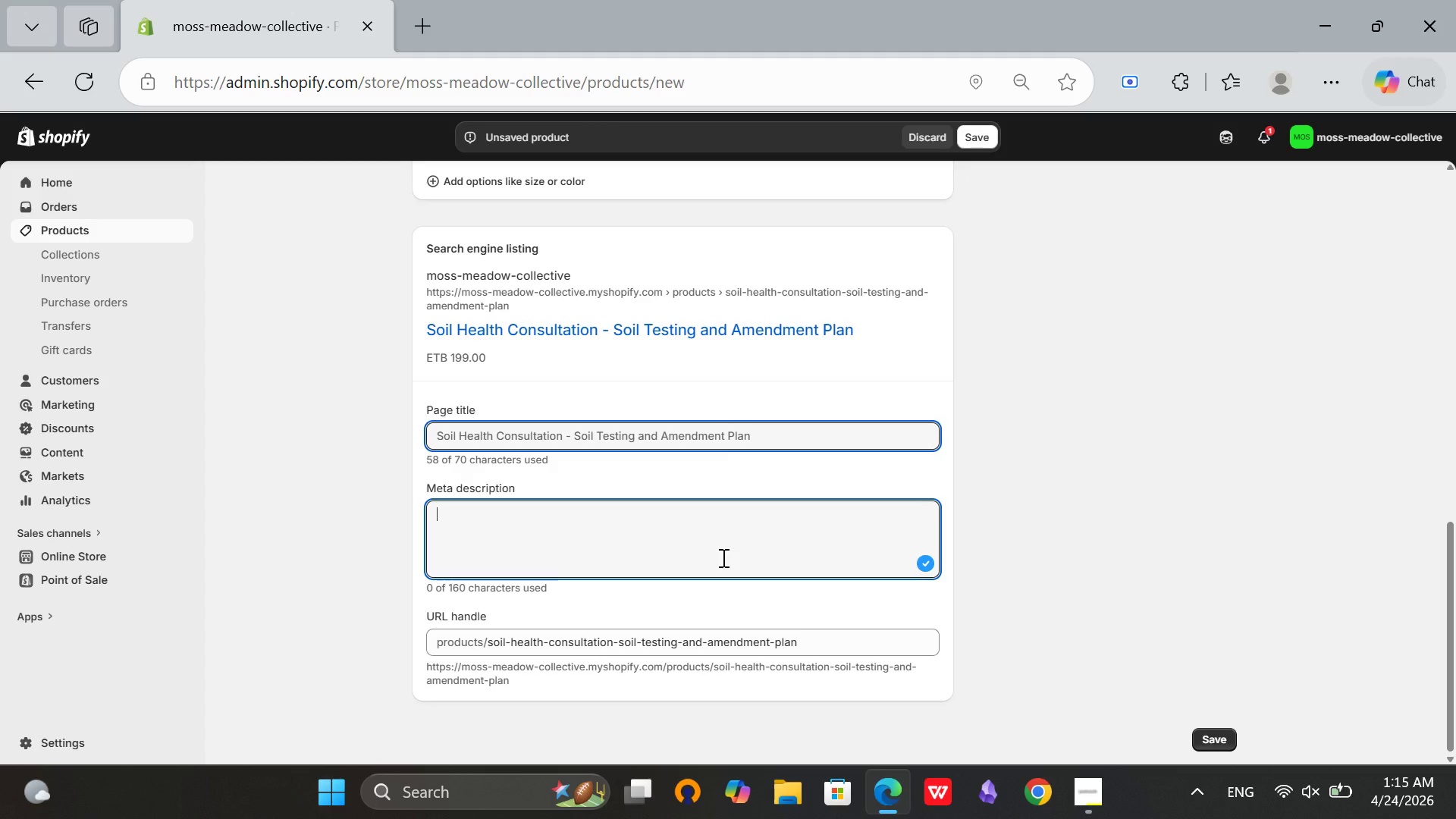 
type(Soil health consulat)
key(Backspace)
key(Backspace)
type(tation with soil testing and custom ME)
key(Backspace)
key(Backspace)
type(amendment plan. Includes pH, nutrient, and organic matter analysis for your garden.)
 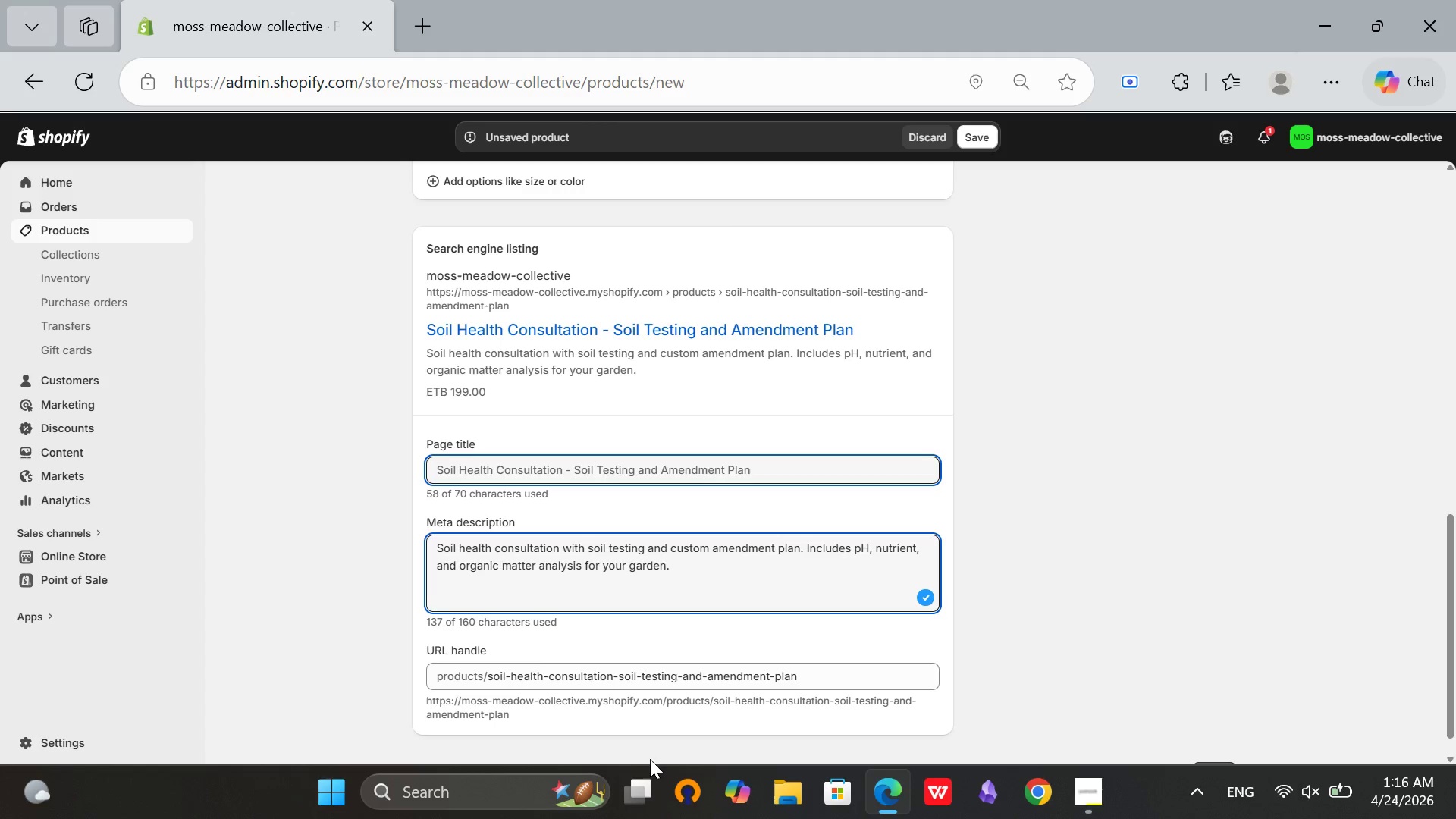 
wait(5.14)
 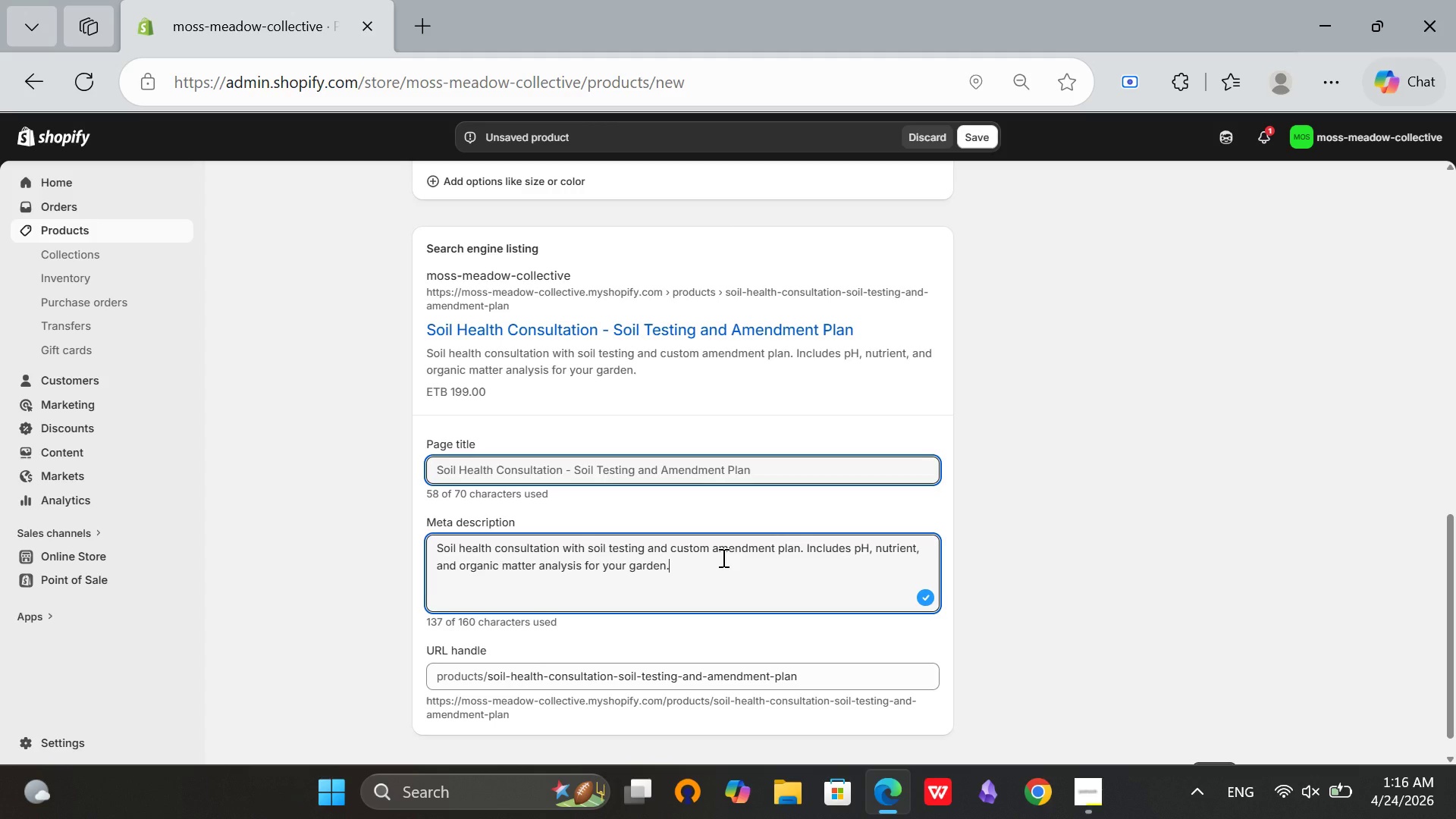 
left_click_drag(start_coordinate=[804, 677], to_coordinate=[619, 691])
 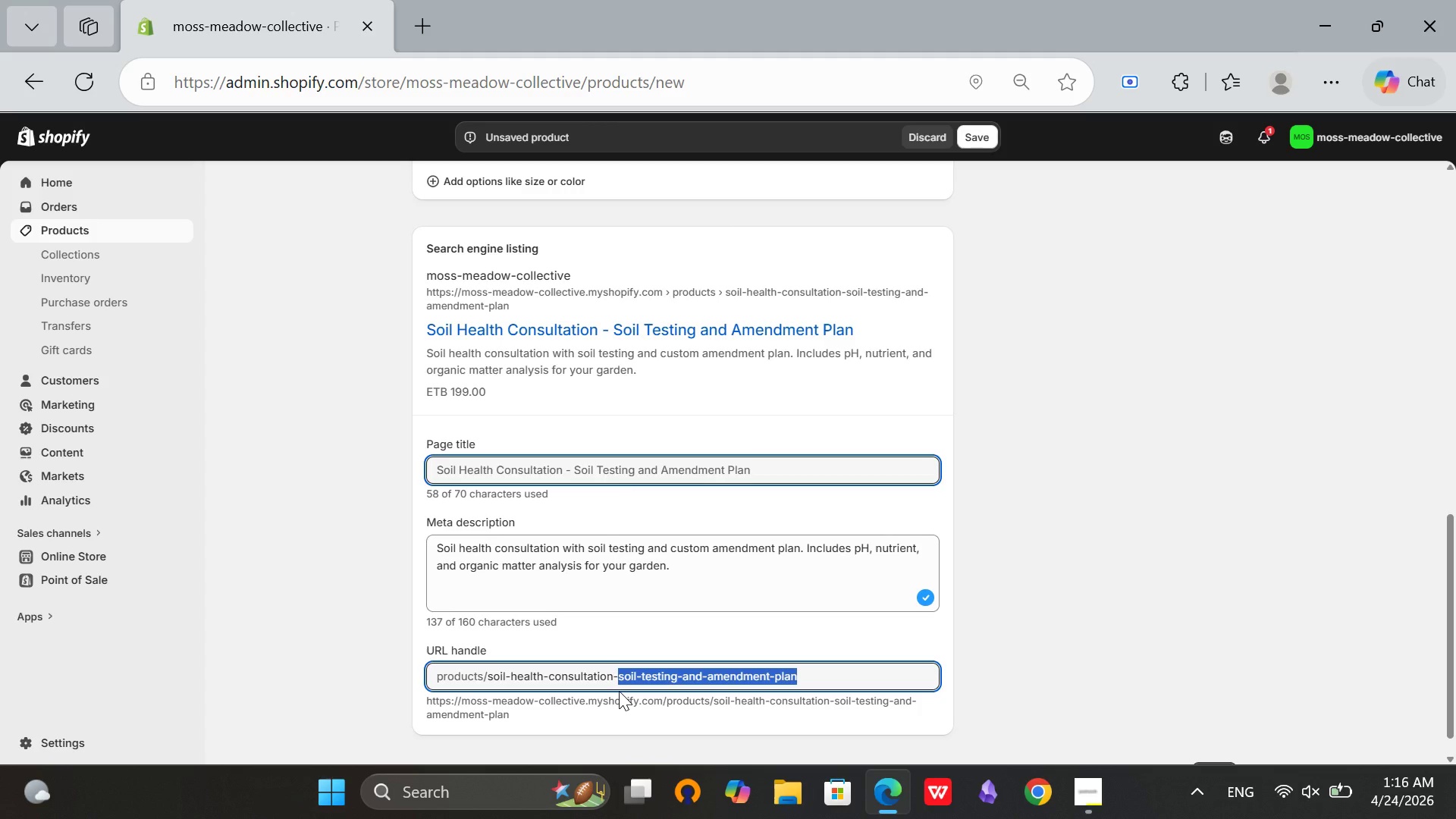 
key(Backspace)
 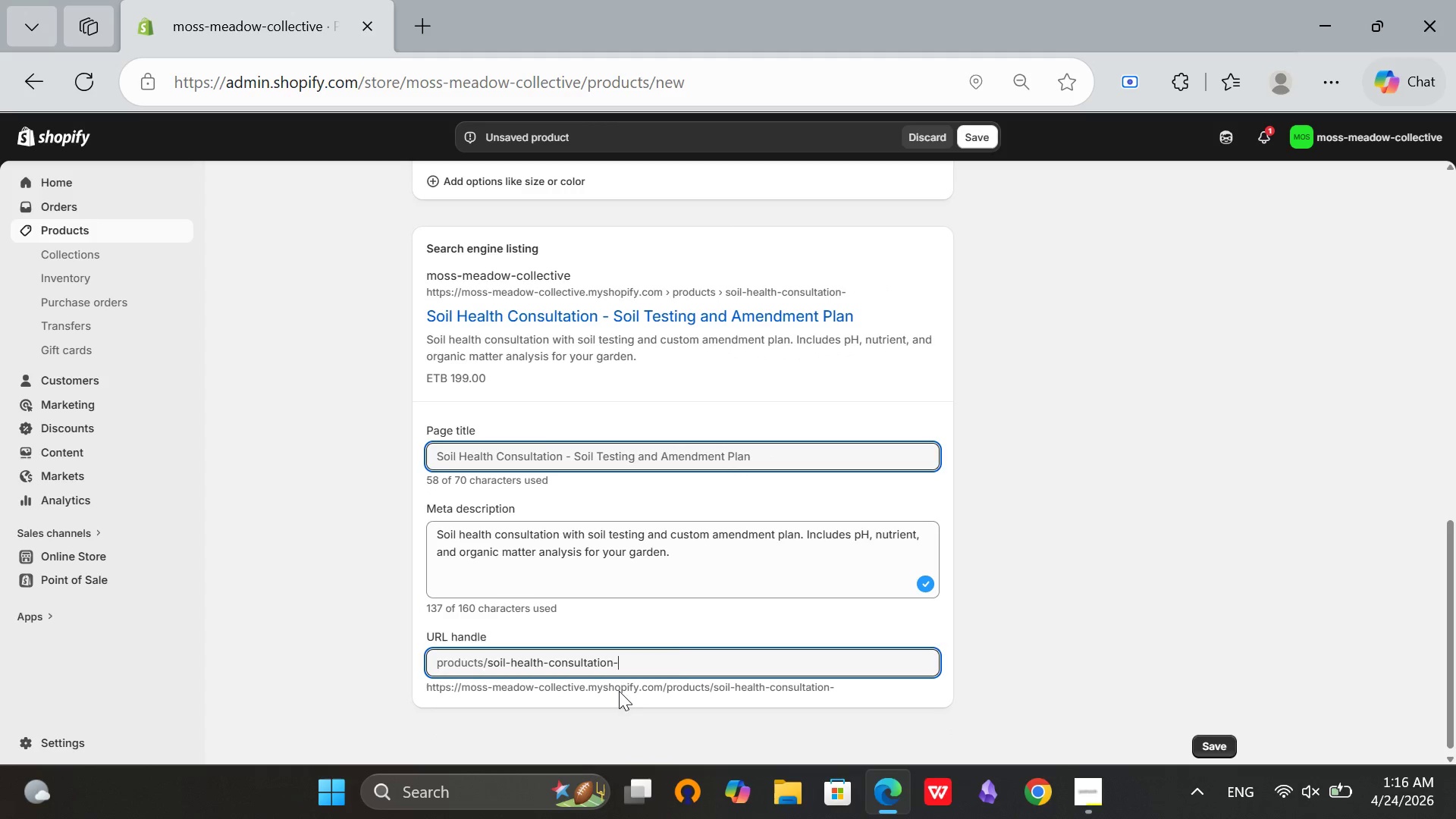 
key(Backspace)
 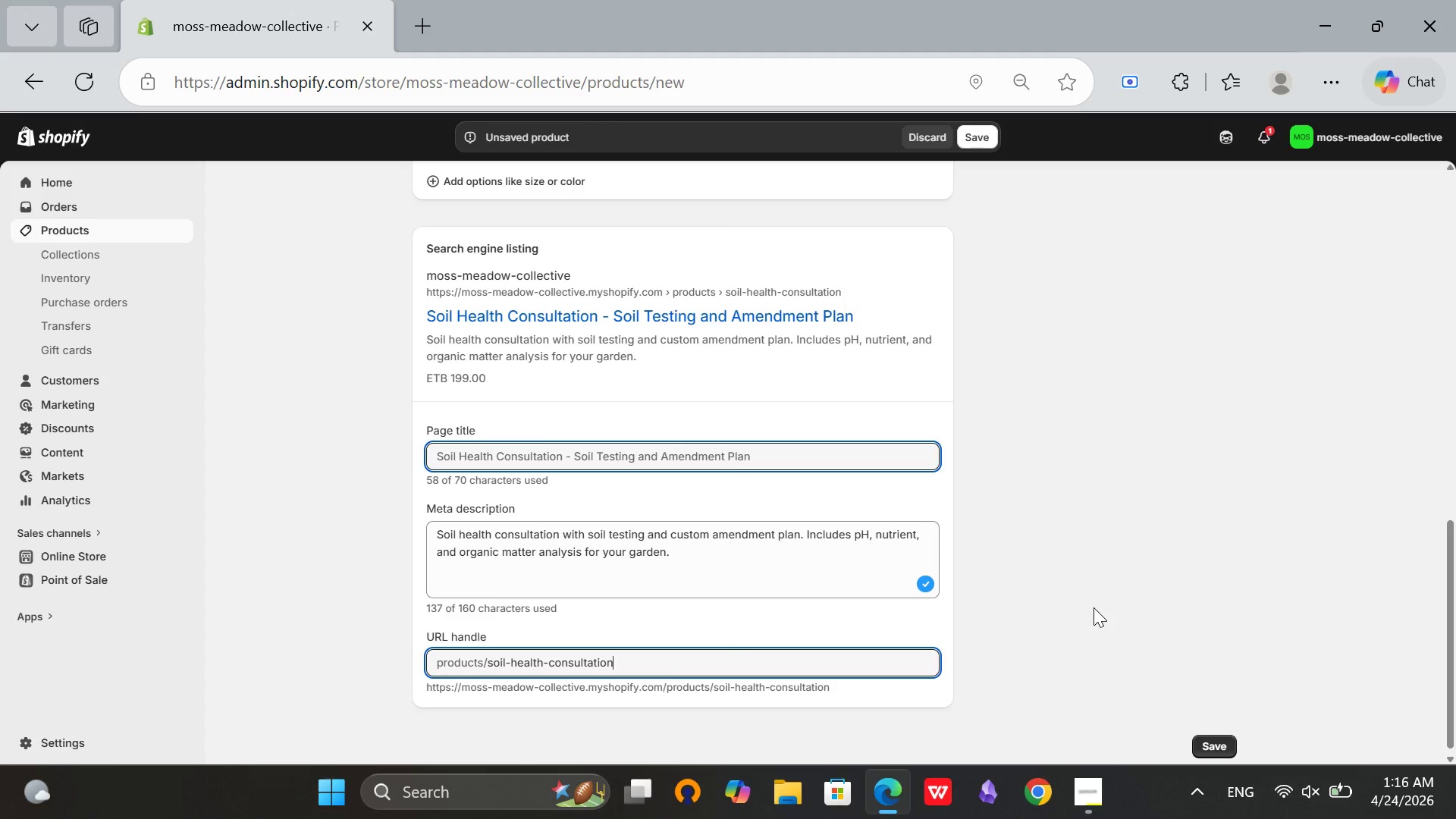 
left_click([1094, 607])
 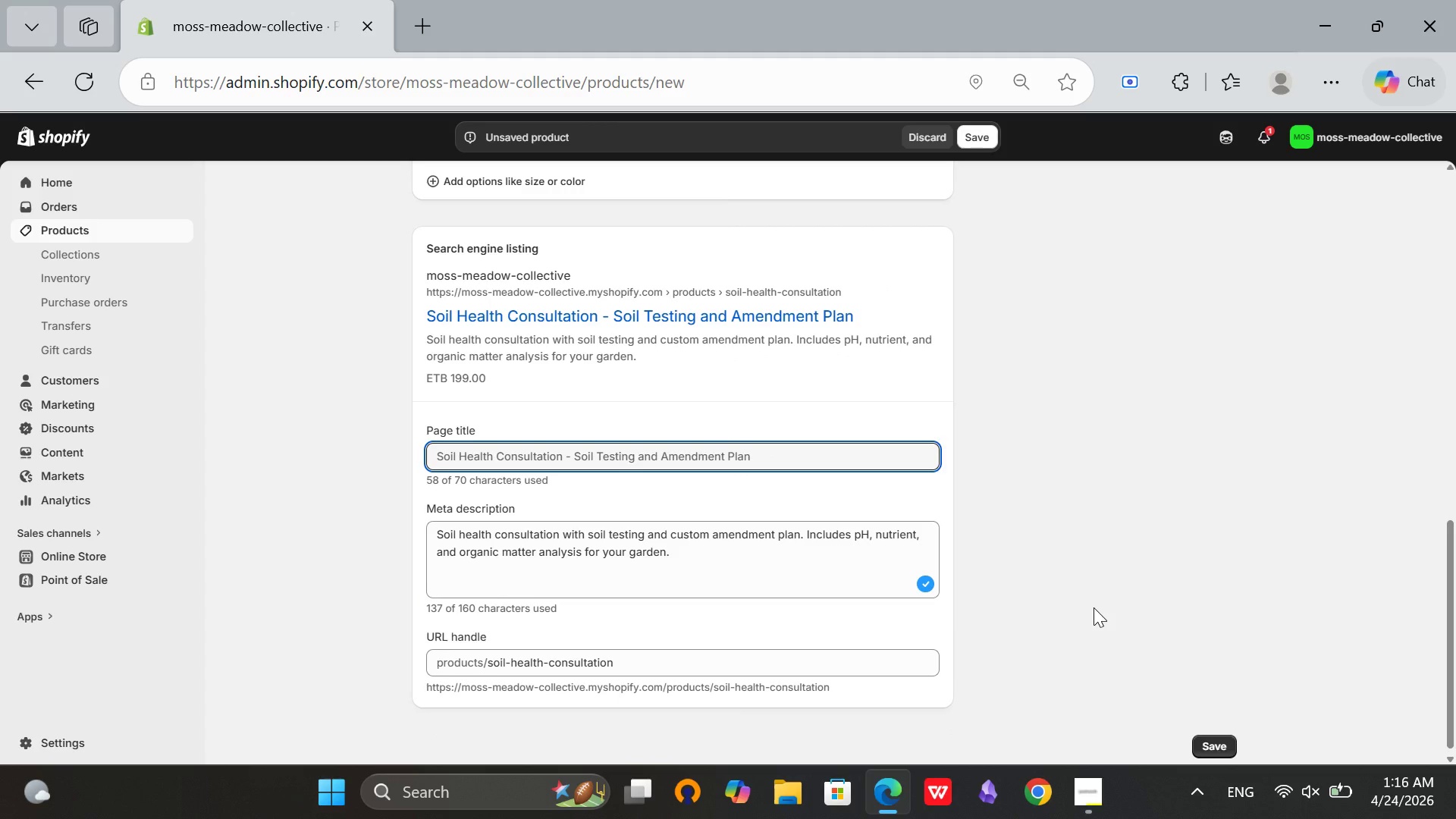 
scroll: coordinate [933, 573], scroll_direction: up, amount: 11.0
 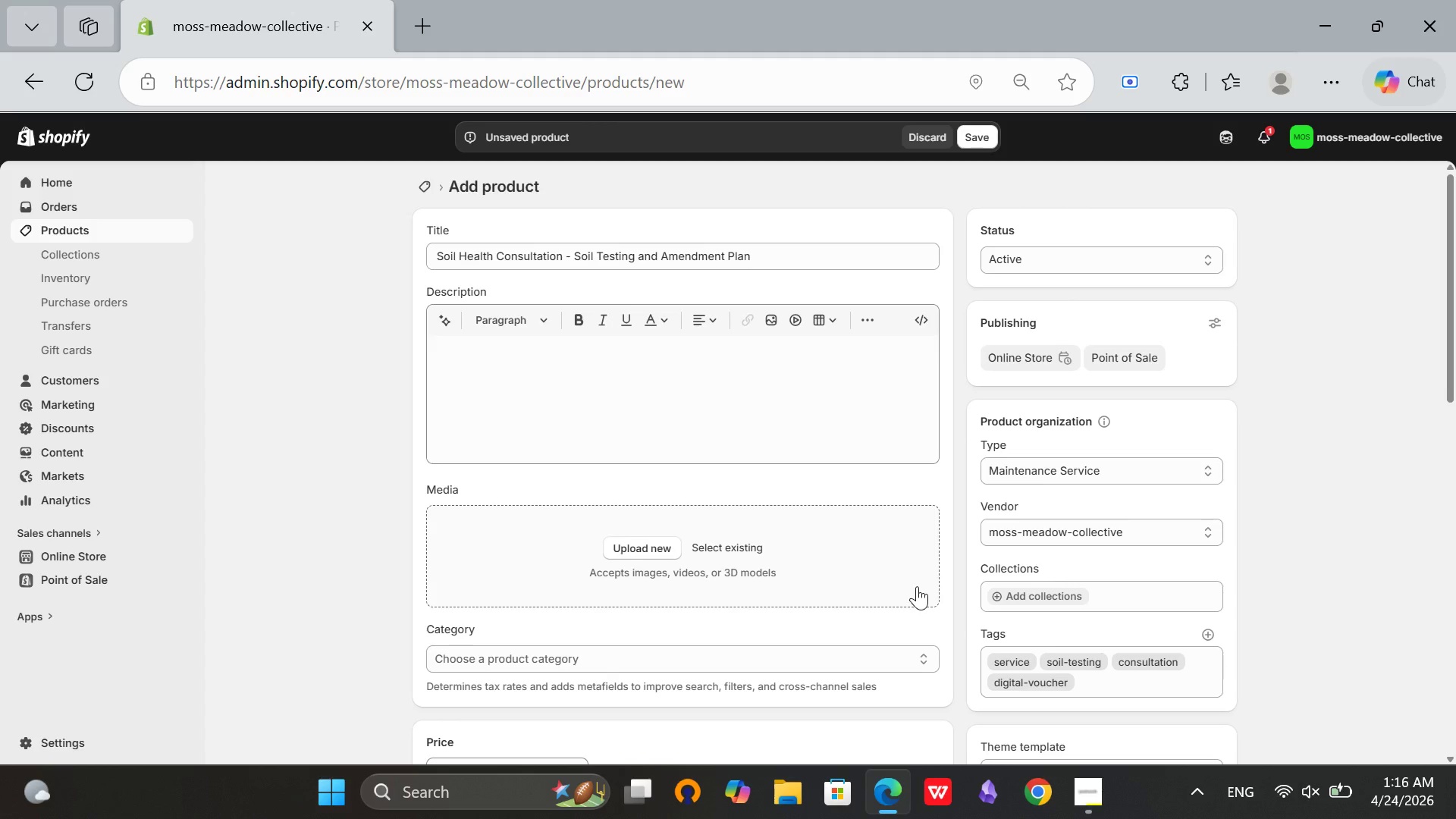 
wait(15.89)
 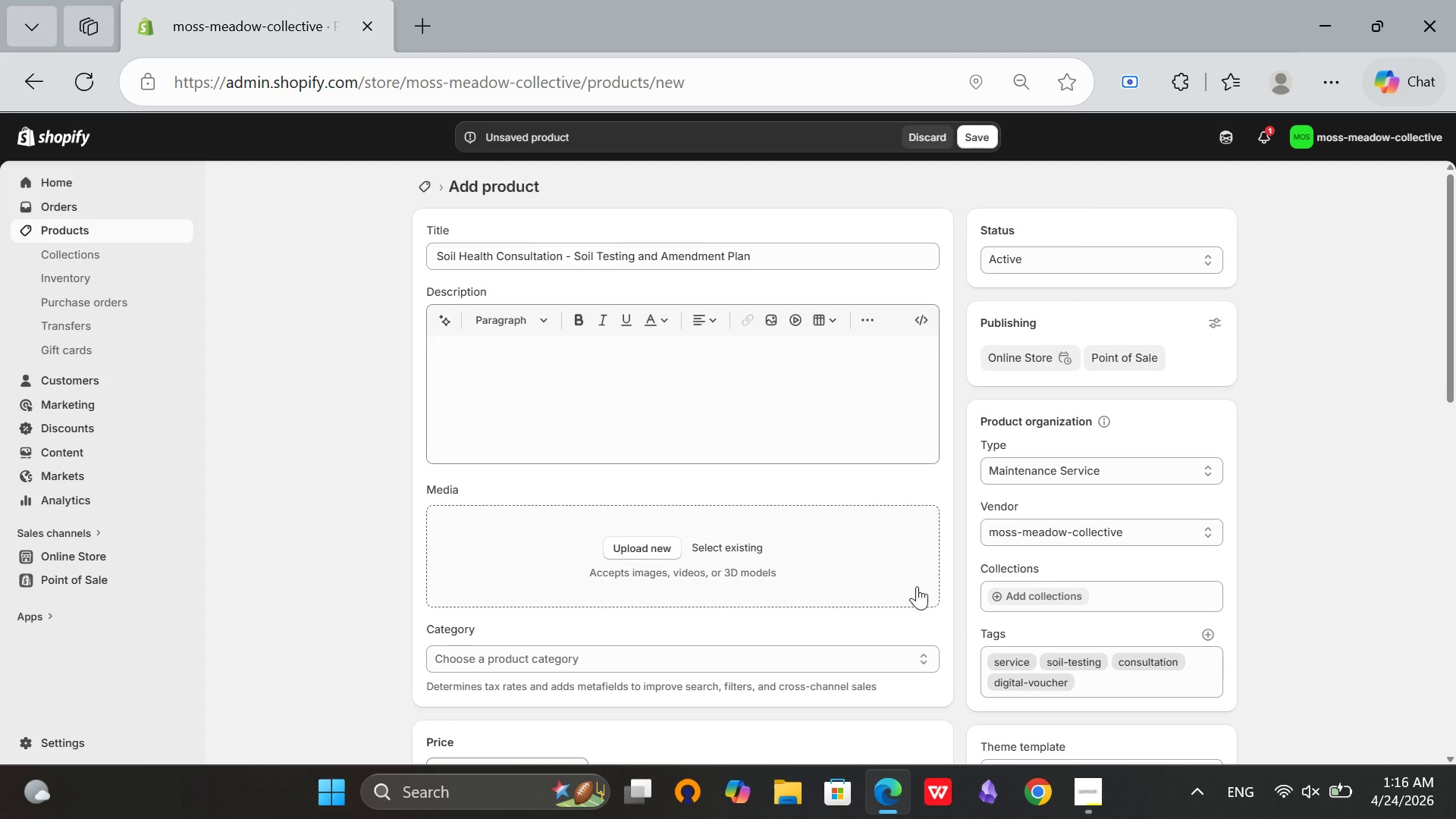 
scroll: coordinate [917, 586], scroll_direction: down, amount: 2.0
 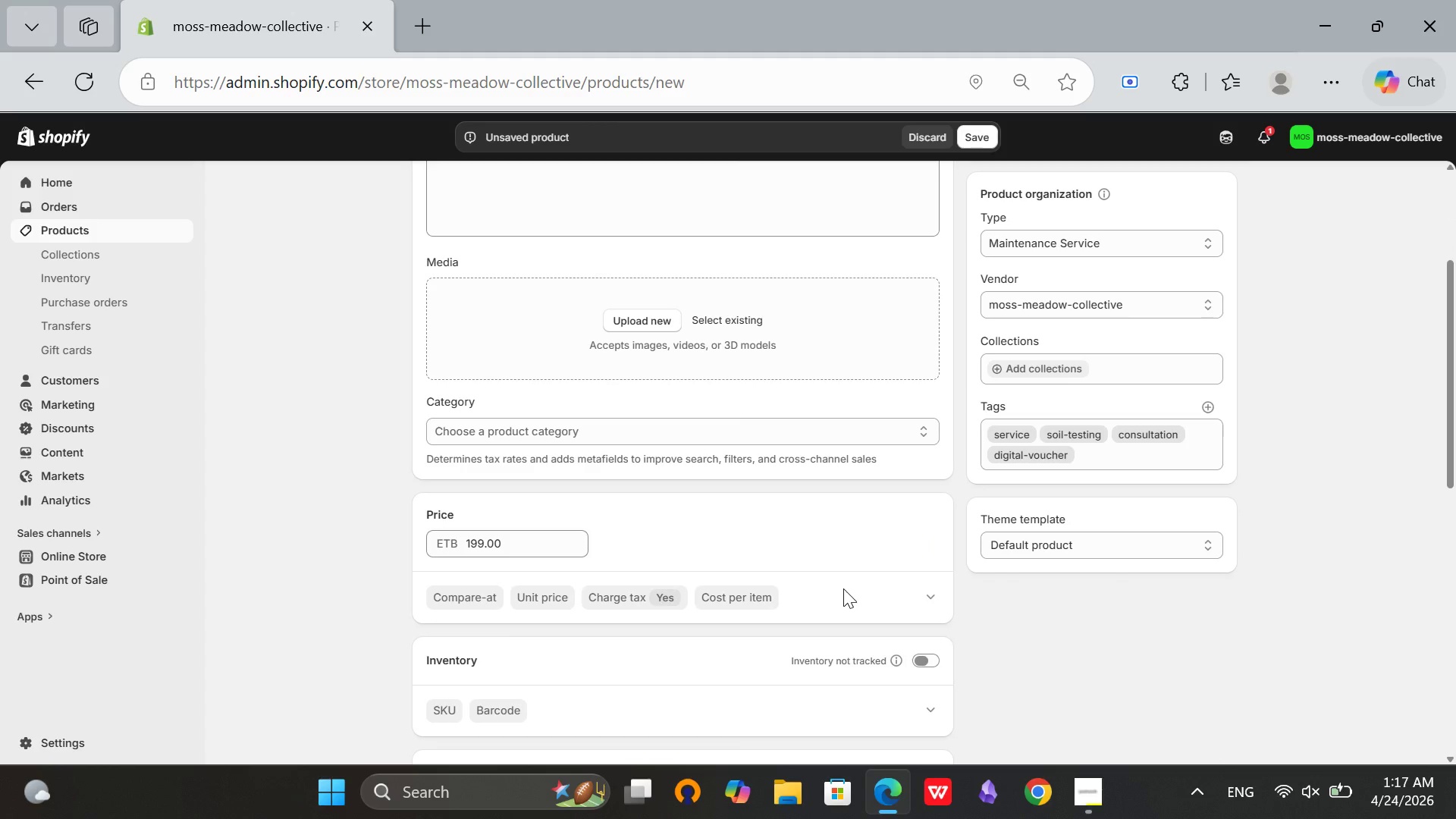 
scroll: coordinate [626, 588], scroll_direction: up, amount: 3.0
 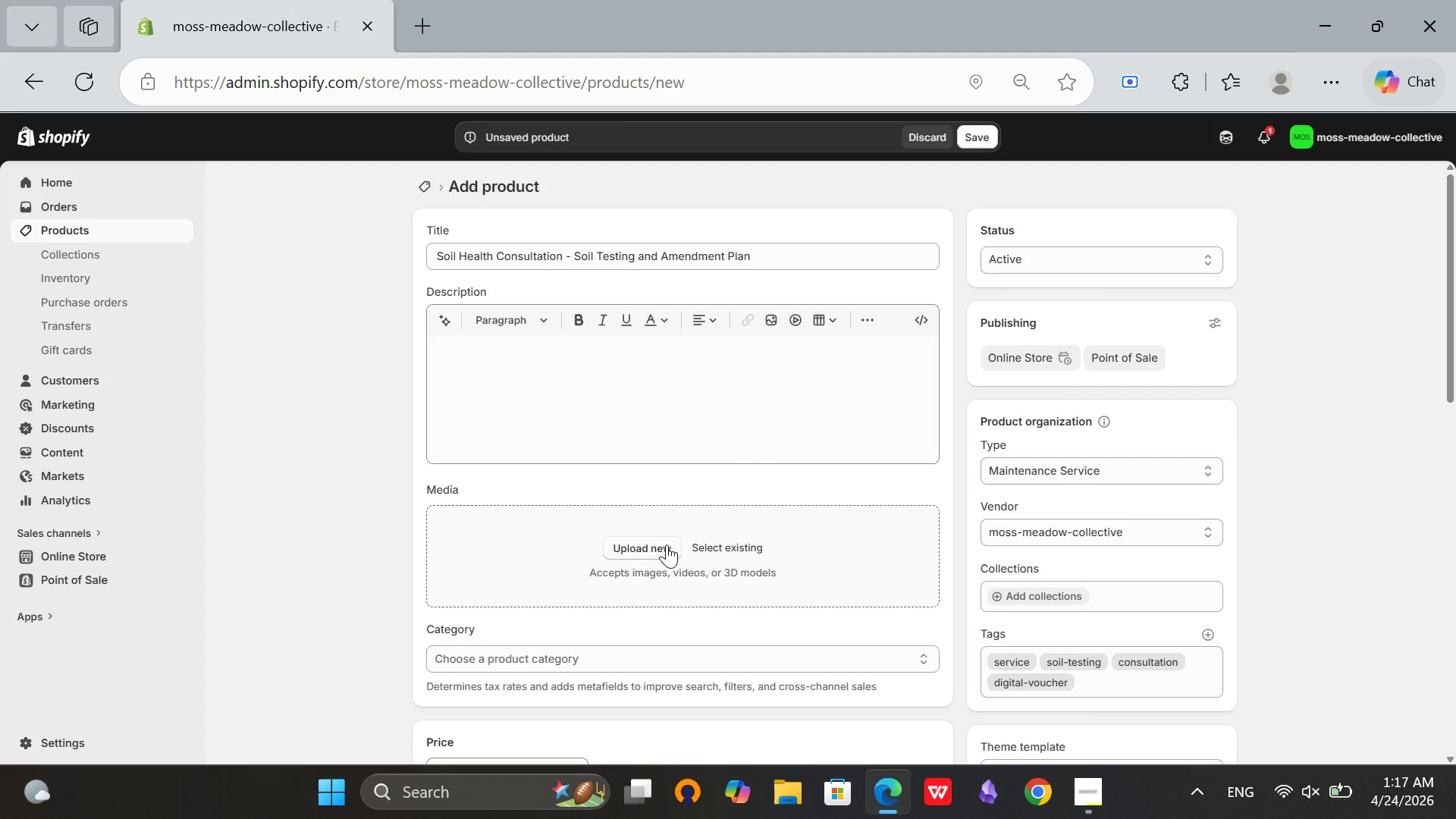 
left_click([664, 544])
 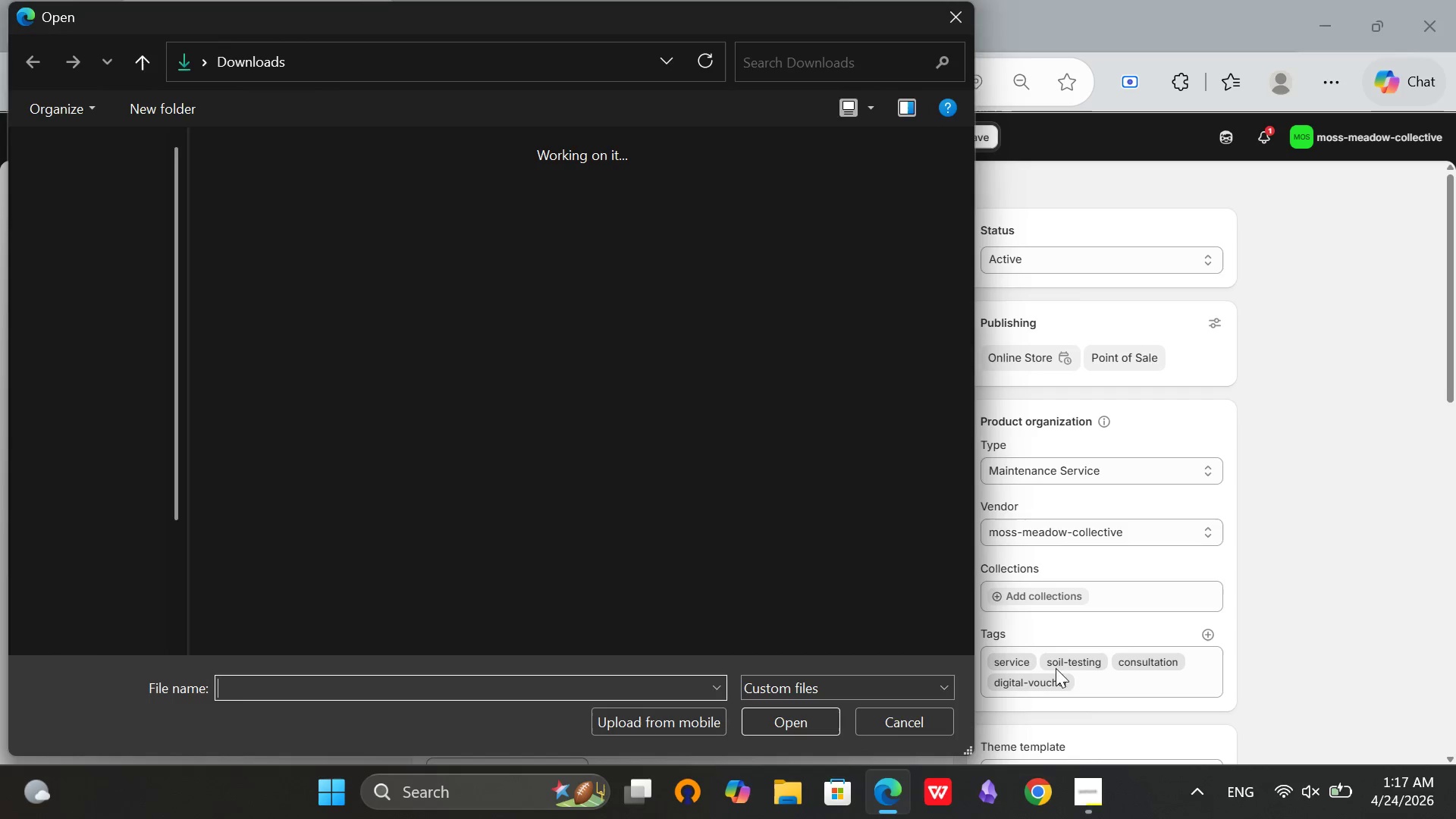 
left_click([1097, 790])
 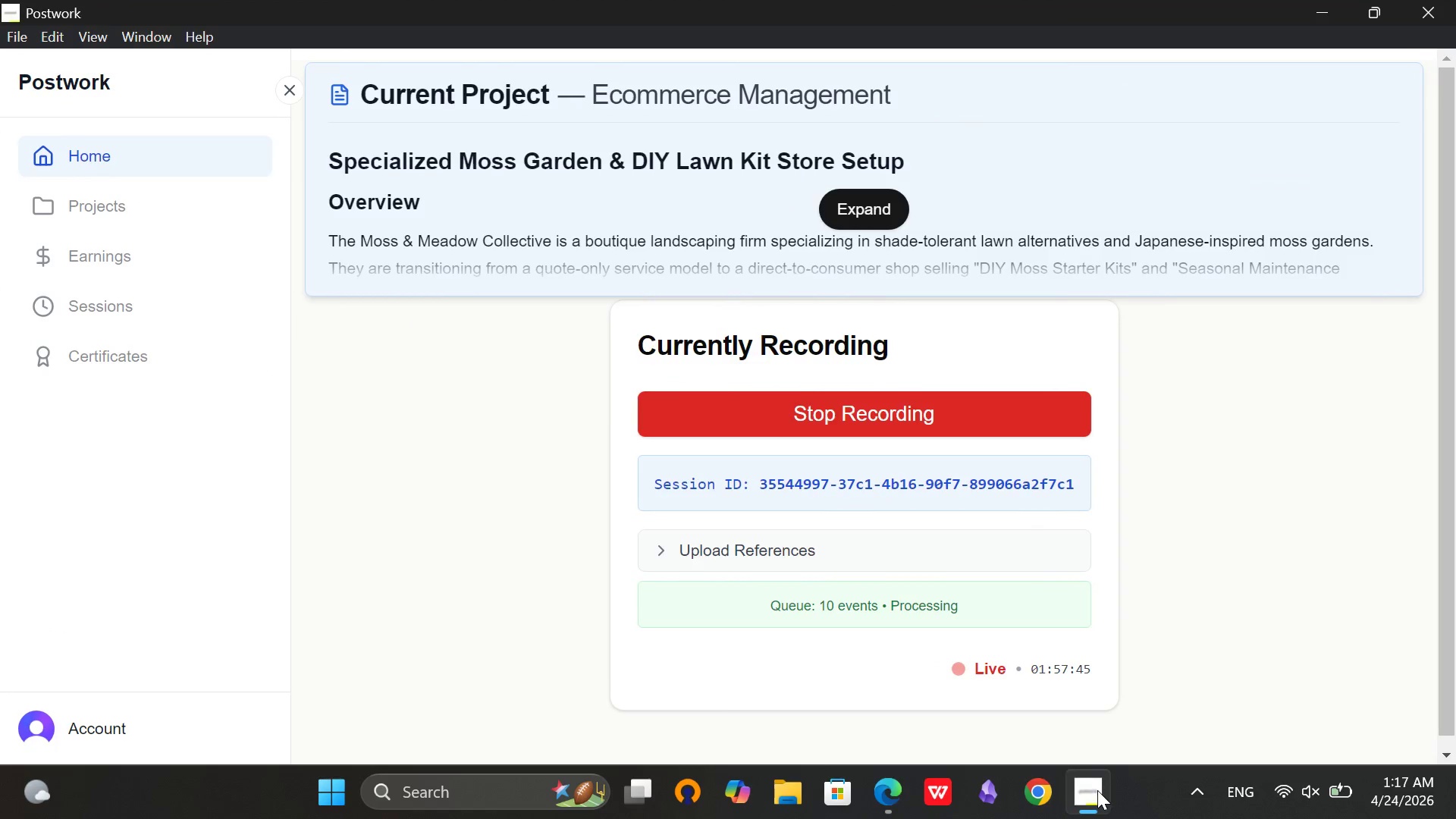 
left_click([1097, 790])
 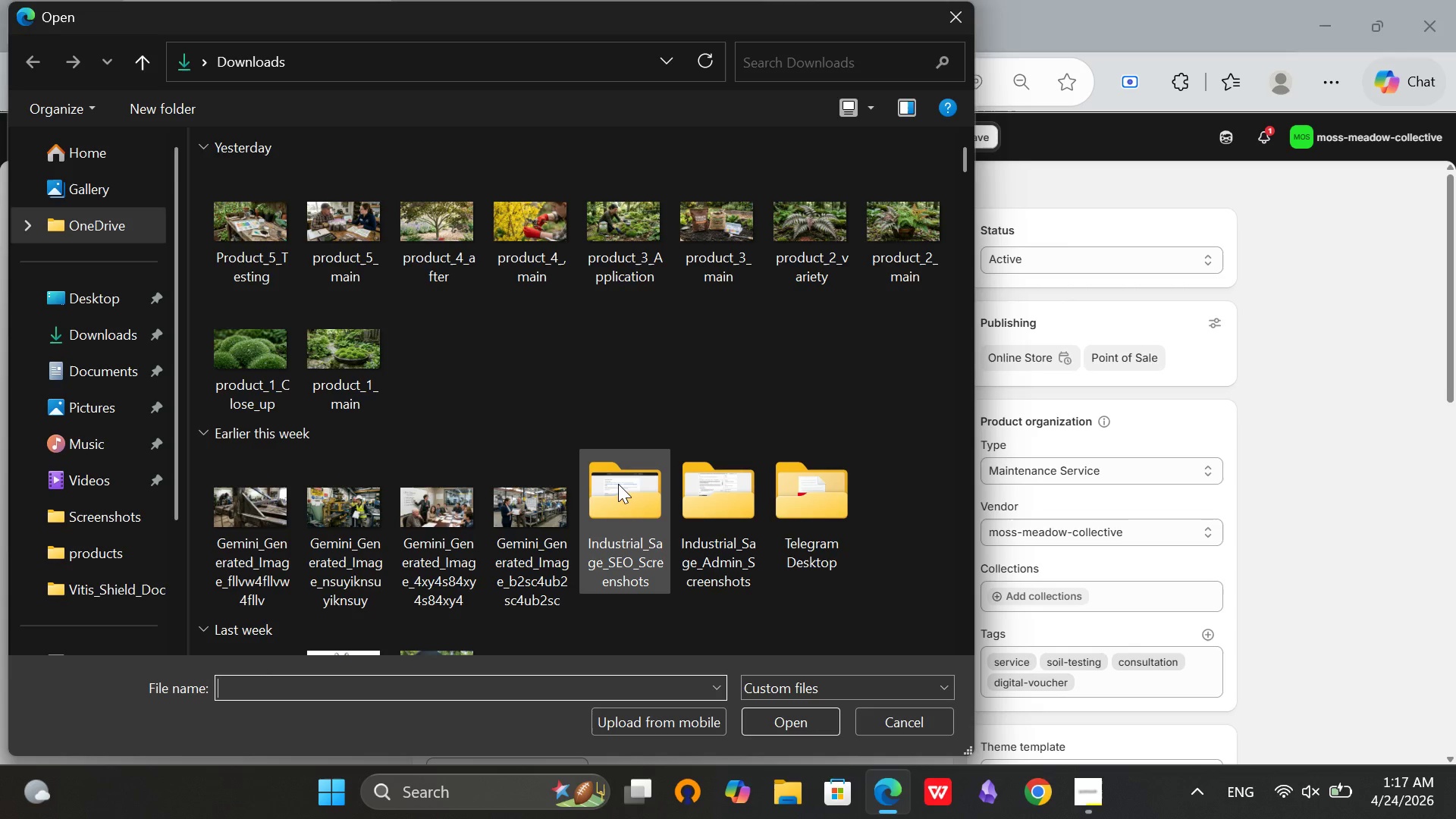 
hold_key(key=ControlLeft, duration=2.56)
left_click([356, 247])
 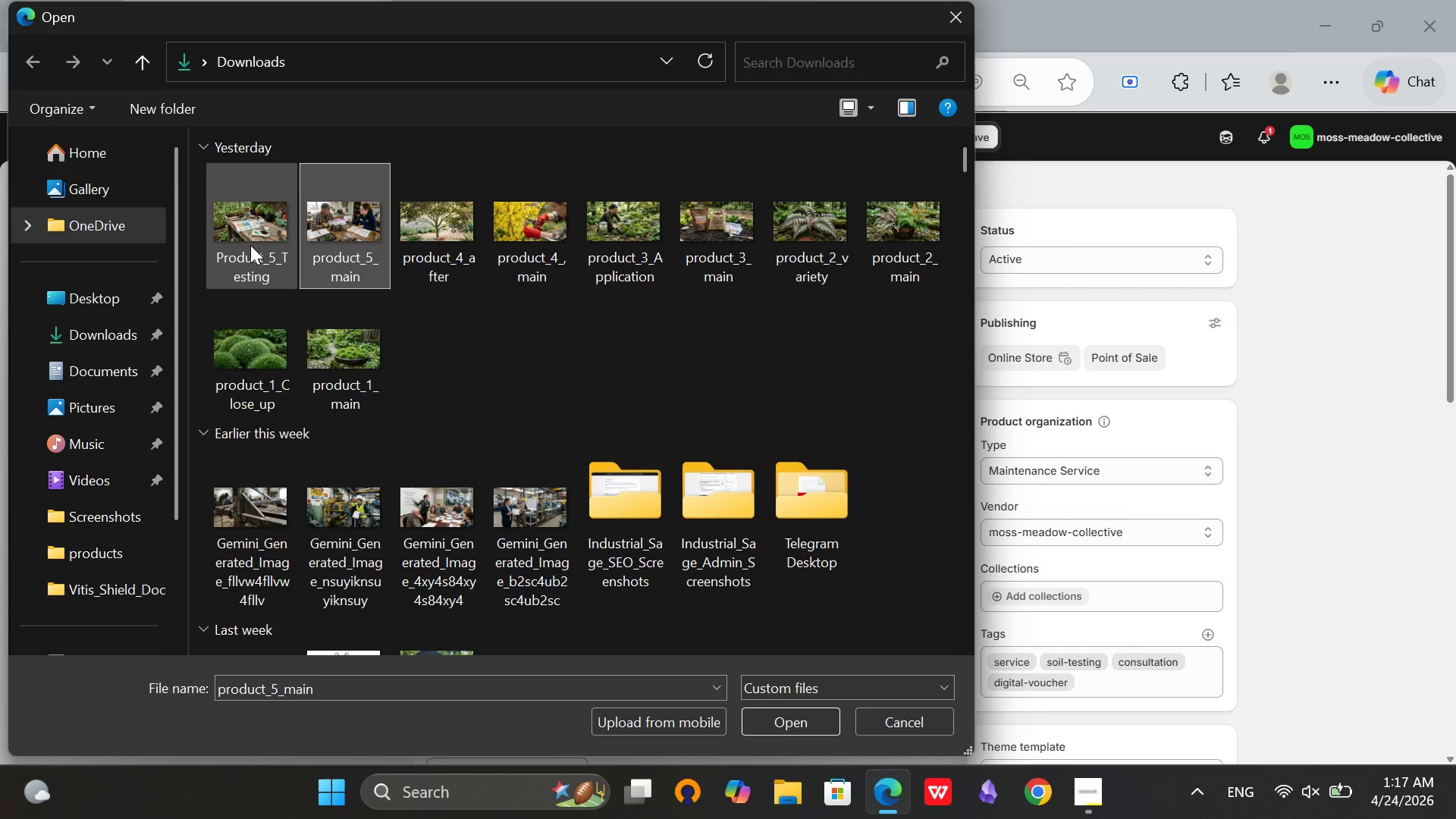 
left_click([250, 245])
 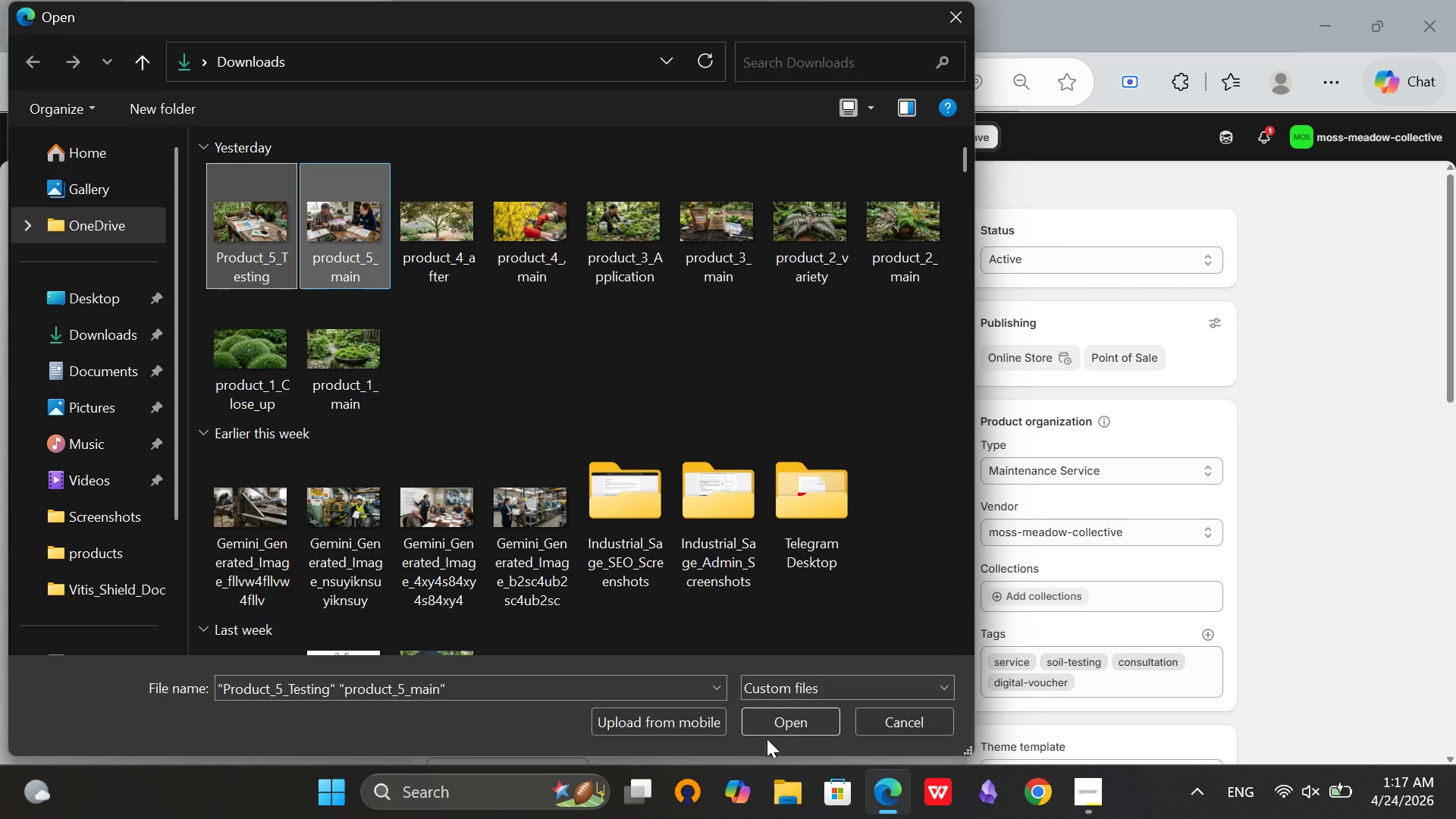 
left_click([774, 713])
 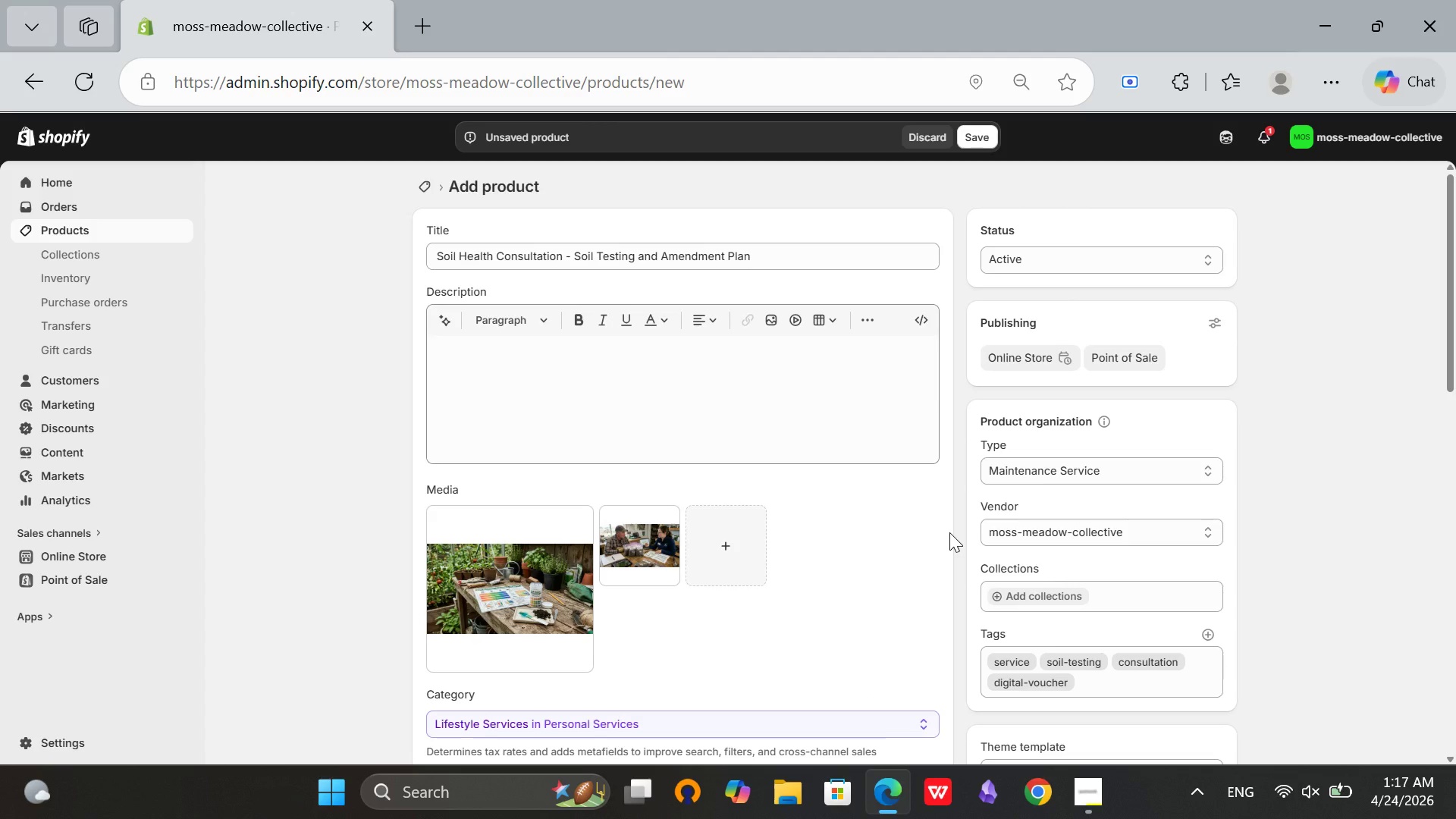 
wait(37.81)
 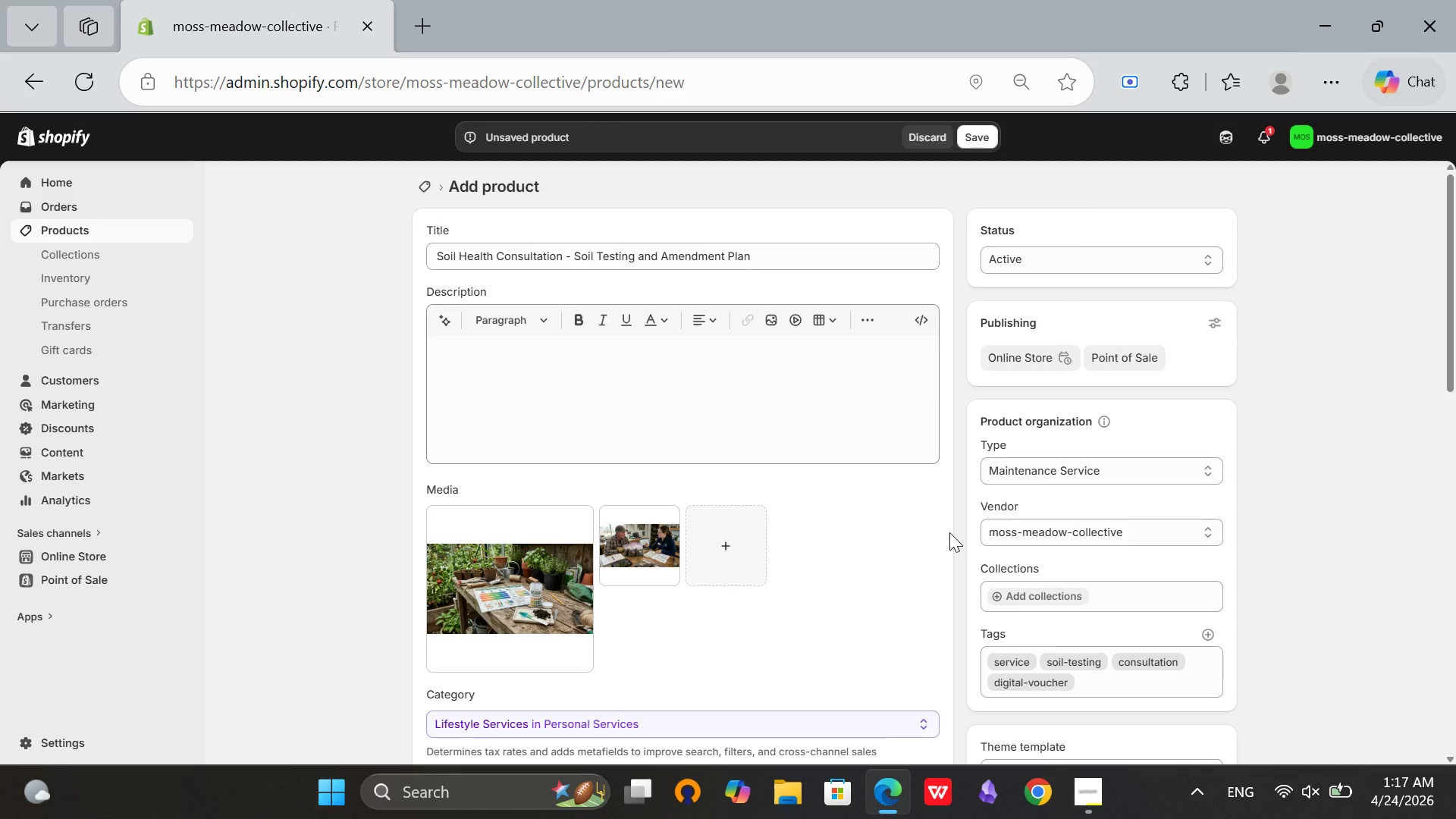 
left_click([752, 382])
 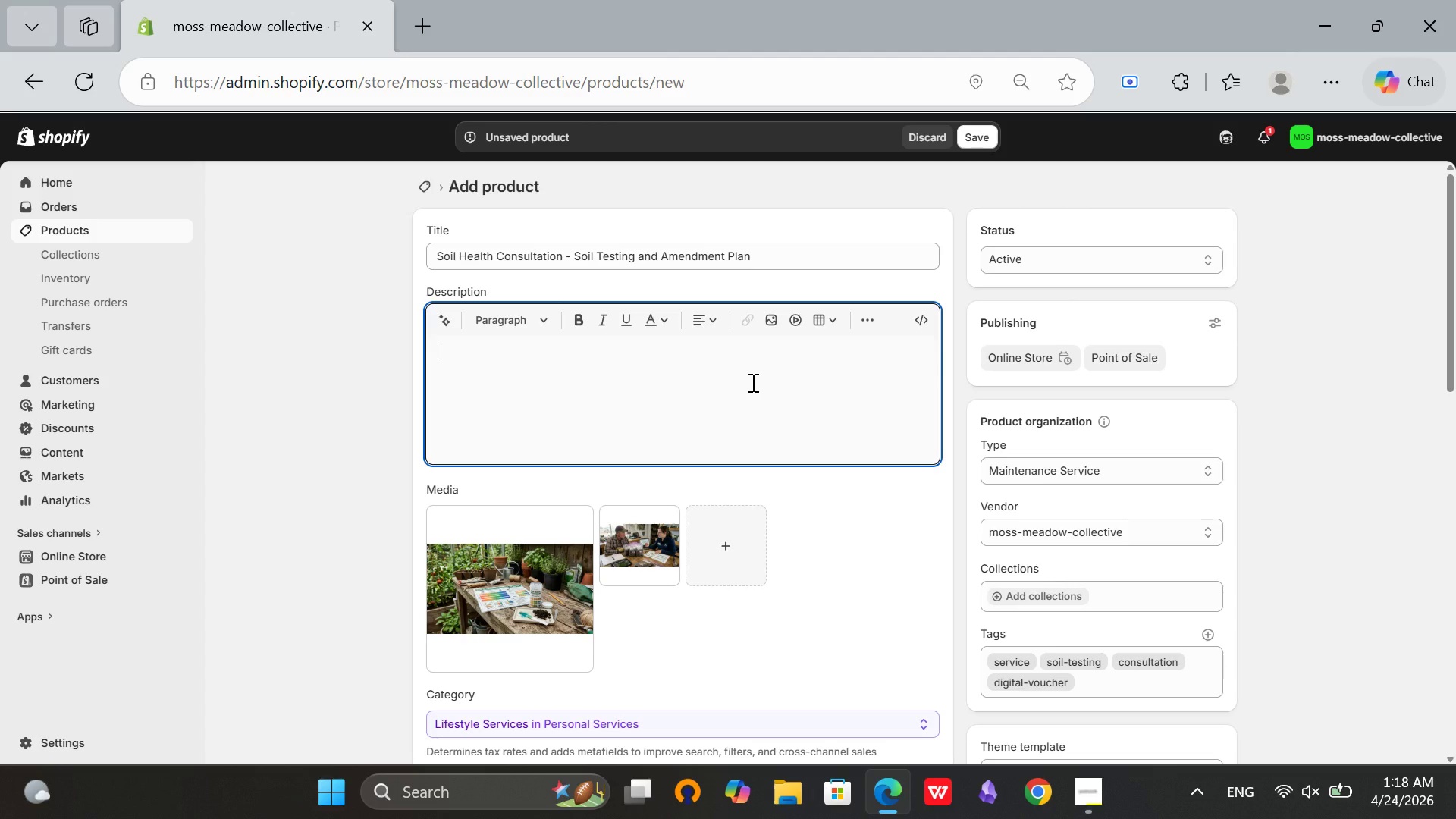 
wait(14.97)
 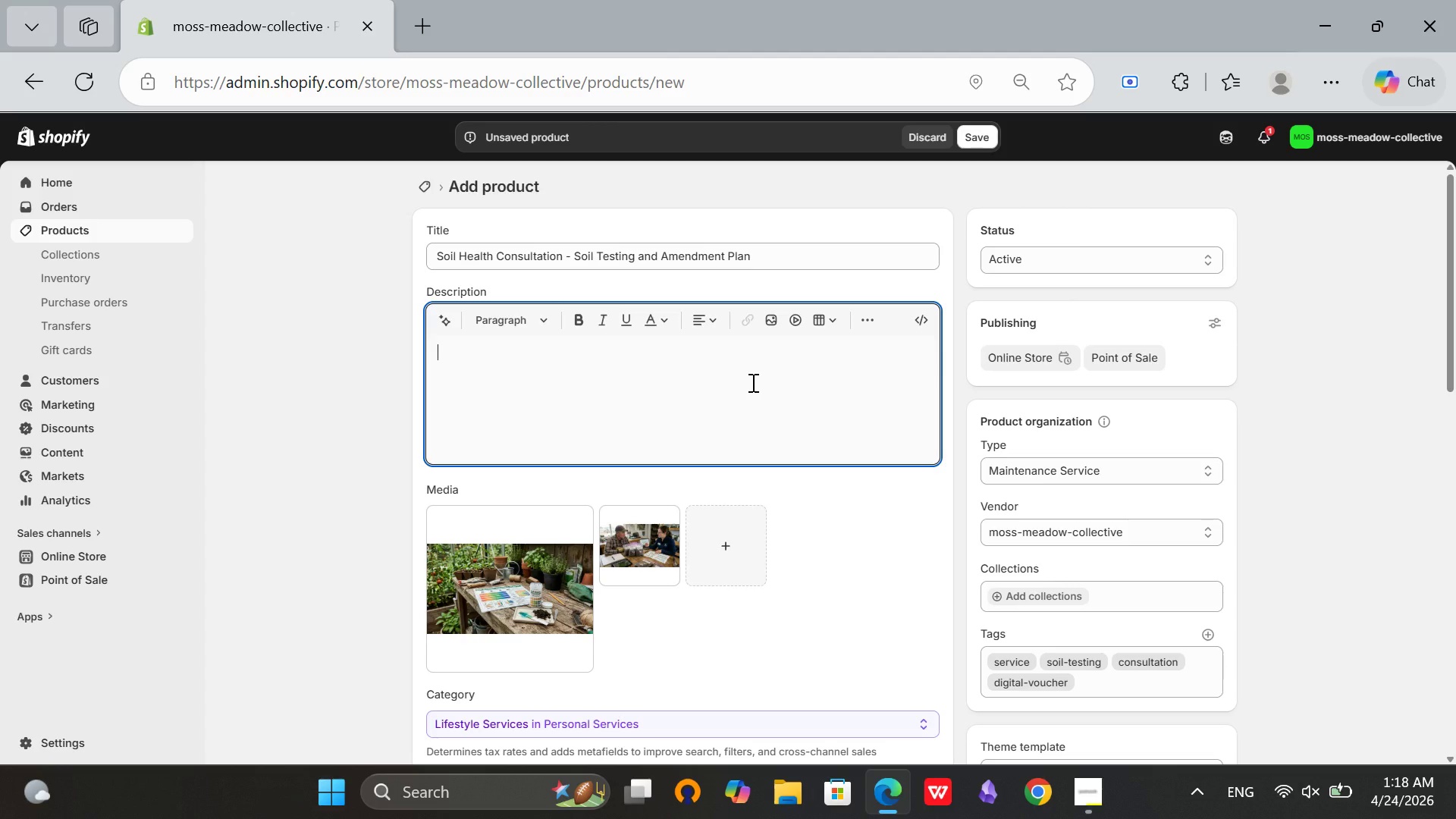 
type(<hw)
key(Backspace)
type(2>Understand Your Soil B)
 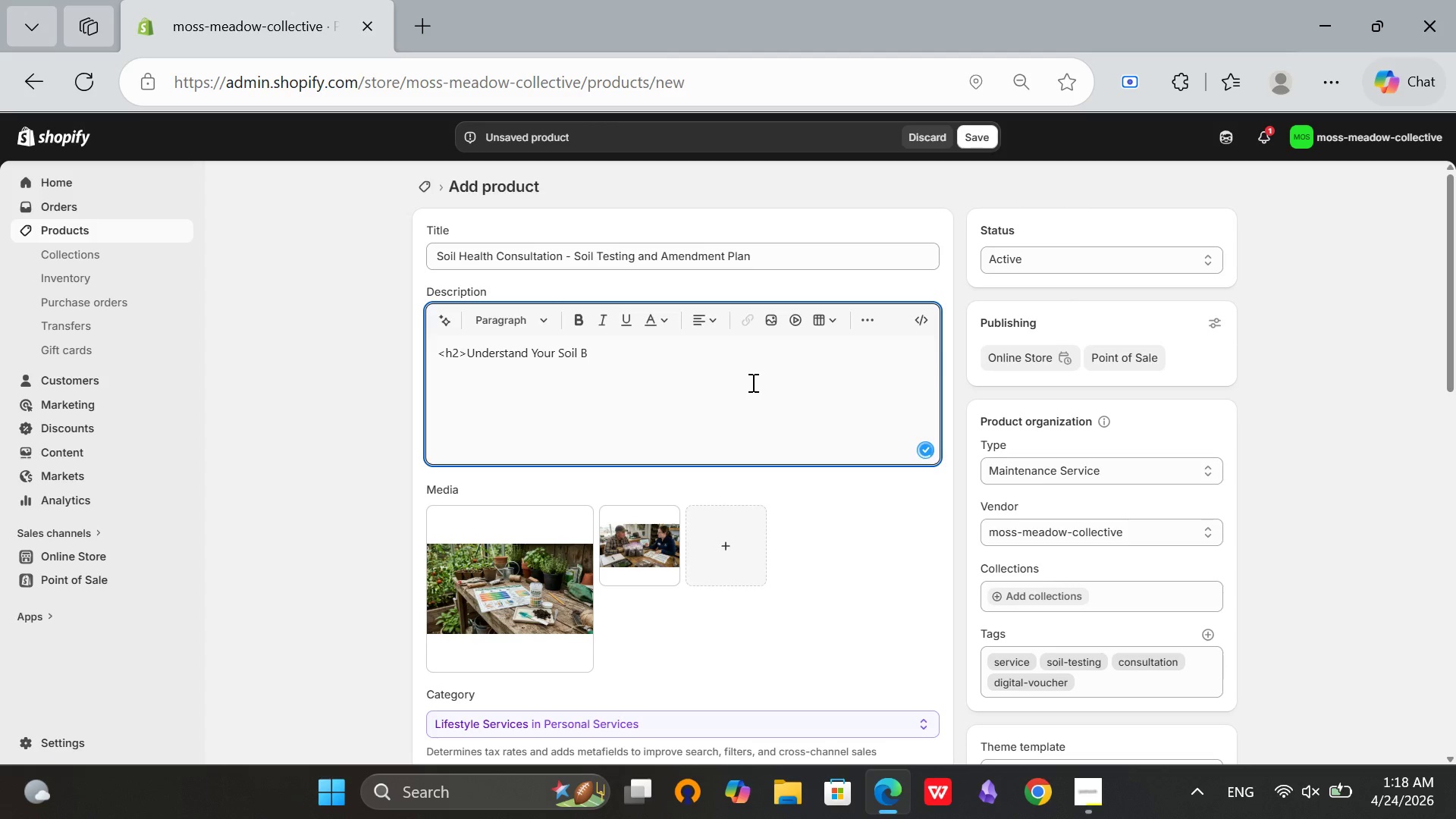 
type(efore You Plant</h3)
key(Backspace)
type(2>)
 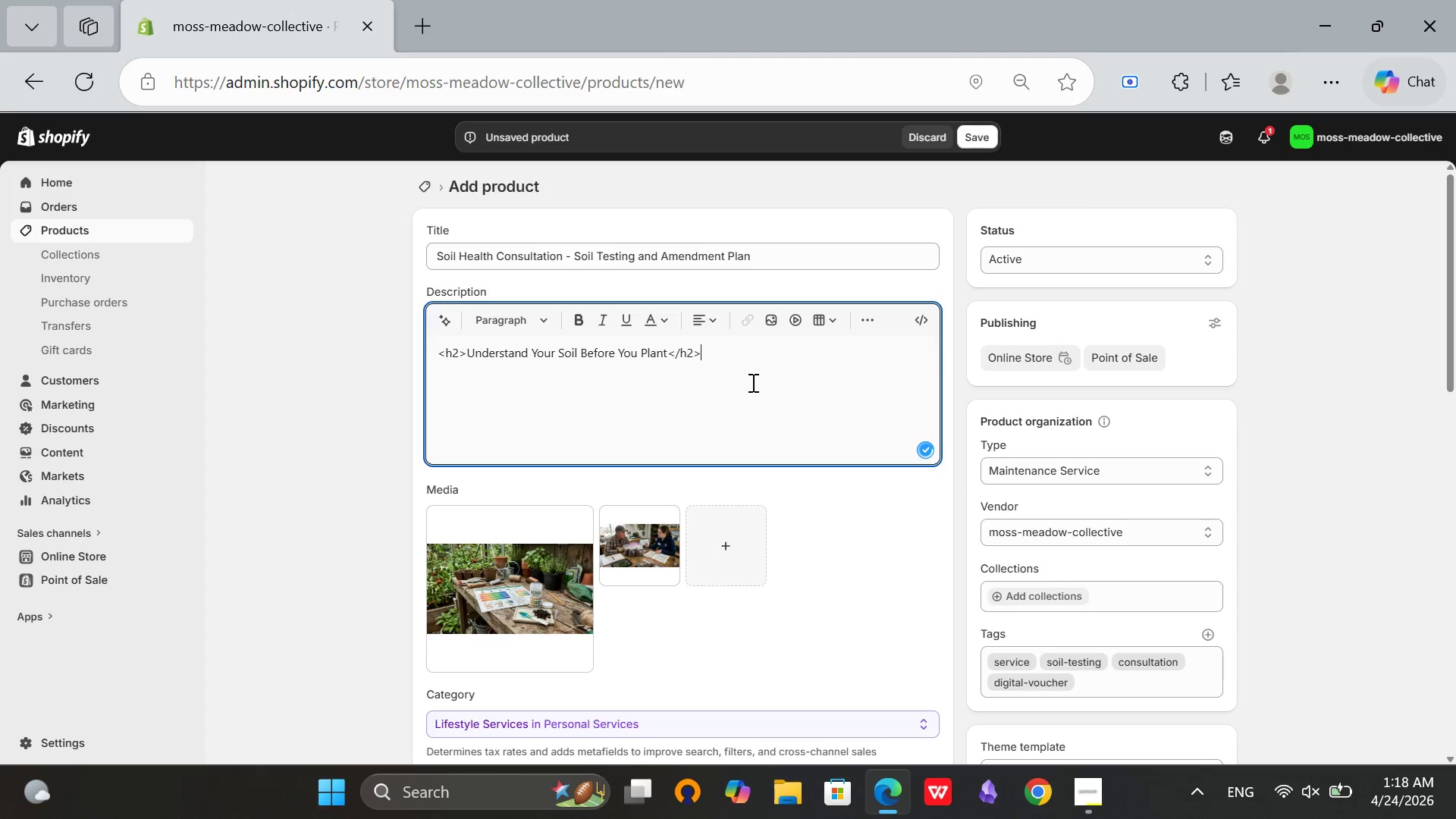 
key(Enter)
 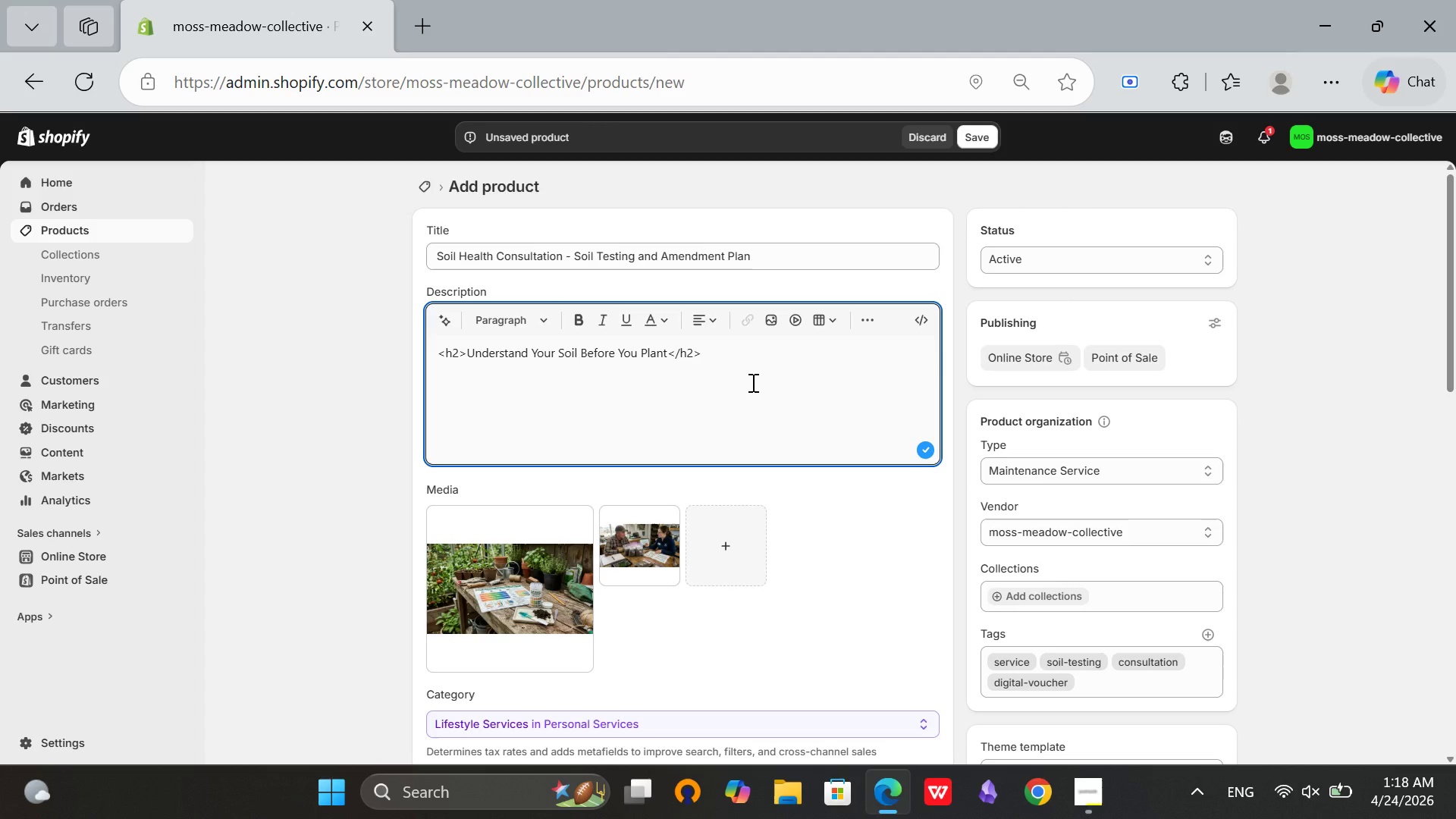 
type(<p>The Soil Health Consultation includes compre)
 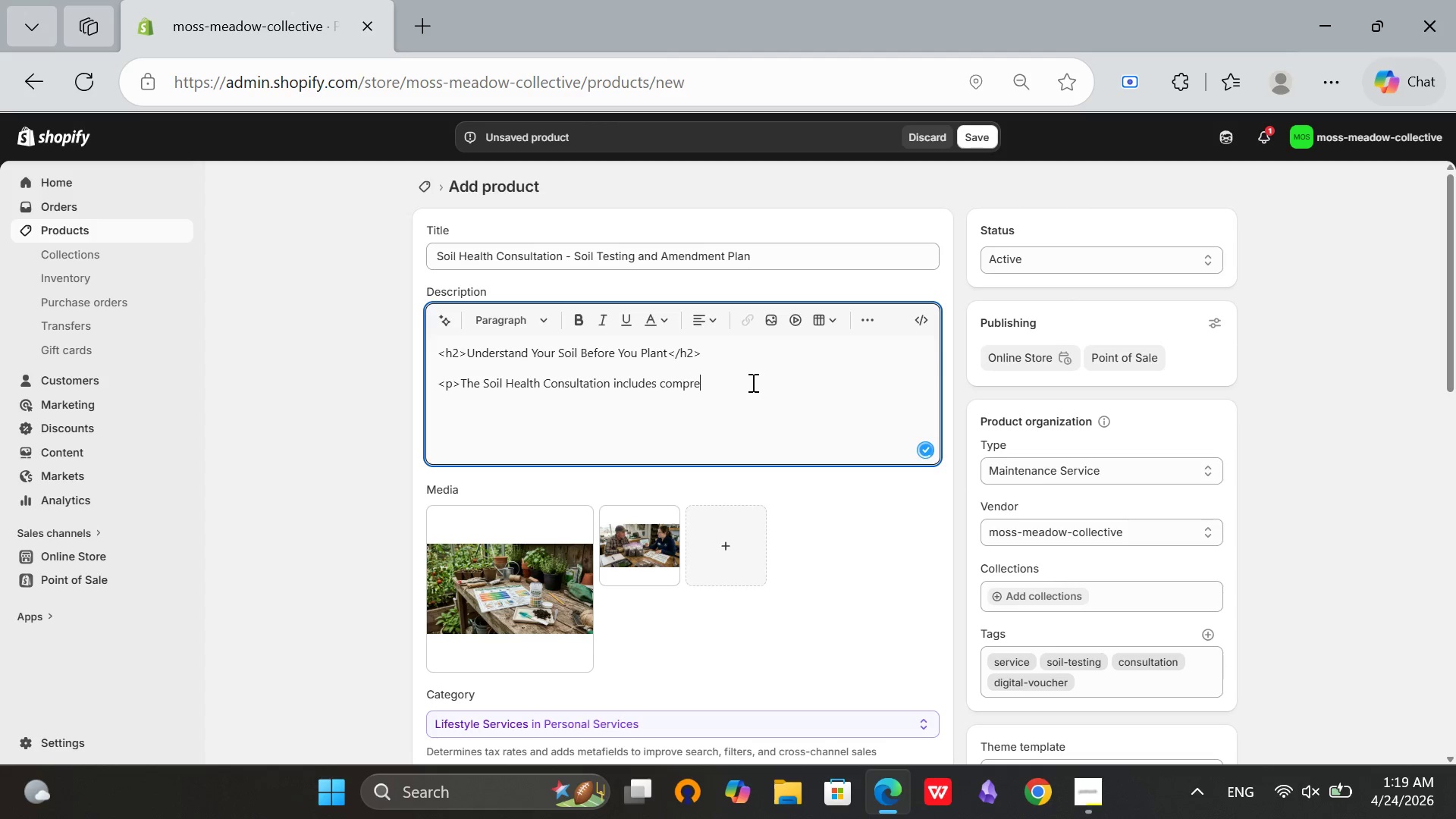 
type(hensive soil testing and a custm)
 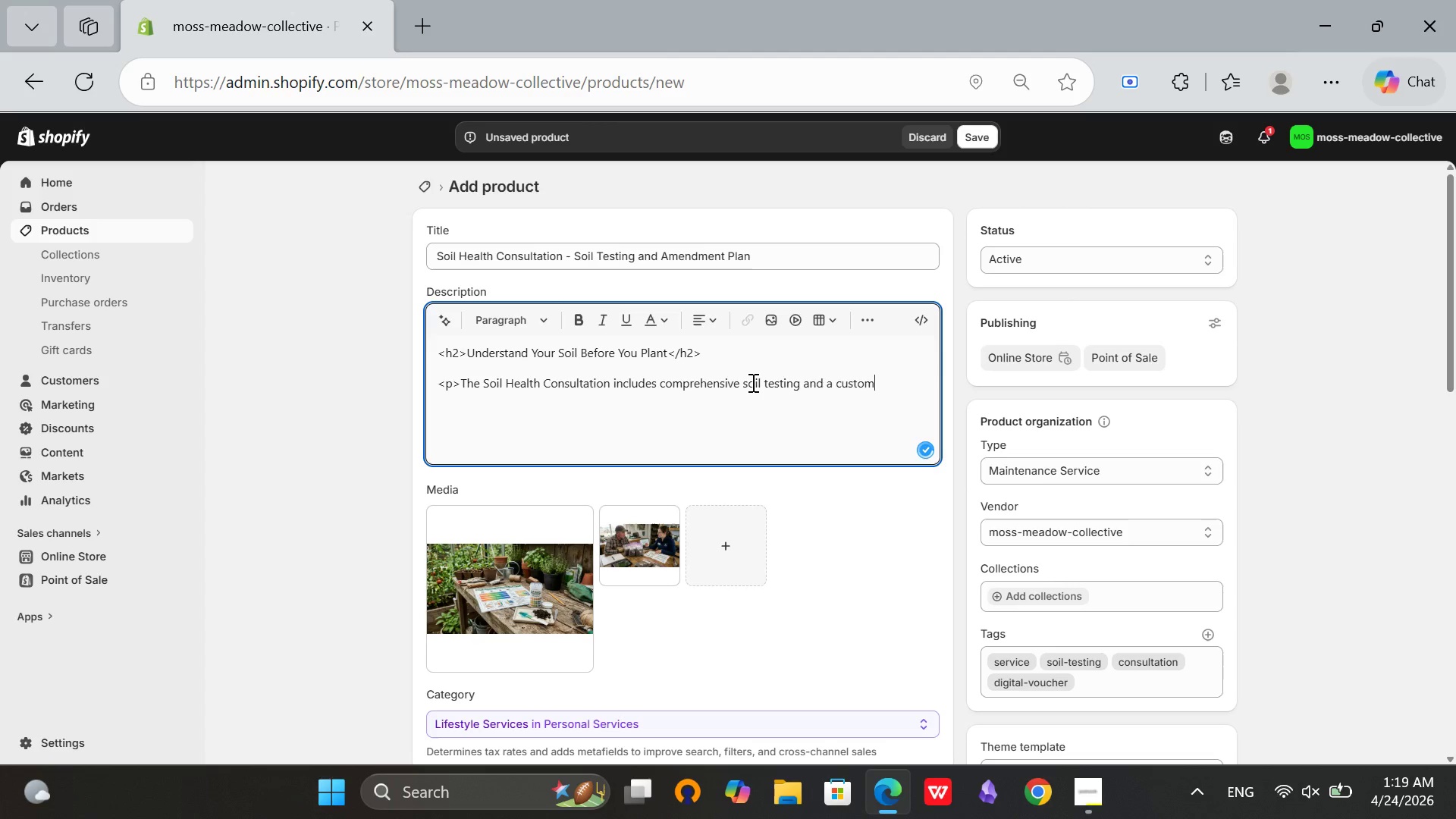 
hold_key(key=O, duration=0.31)
 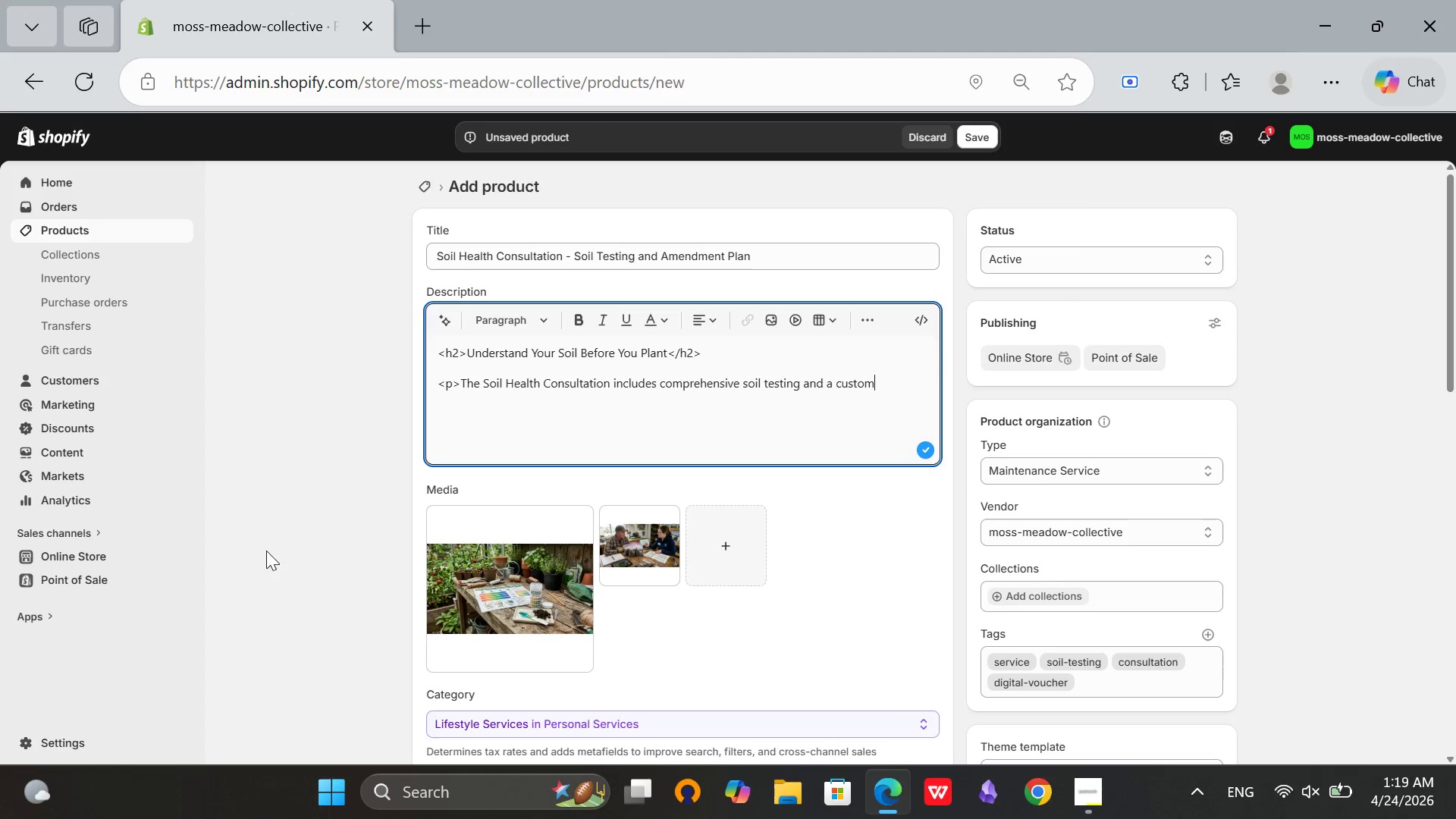 
type( ama)
key(Backspace)
type(endment plan. This servcce is )
 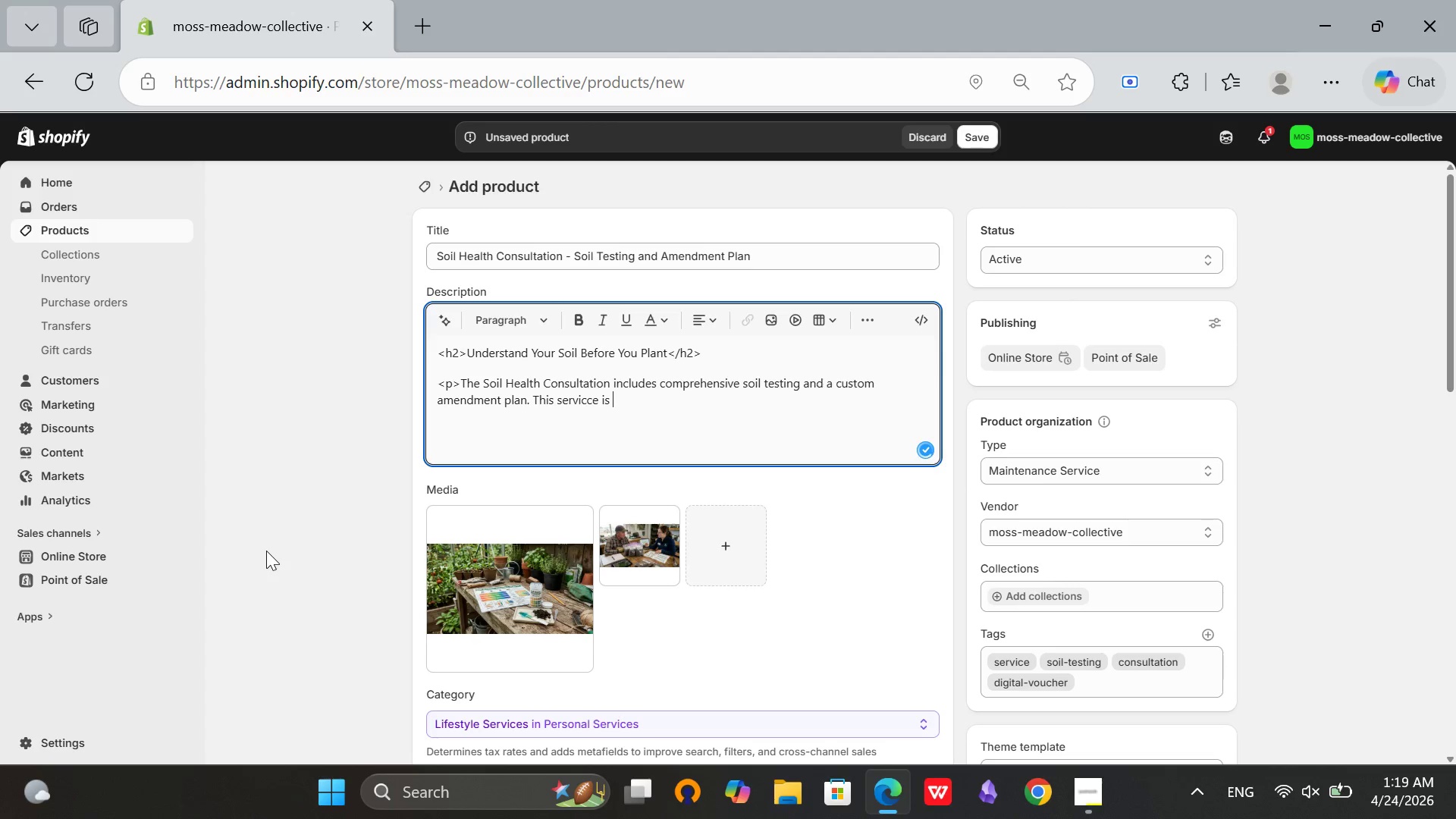 
hold_key(key=ArrowLeft, duration=0.59)
 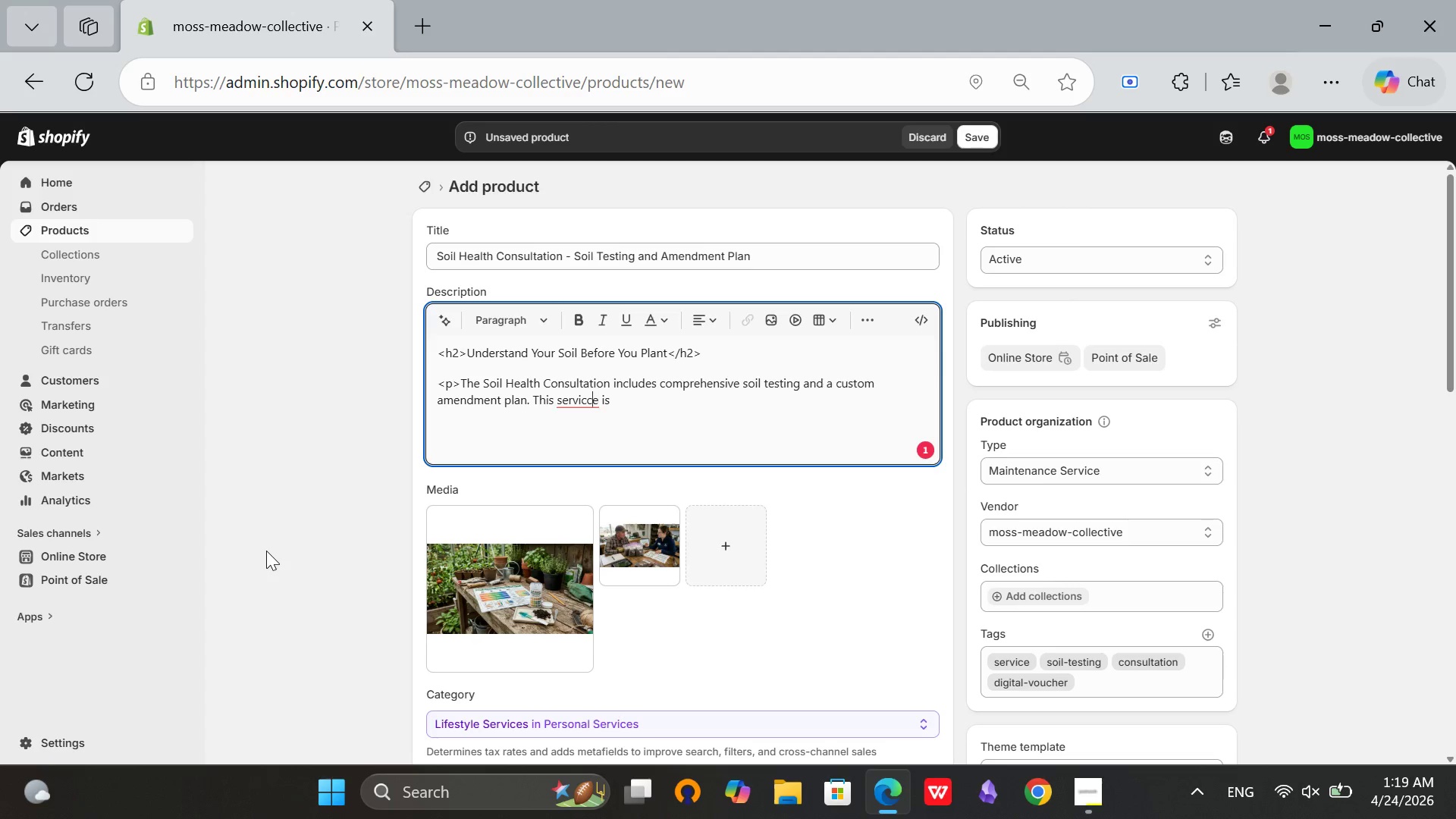 
key(ArrowLeft)
 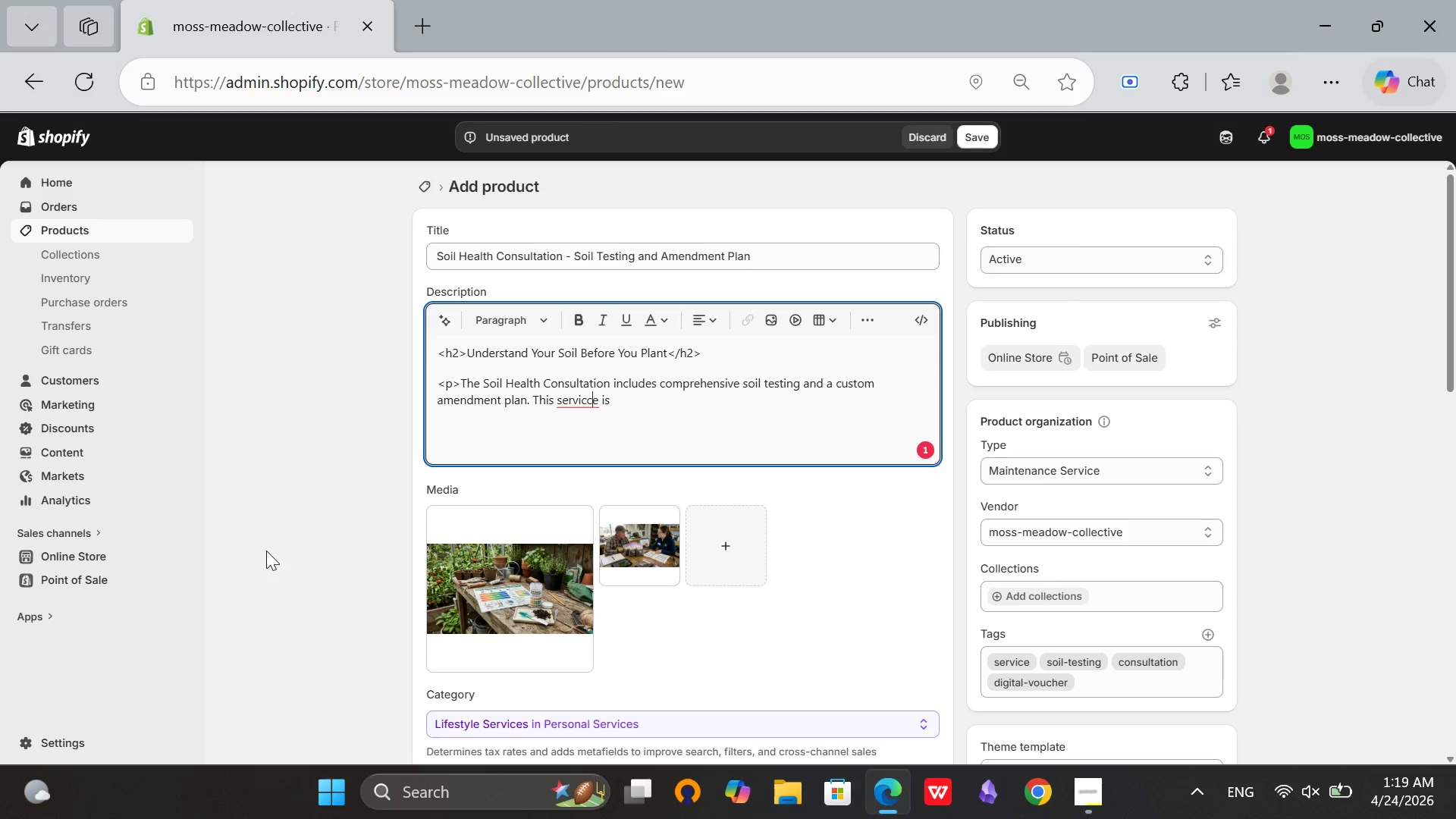 
key(Backspace)
 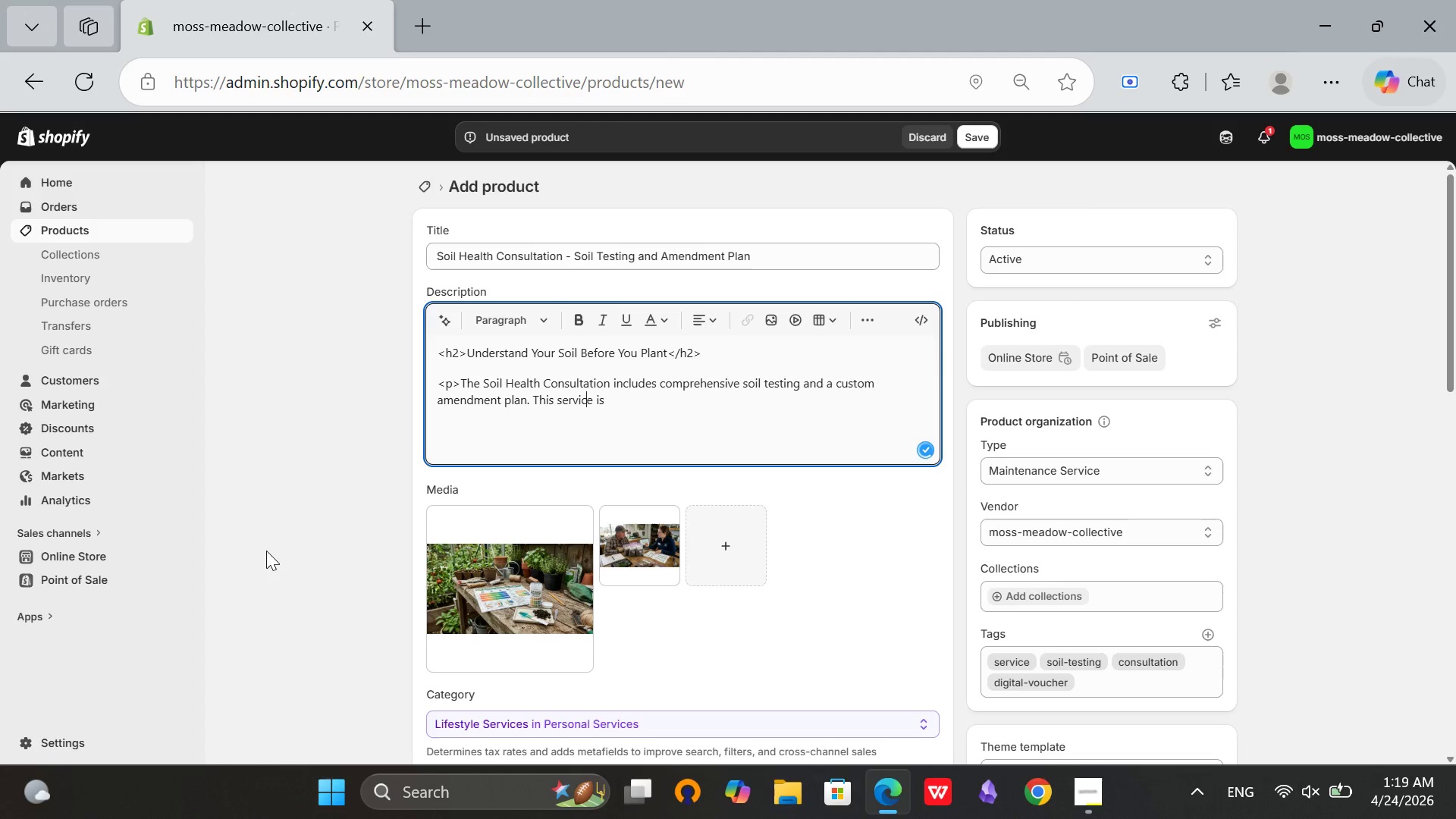 
key(ArrowRight)
 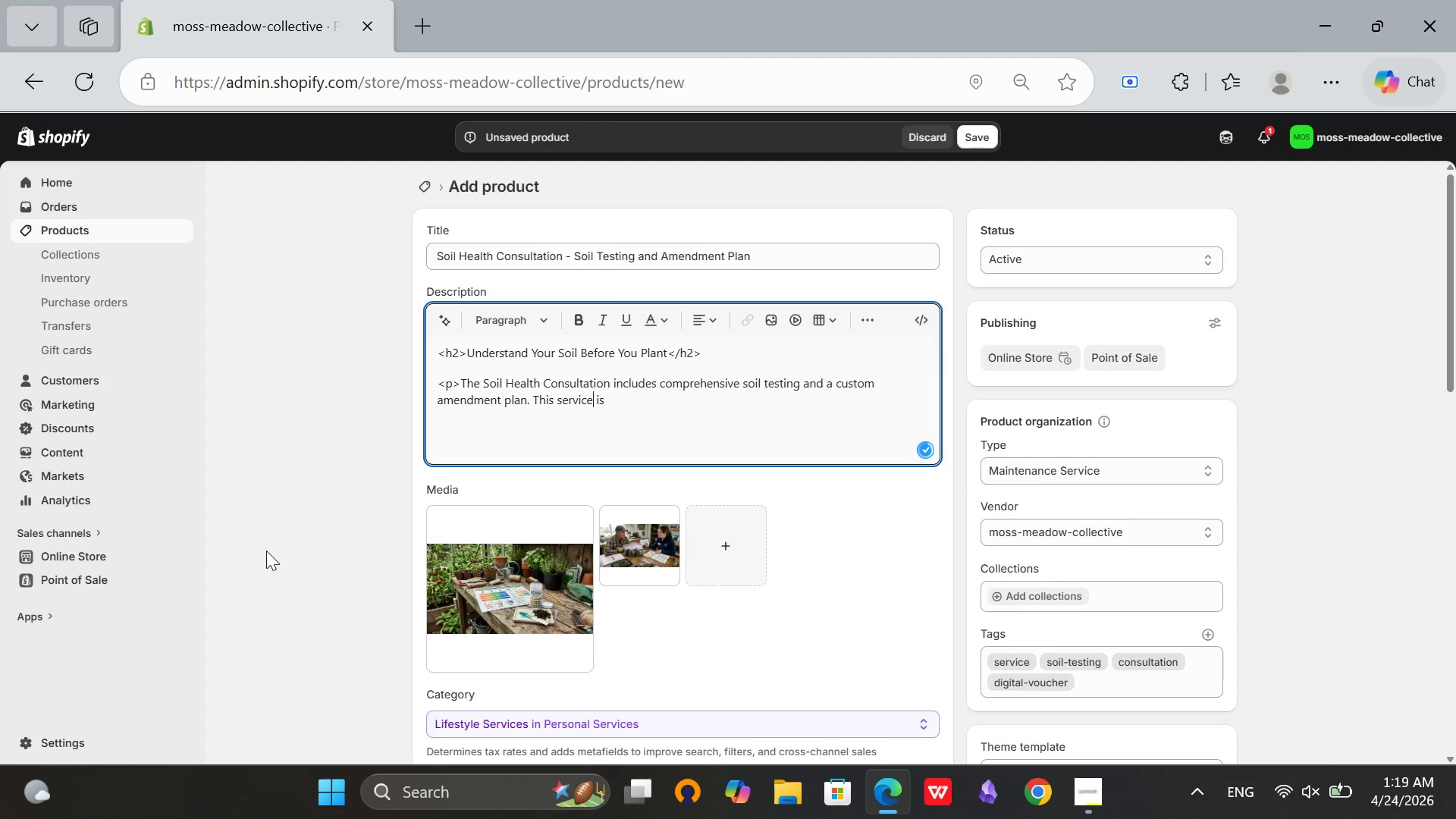 
key(ArrowRight)
 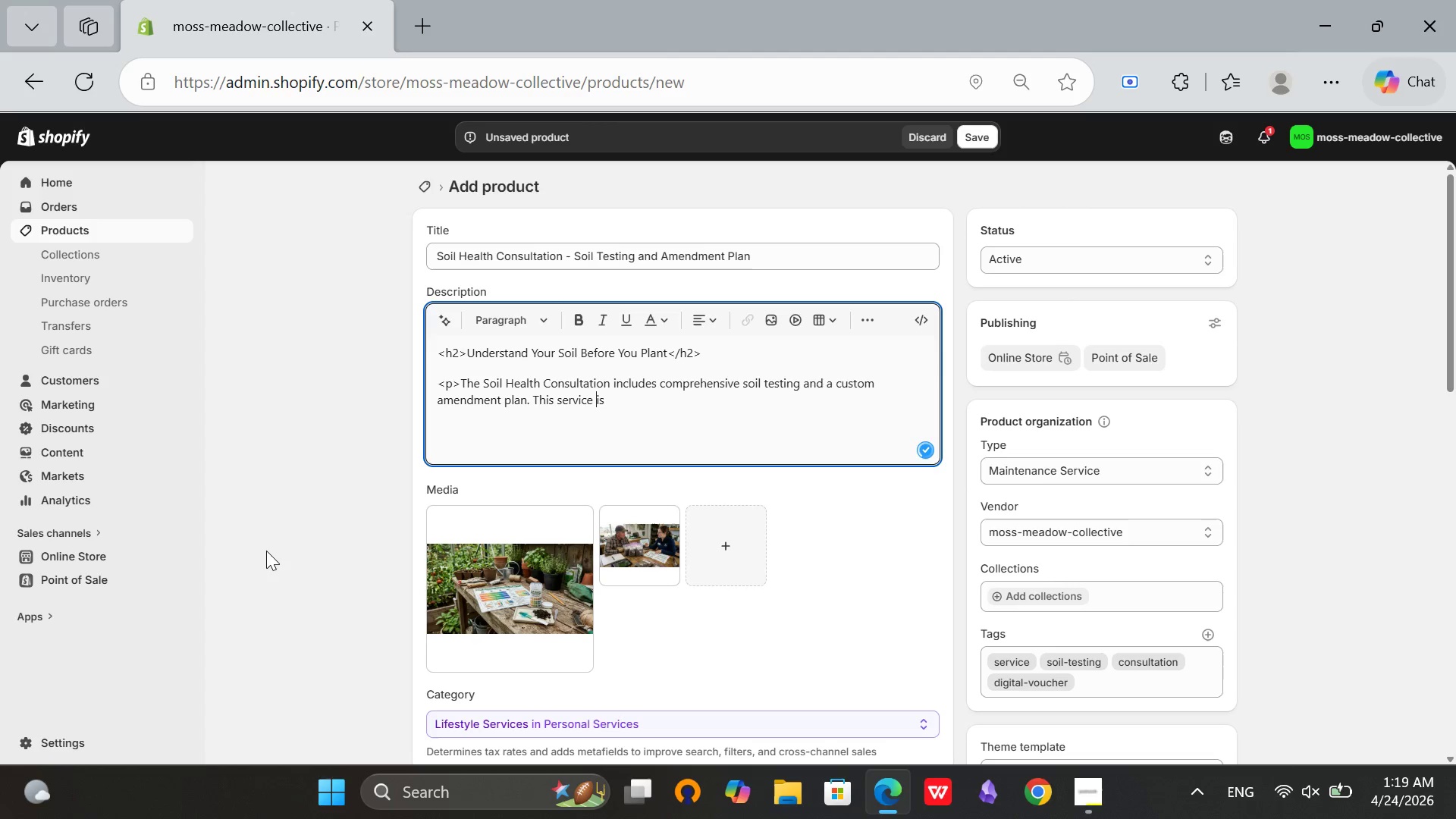 
hold_key(key=ArrowRight, duration=0.38)
 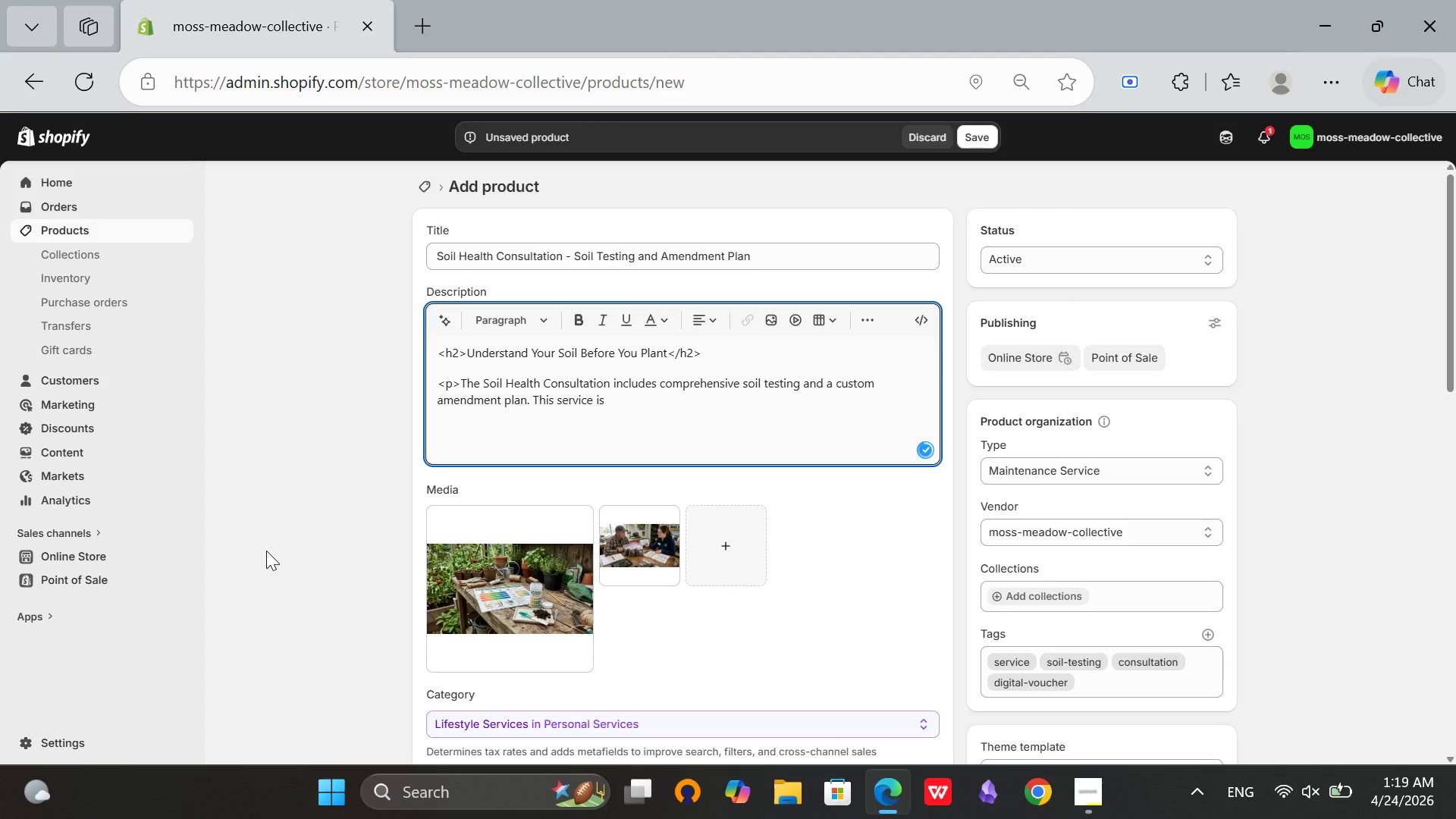 
key(ArrowRight)
 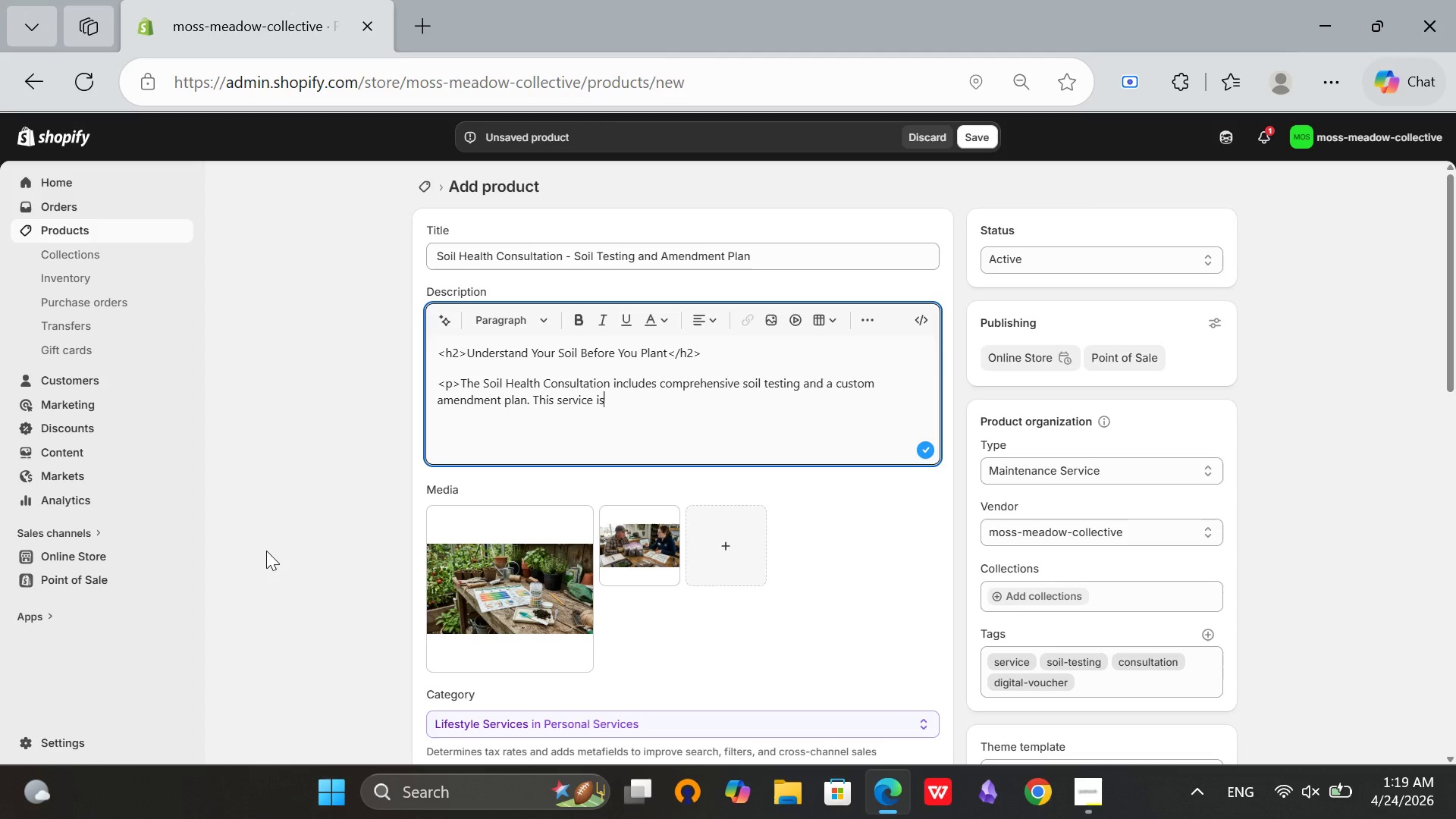 
type( ideal for new garden beds, troubled lawns, or anye serious ano)
key(Backspace)
key(Backspace)
type(bout)
 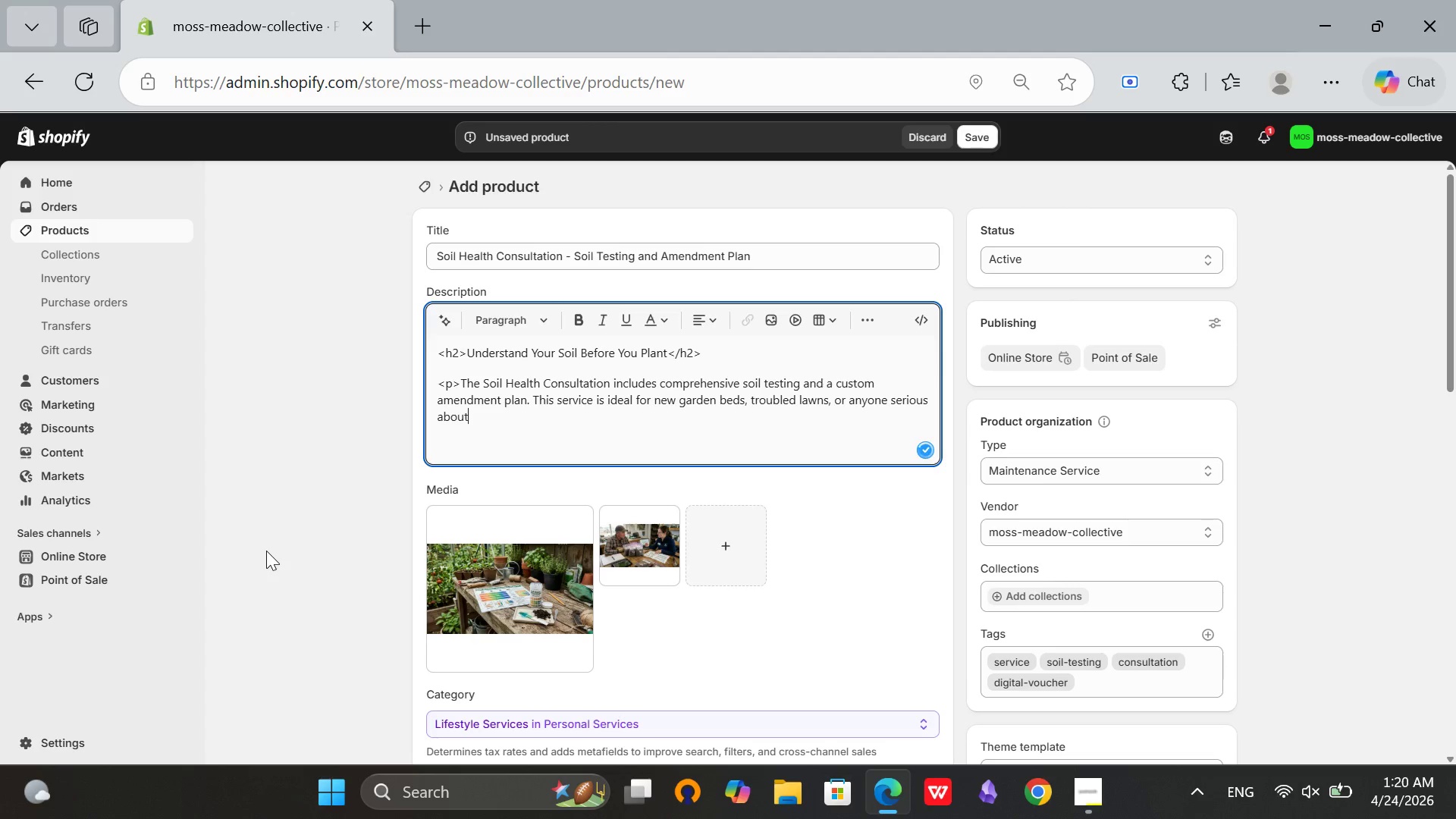 
type( plant health.</p?)
 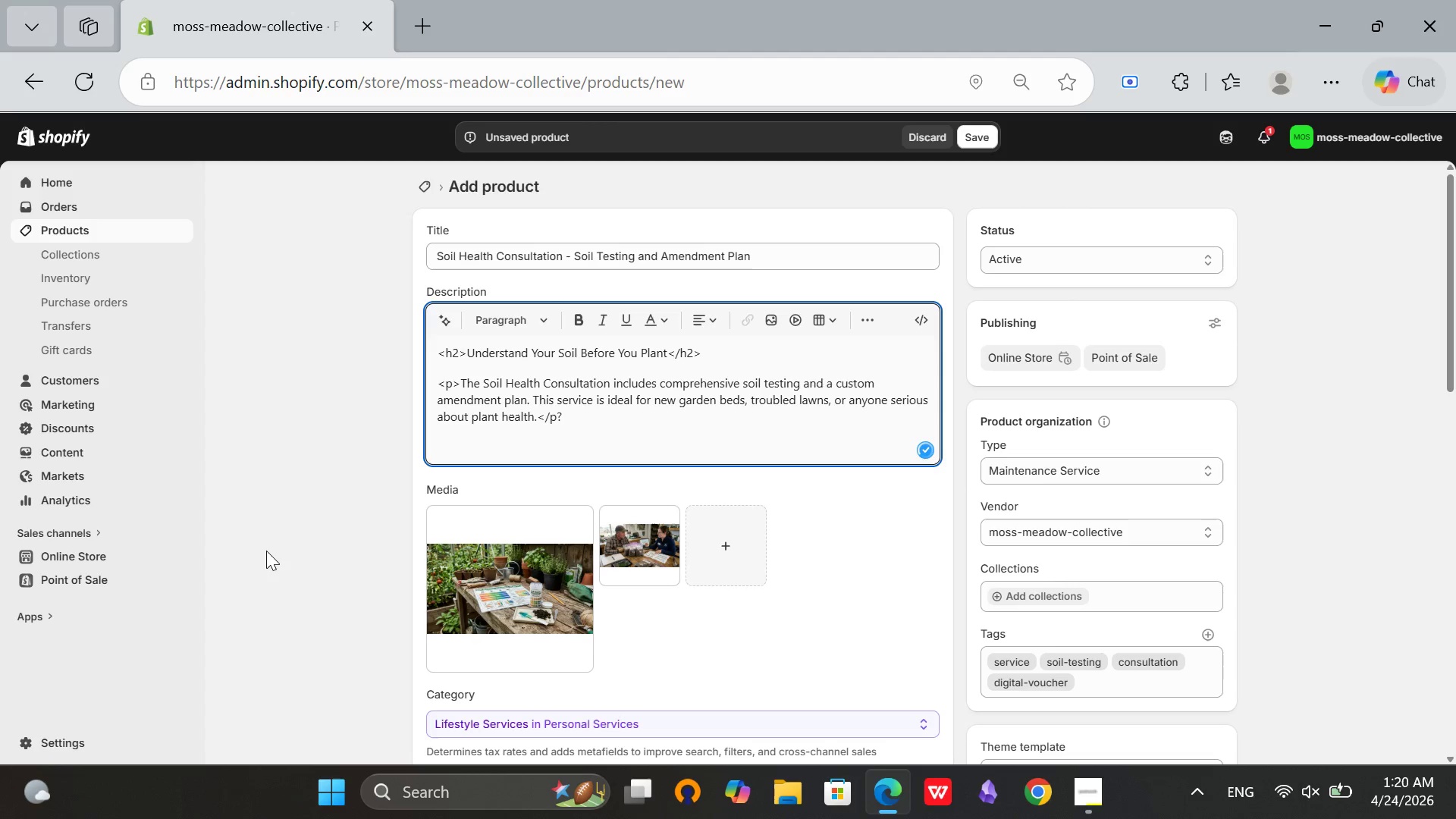 
 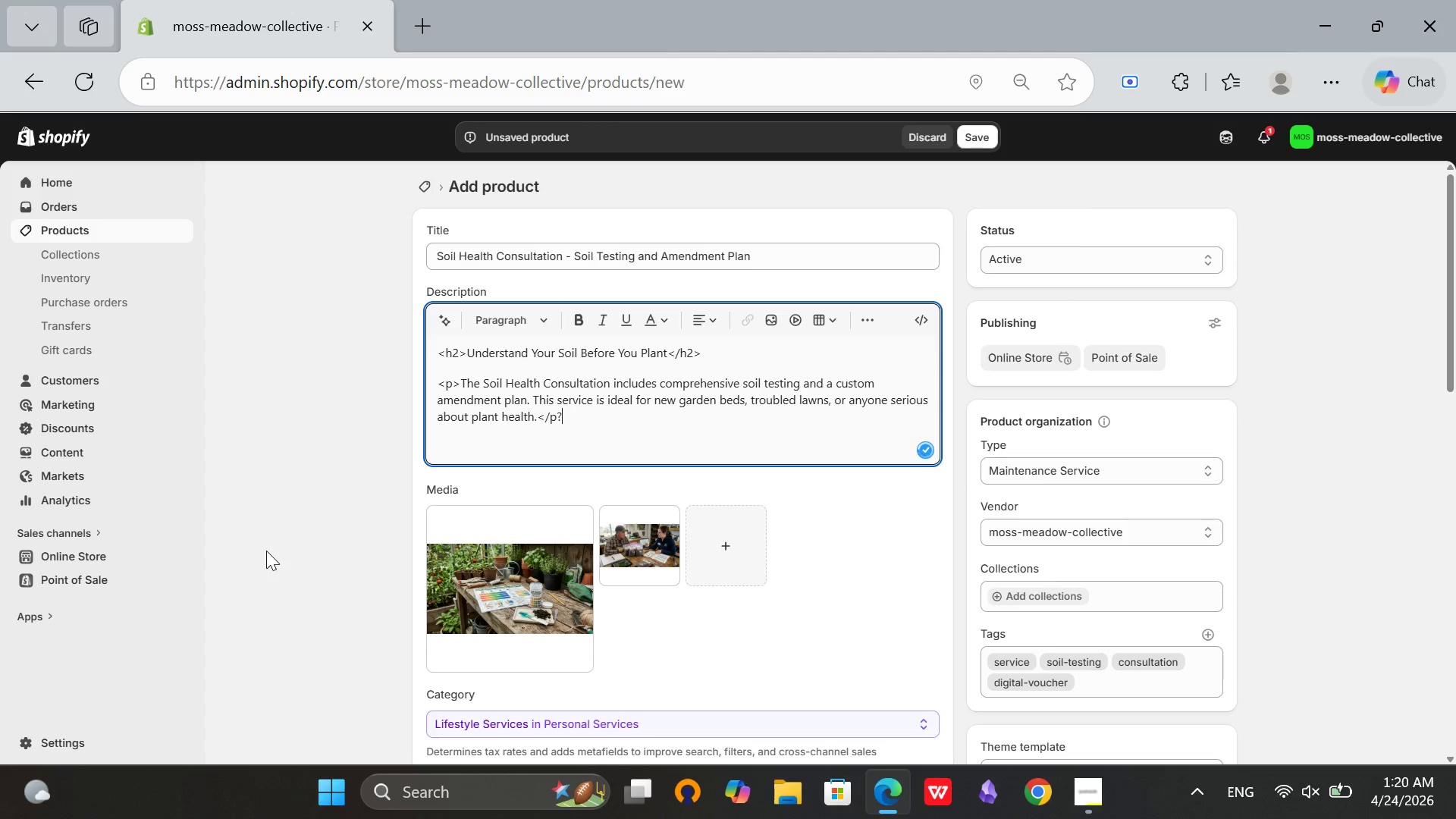 
key(Enter)
 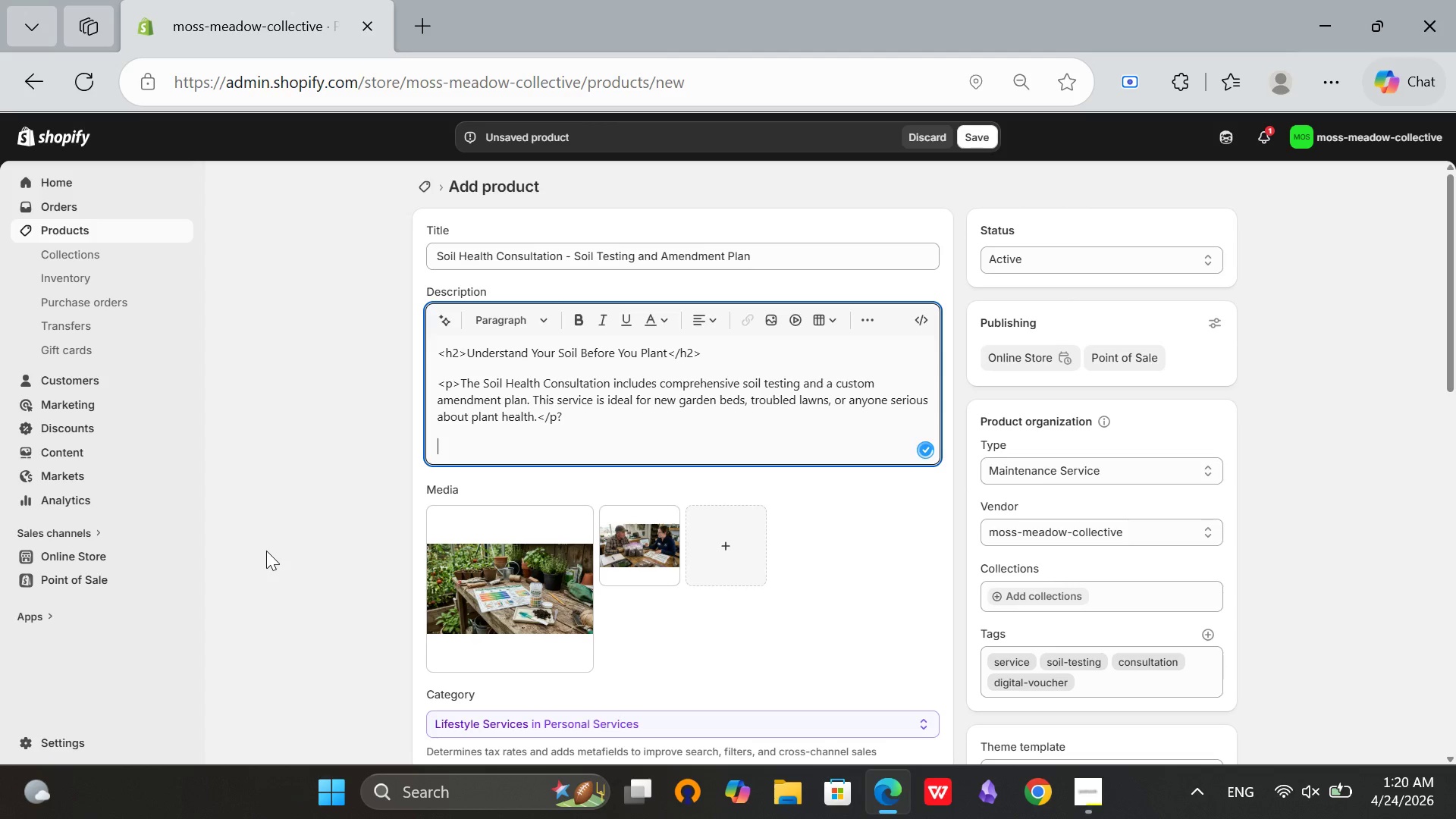 
key(Backspace)
 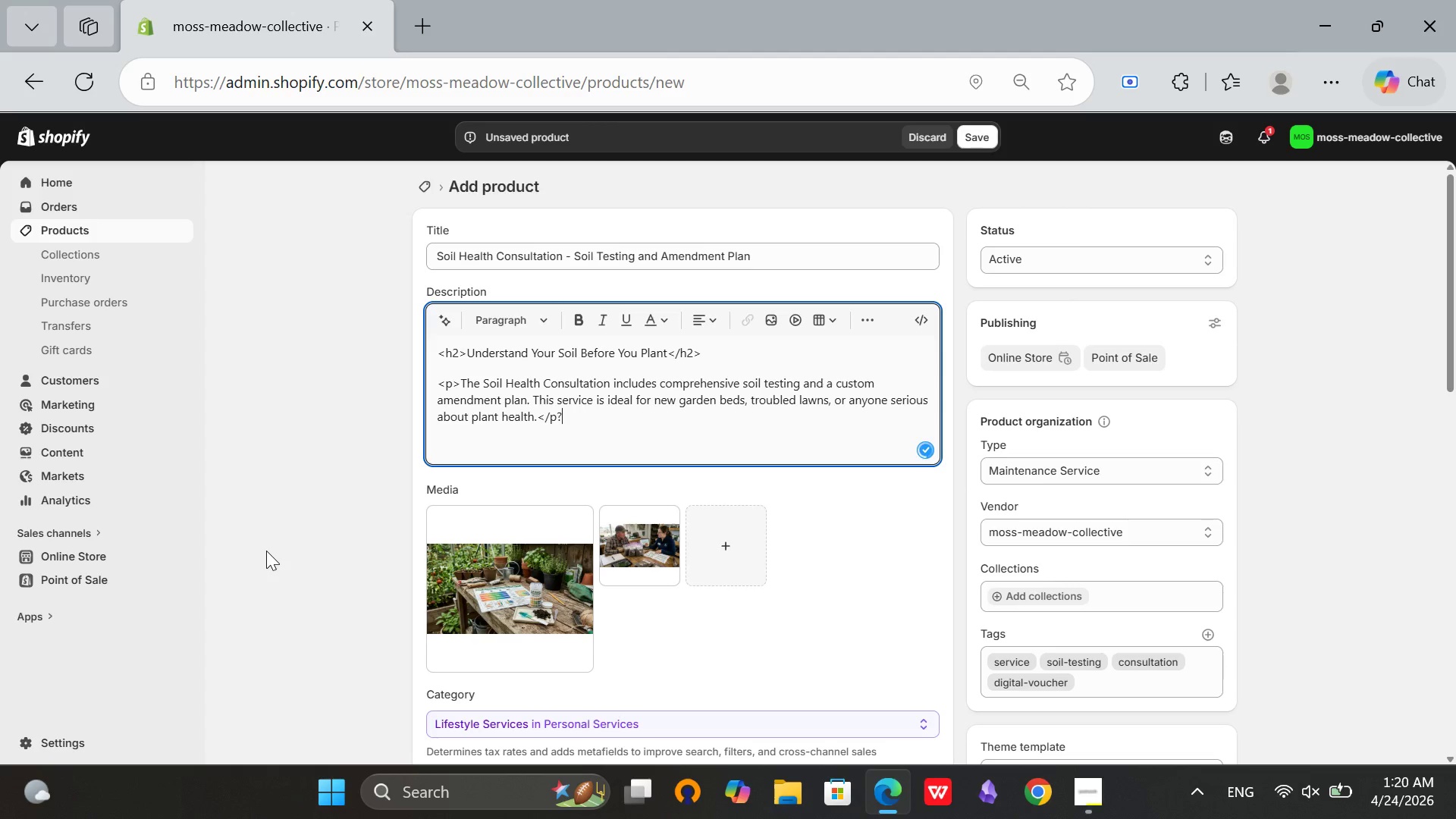 
key(Backspace)
 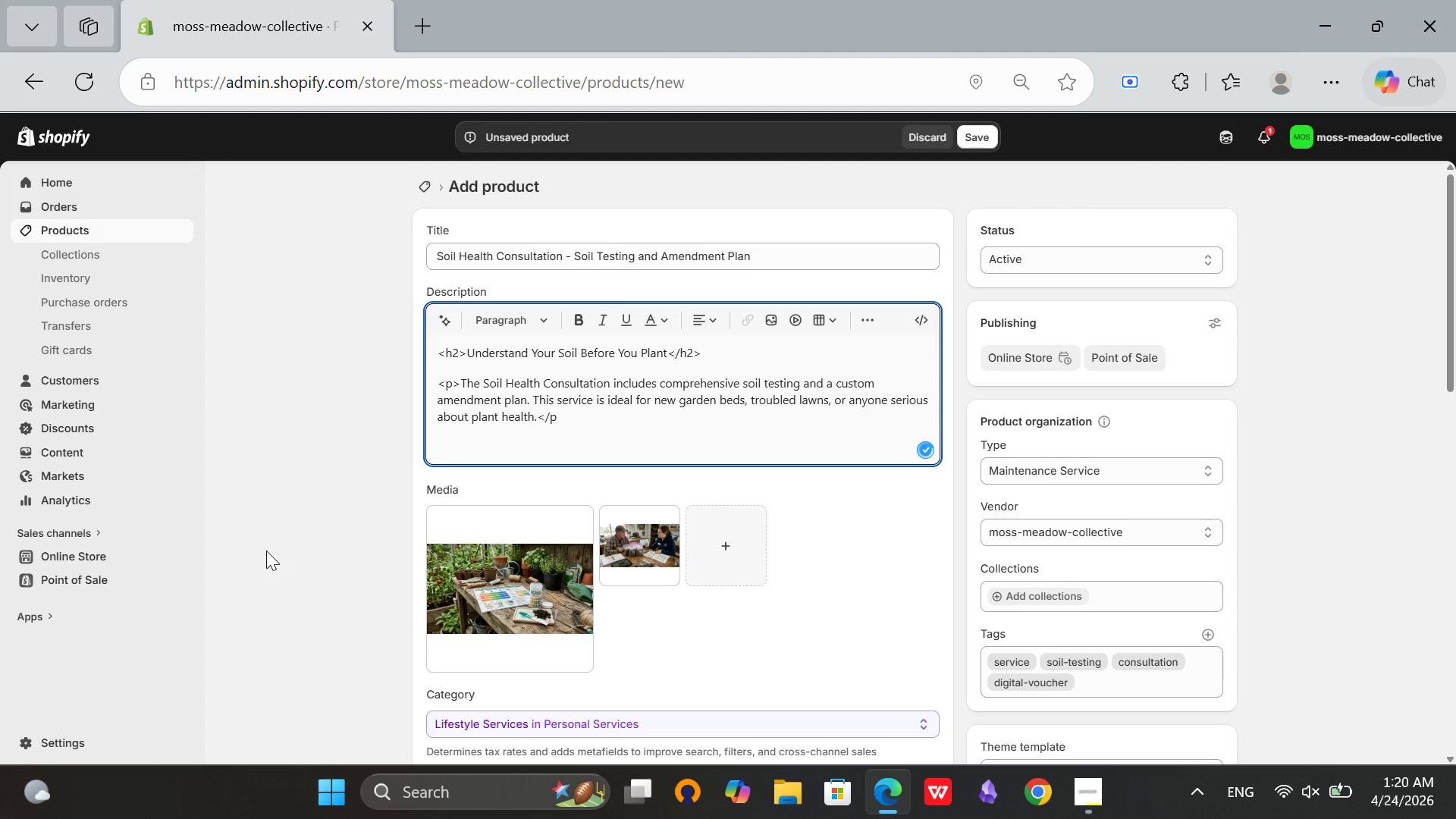 
key(Shift+ShiftRight)
 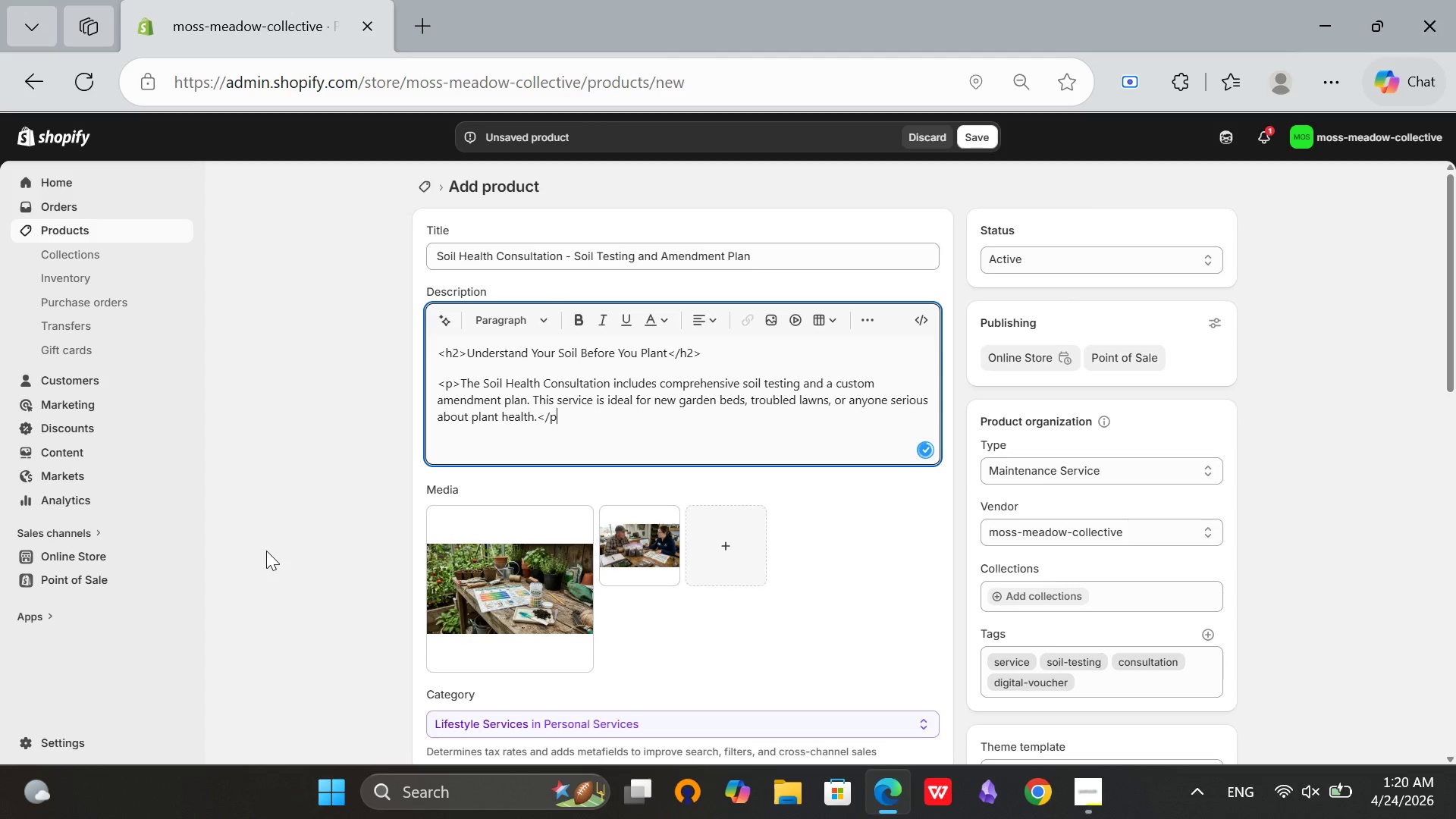 
key(Shift+Slash)
 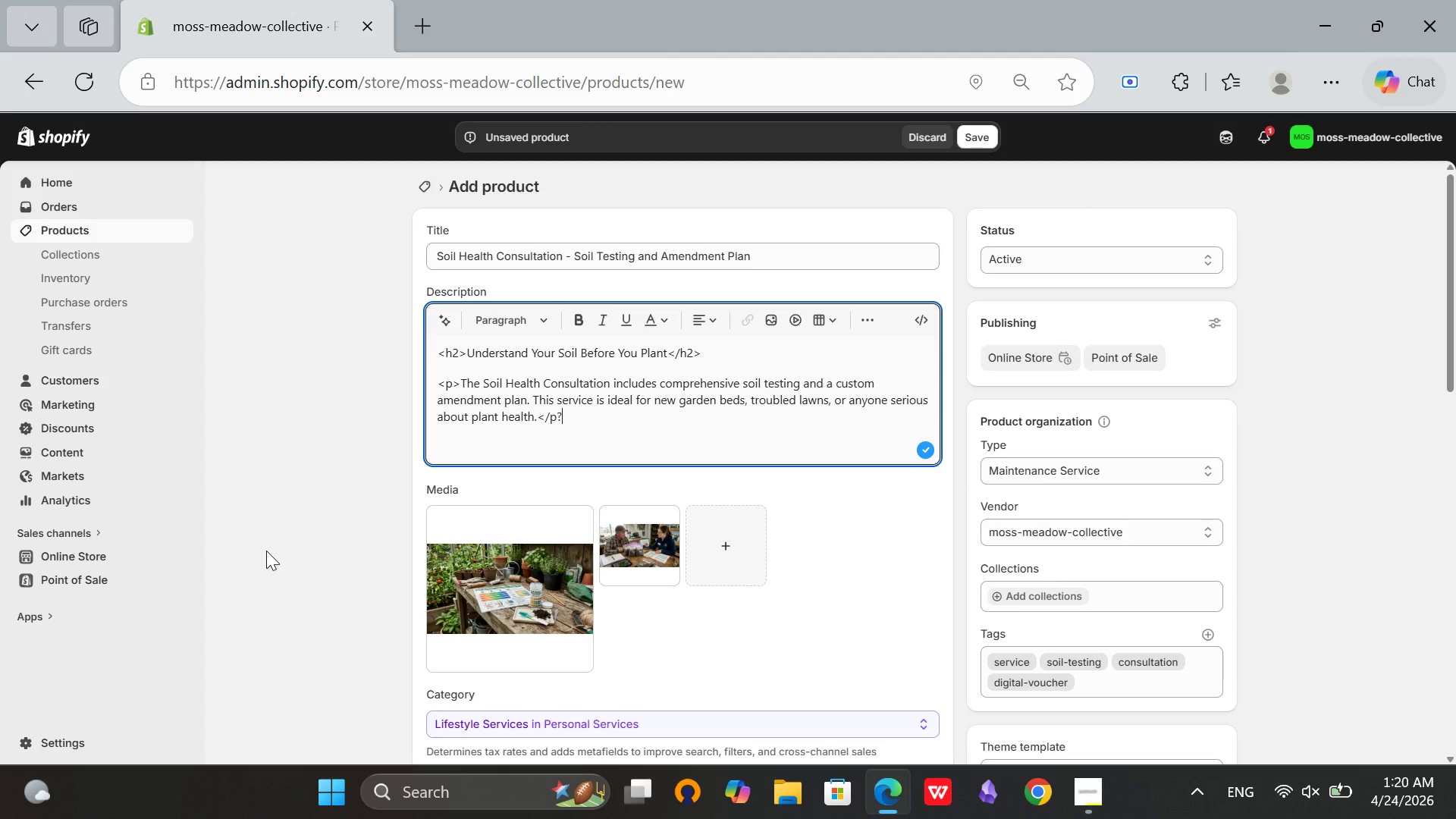 
key(Backspace)
 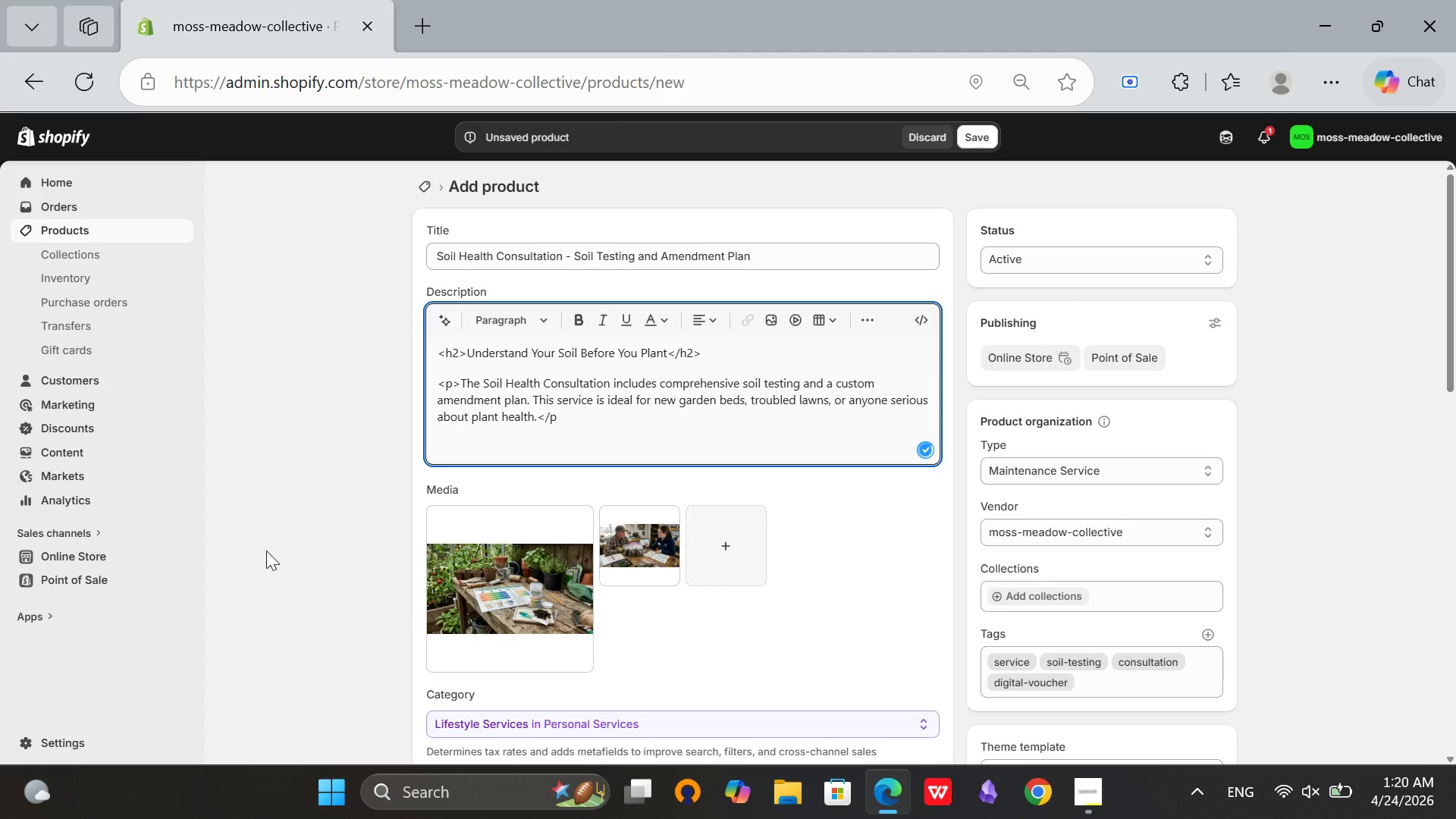 
hold_key(key=ShiftRight, duration=0.38)
 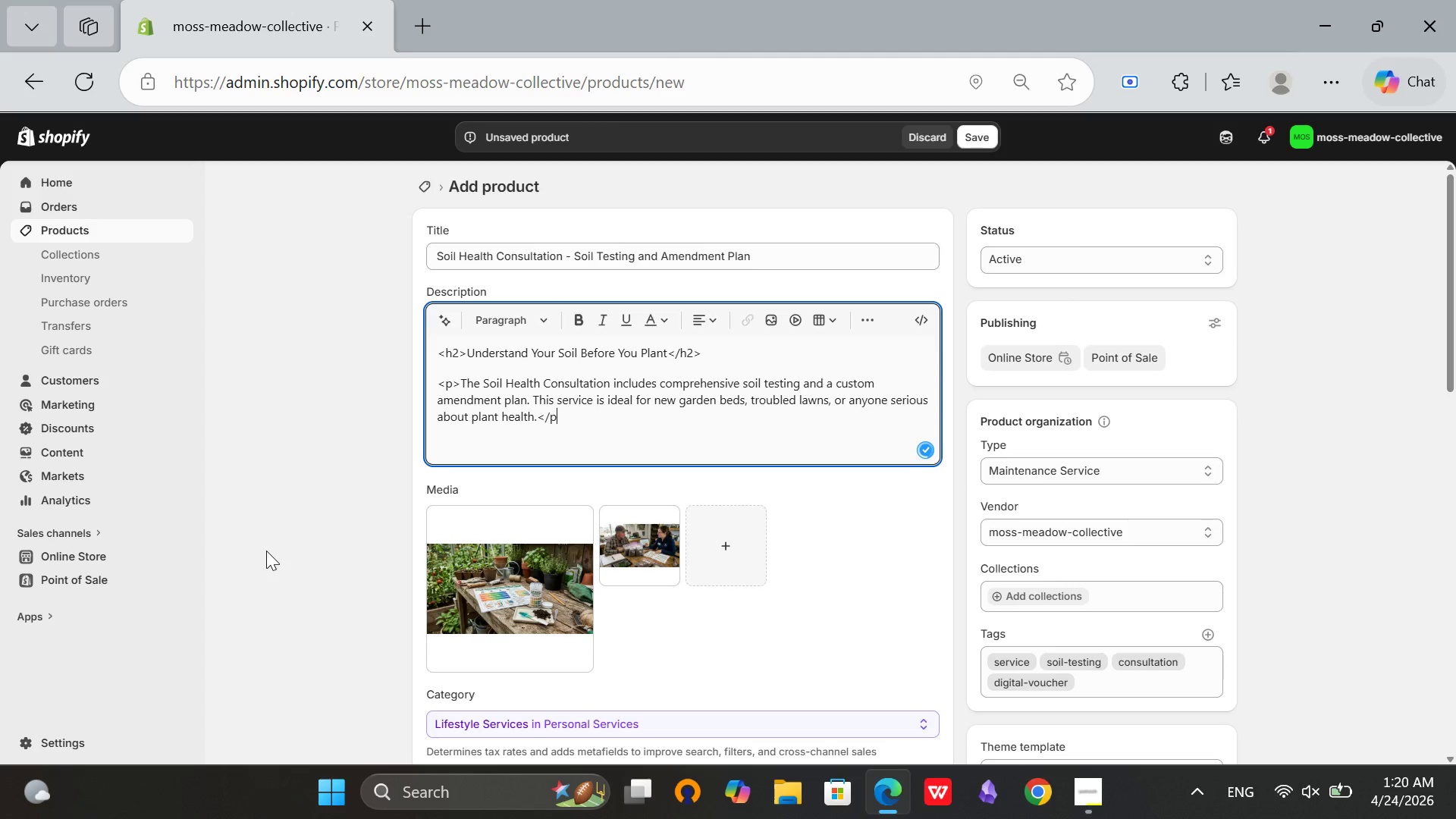 
key(Period)
 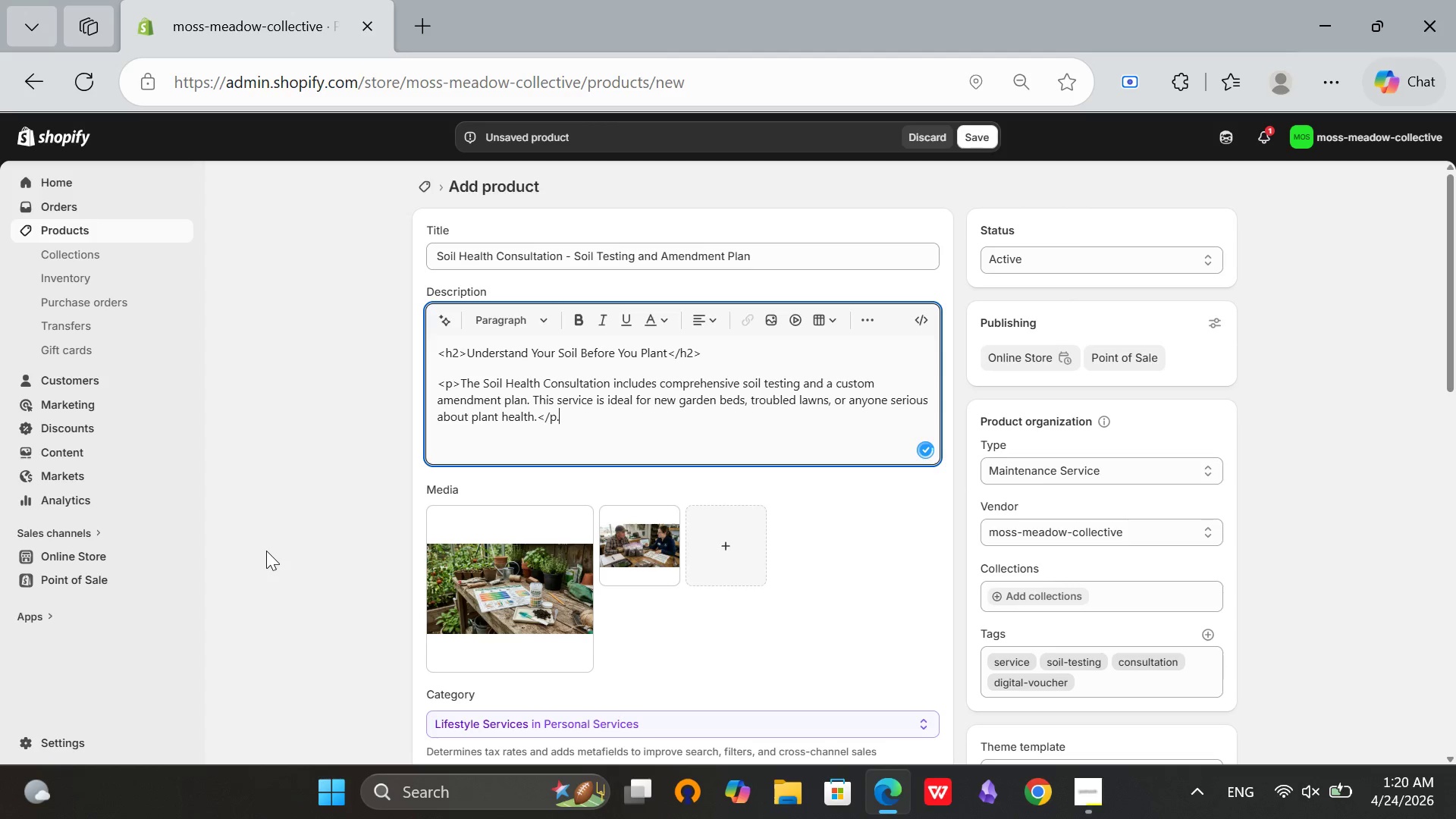 
key(Backspace)
 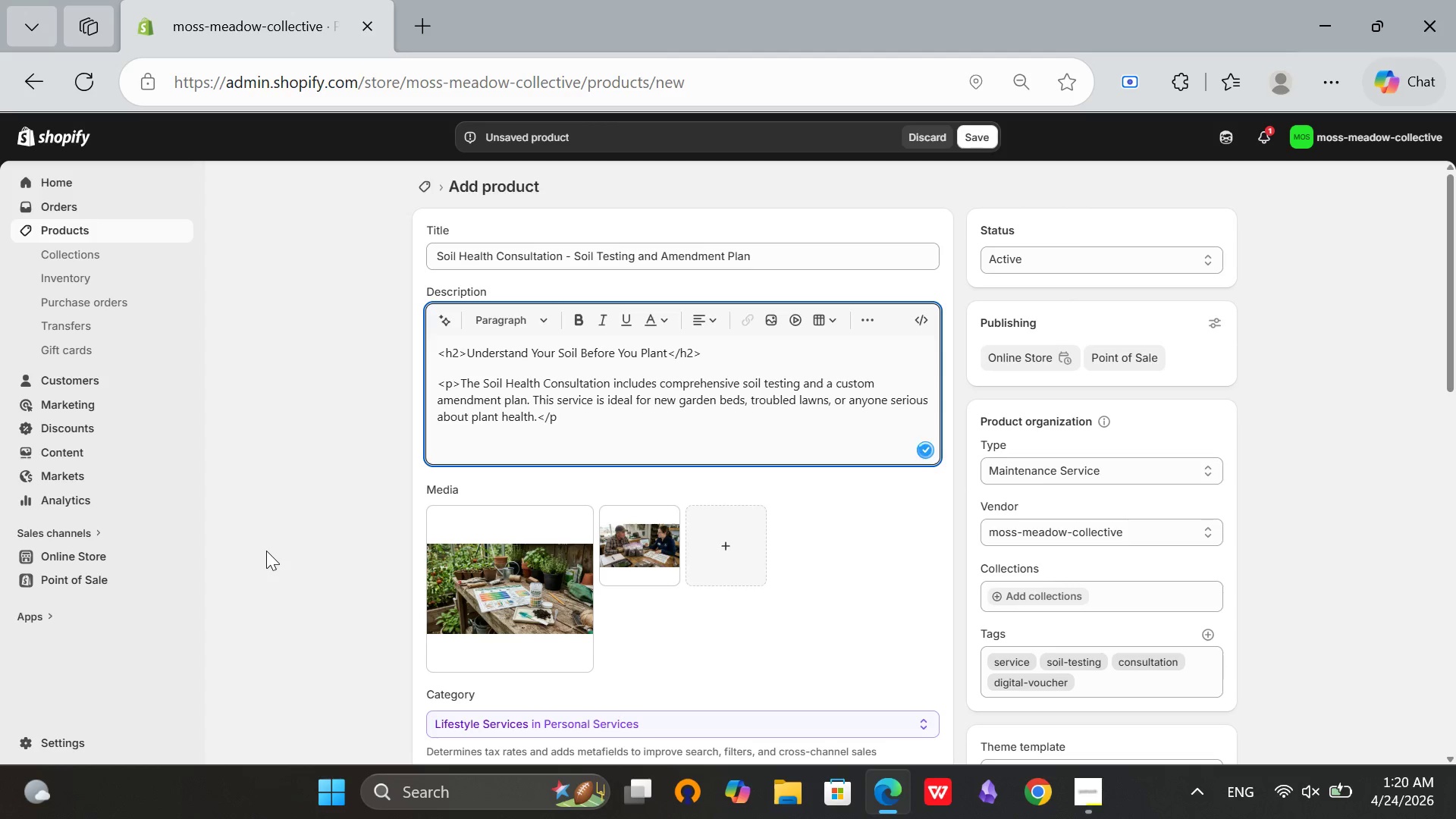 
key(Shift+ShiftRight)
 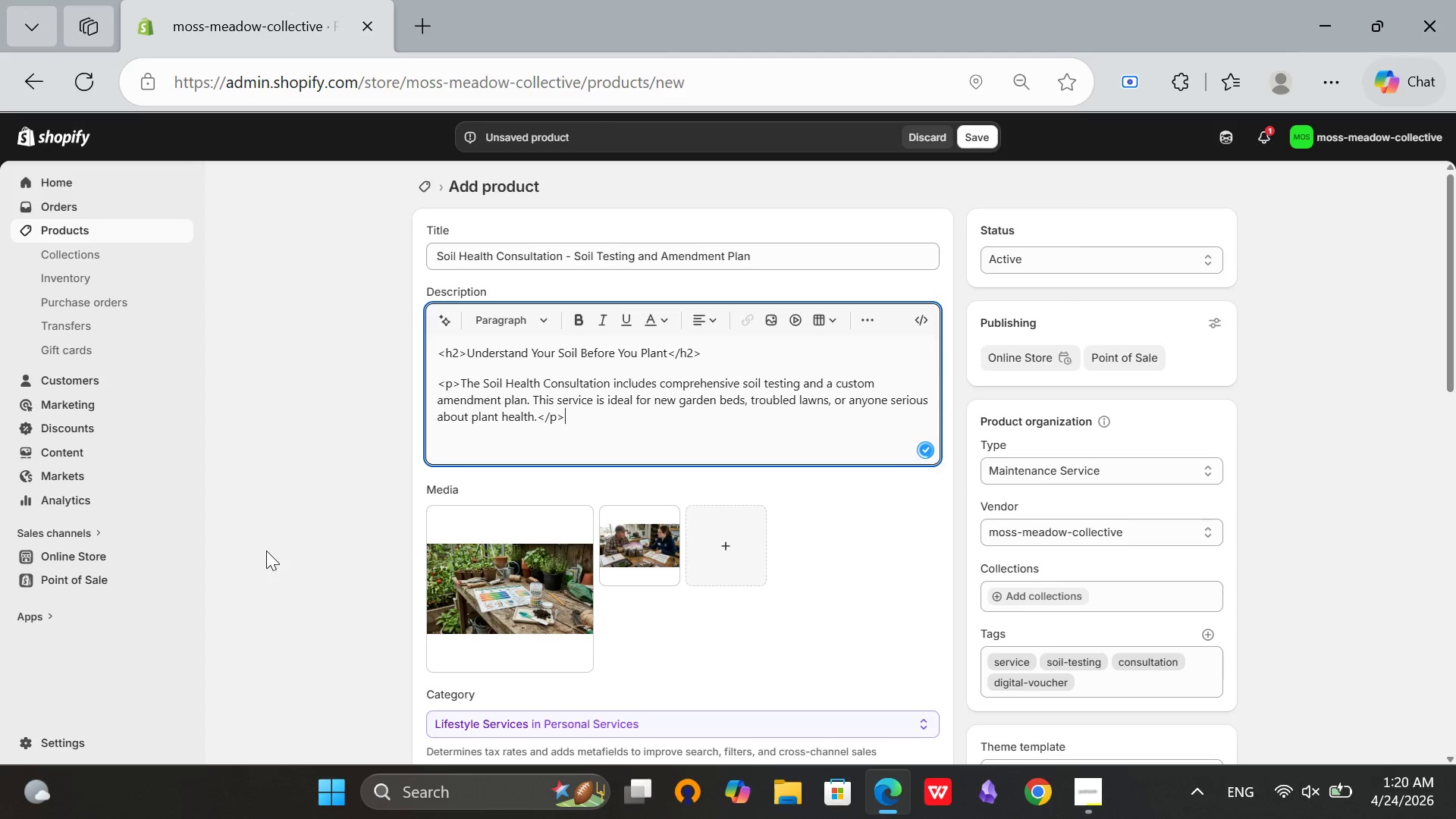 
key(Shift+Period)
 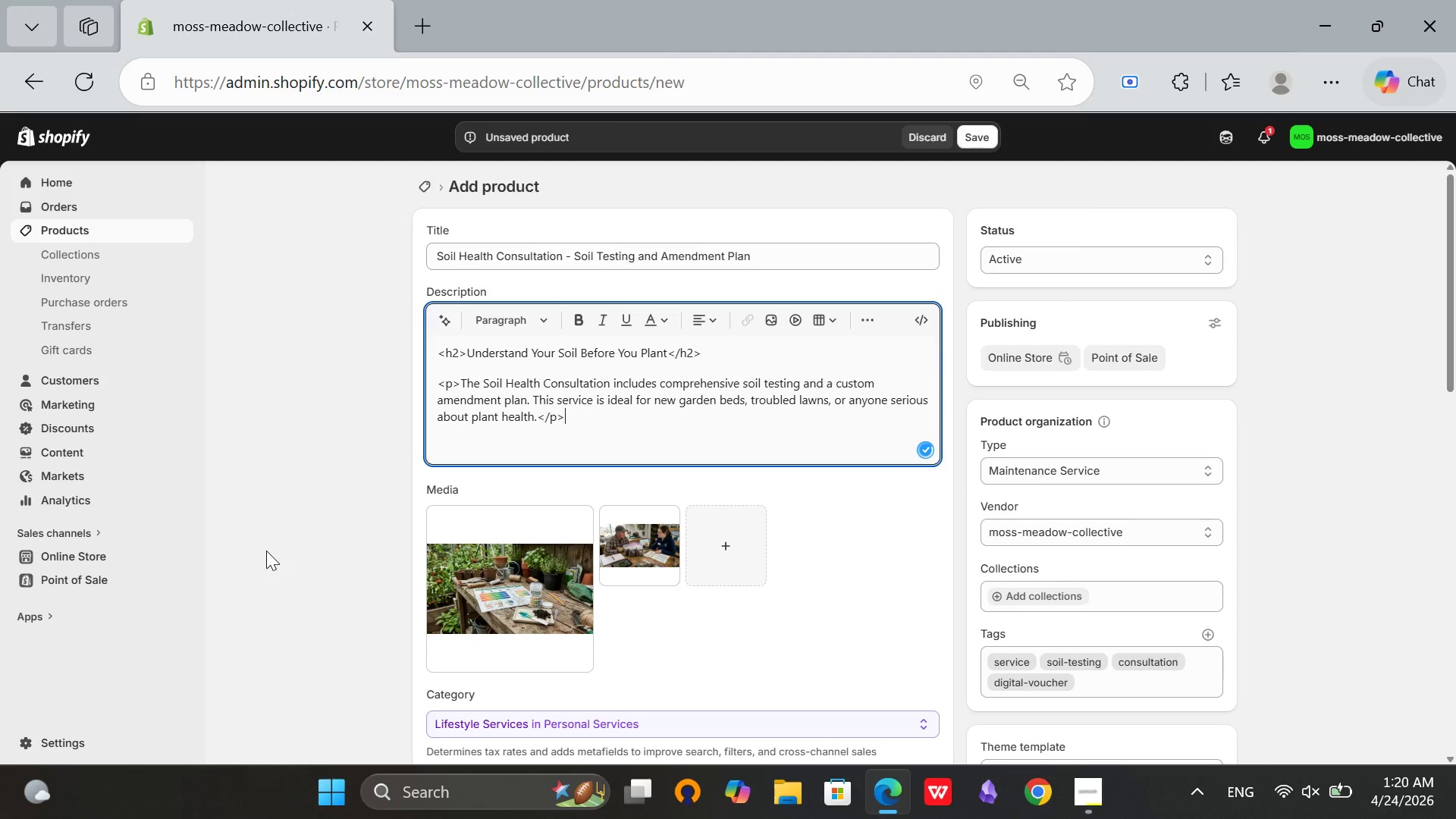 
key(Enter)
 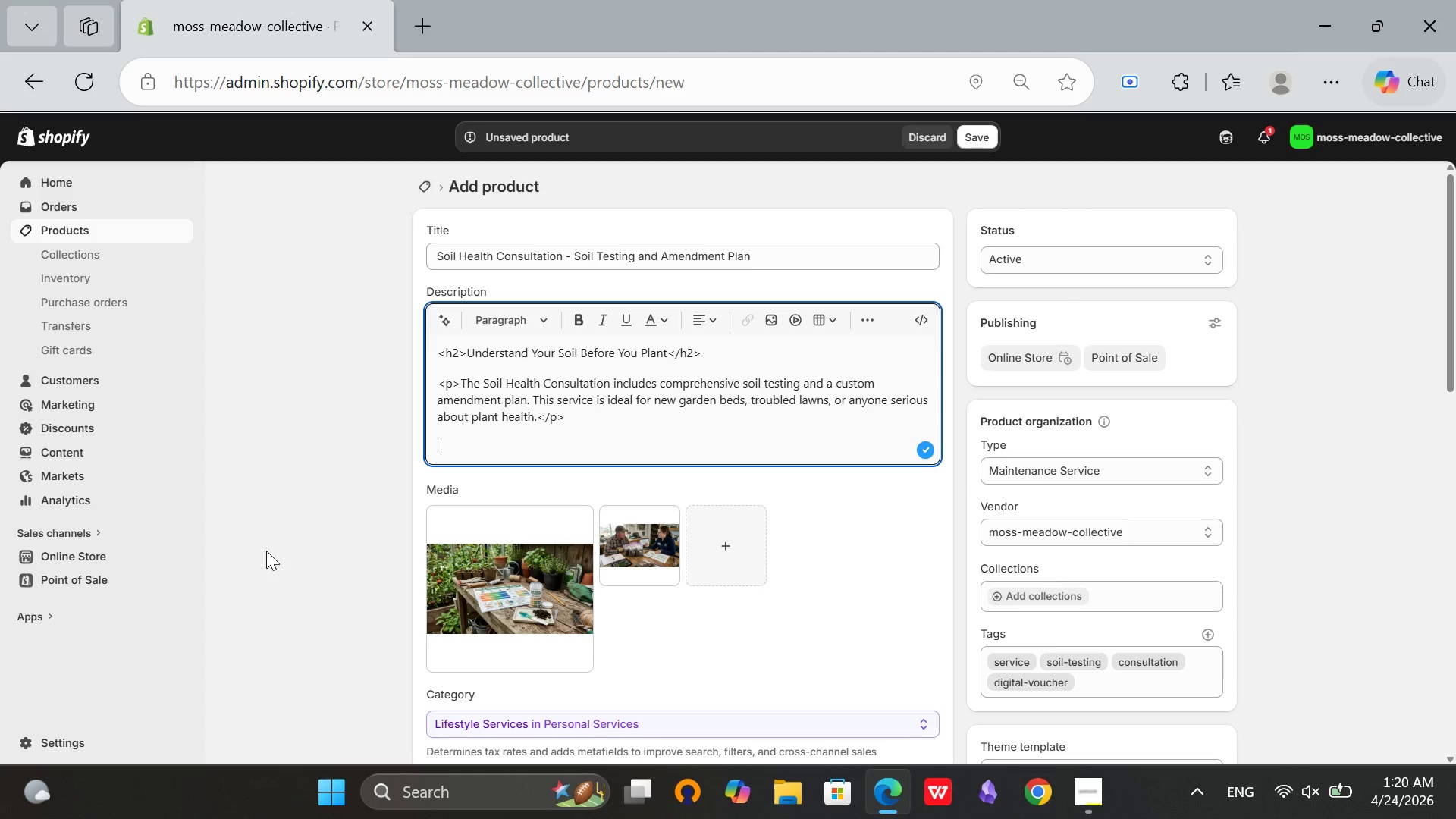 
type(>h3>)
key(Backspace)
key(Backspace)
key(Backspace)
key(Backspace)
type(<h3>What's Included</h3>)
 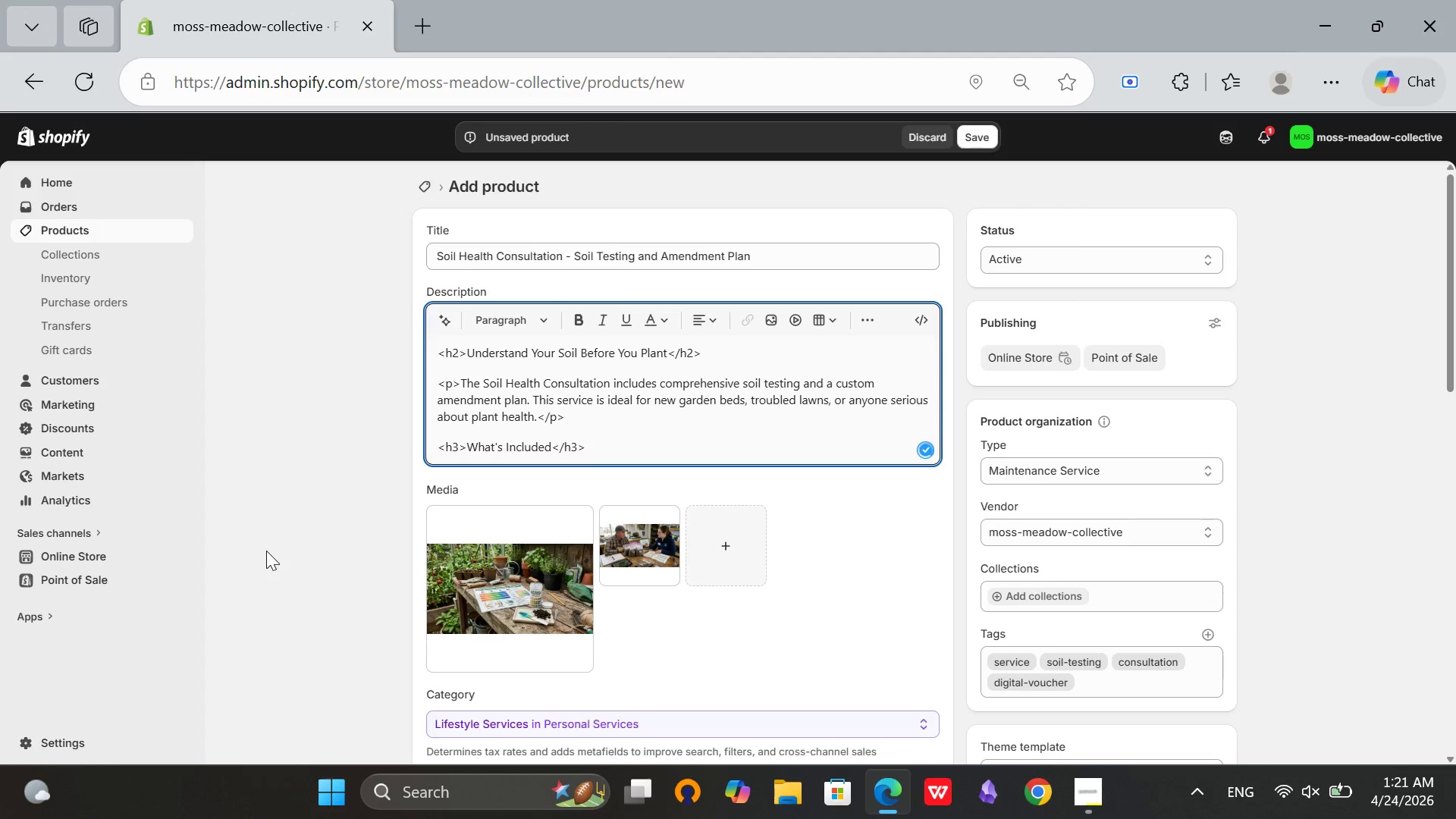 
key(Enter)
 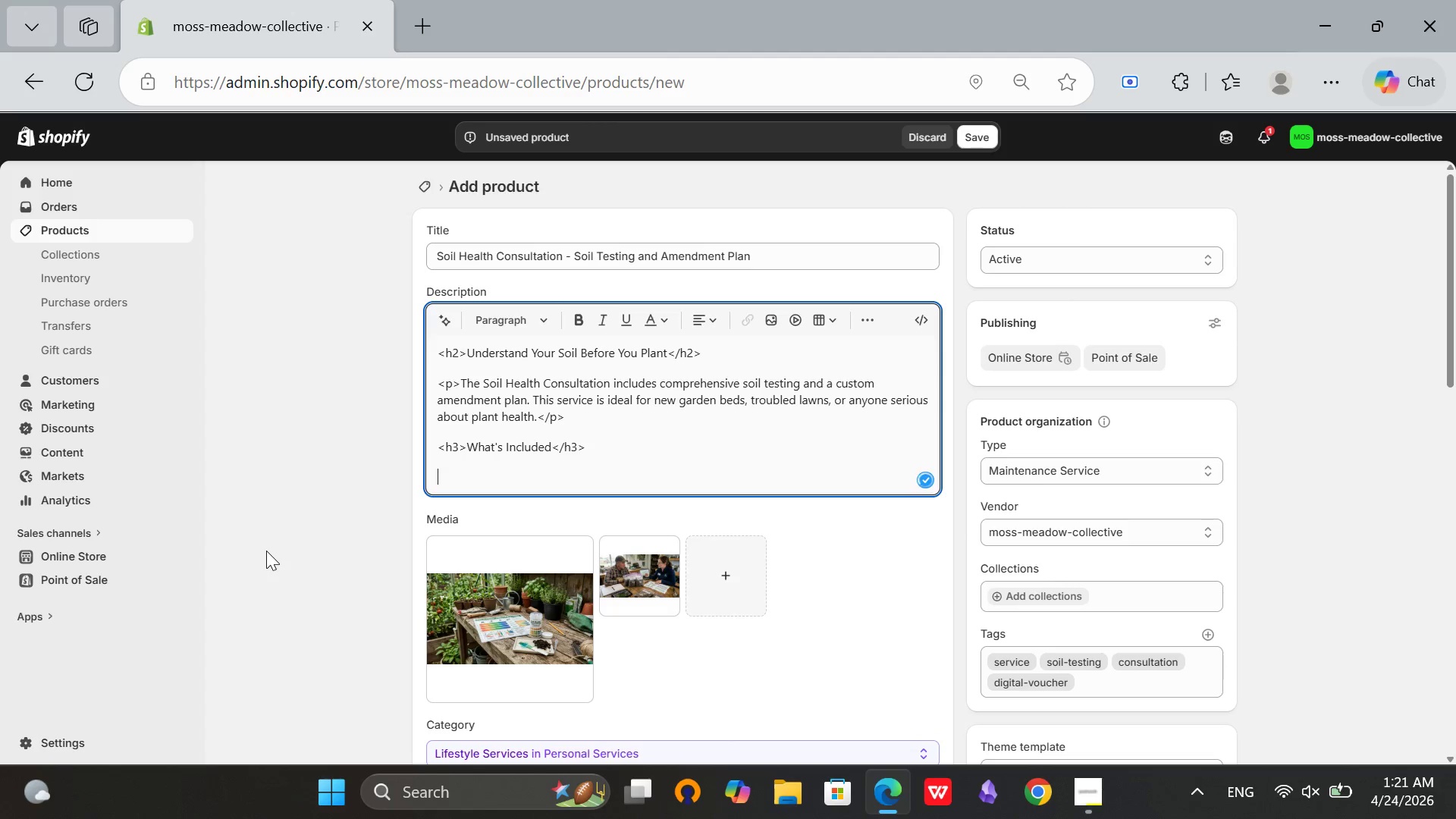 
key(Shift+Comma)
 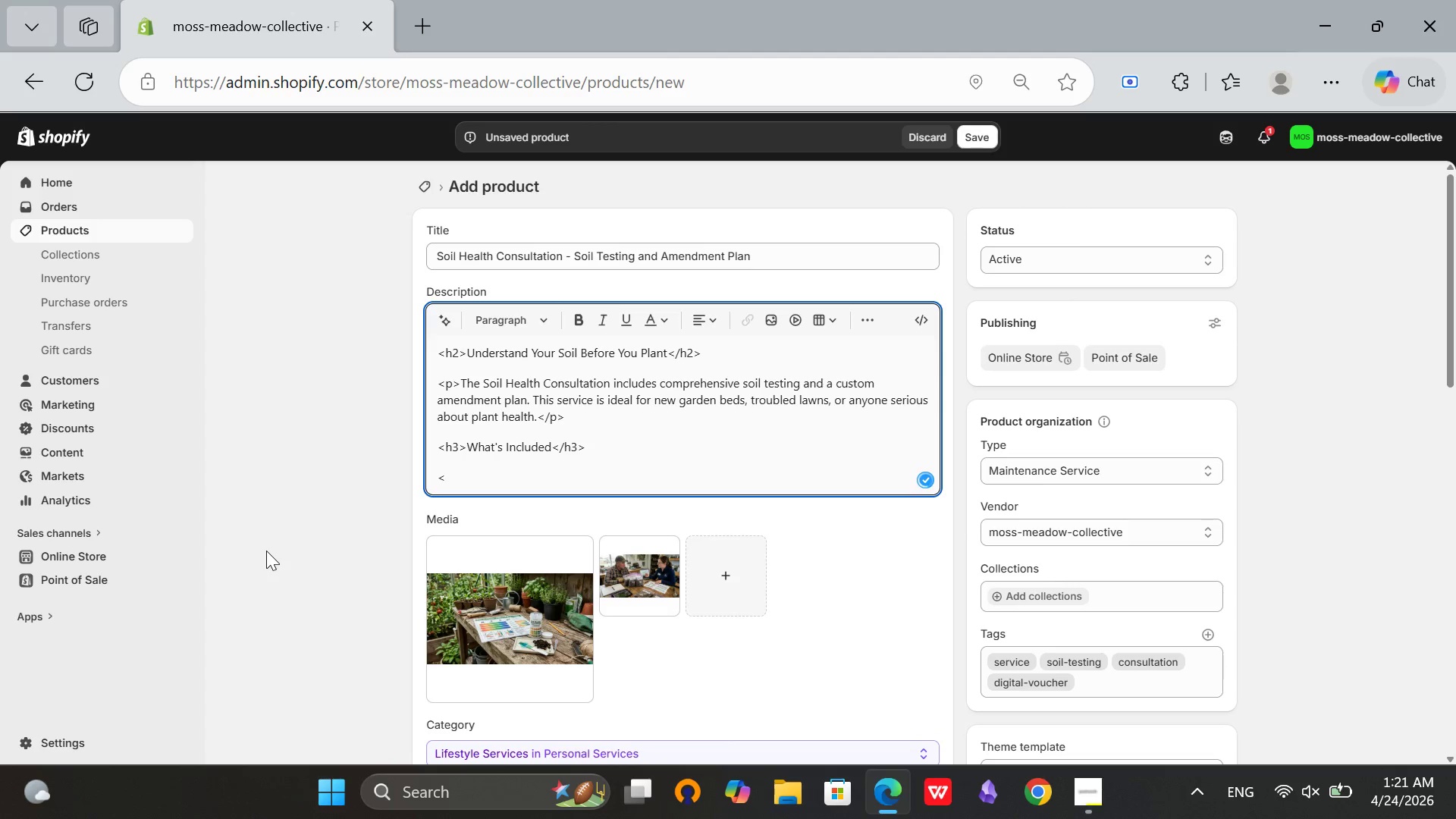 
key(Backspace)
 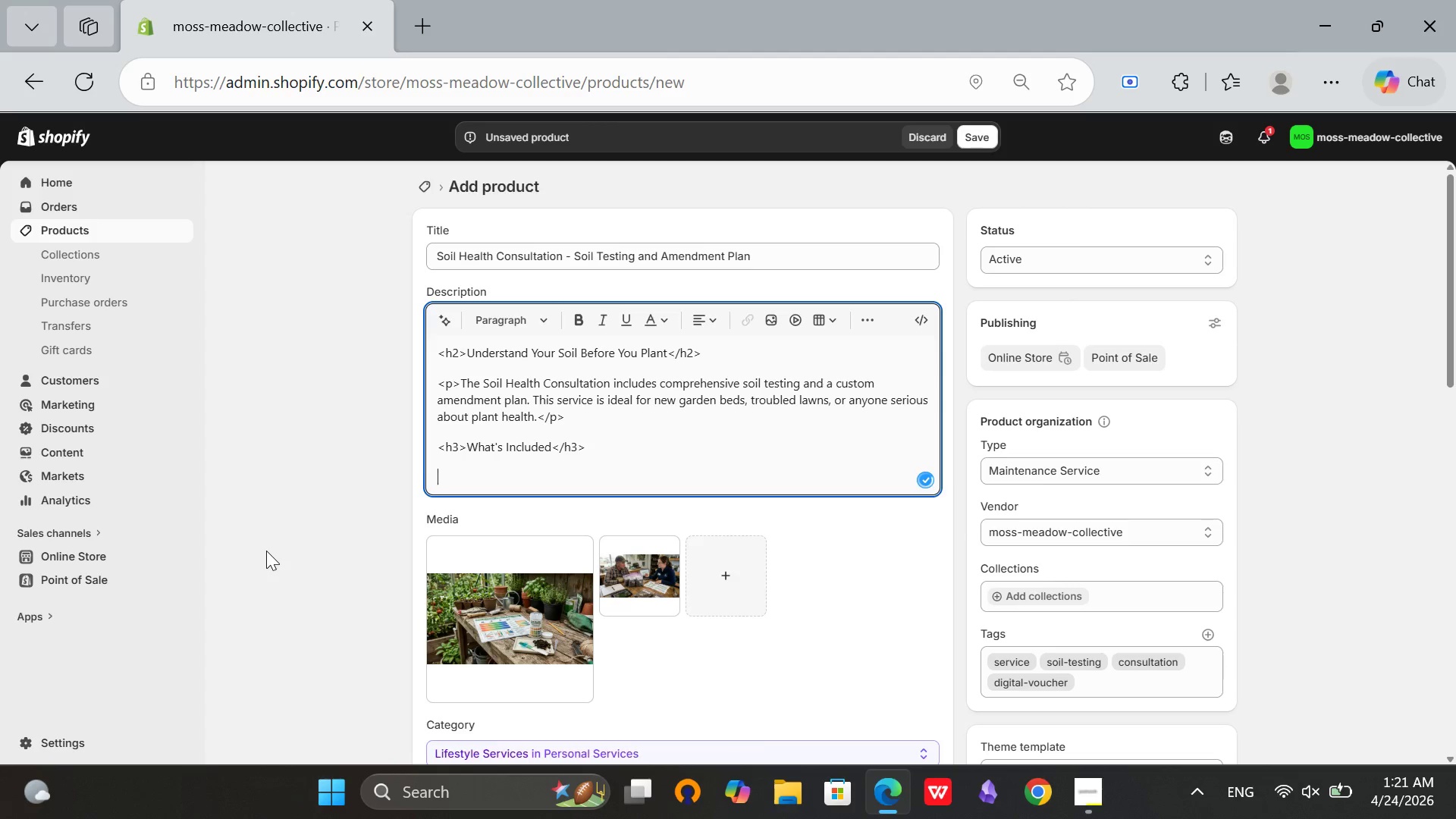 
key(Backspace)
 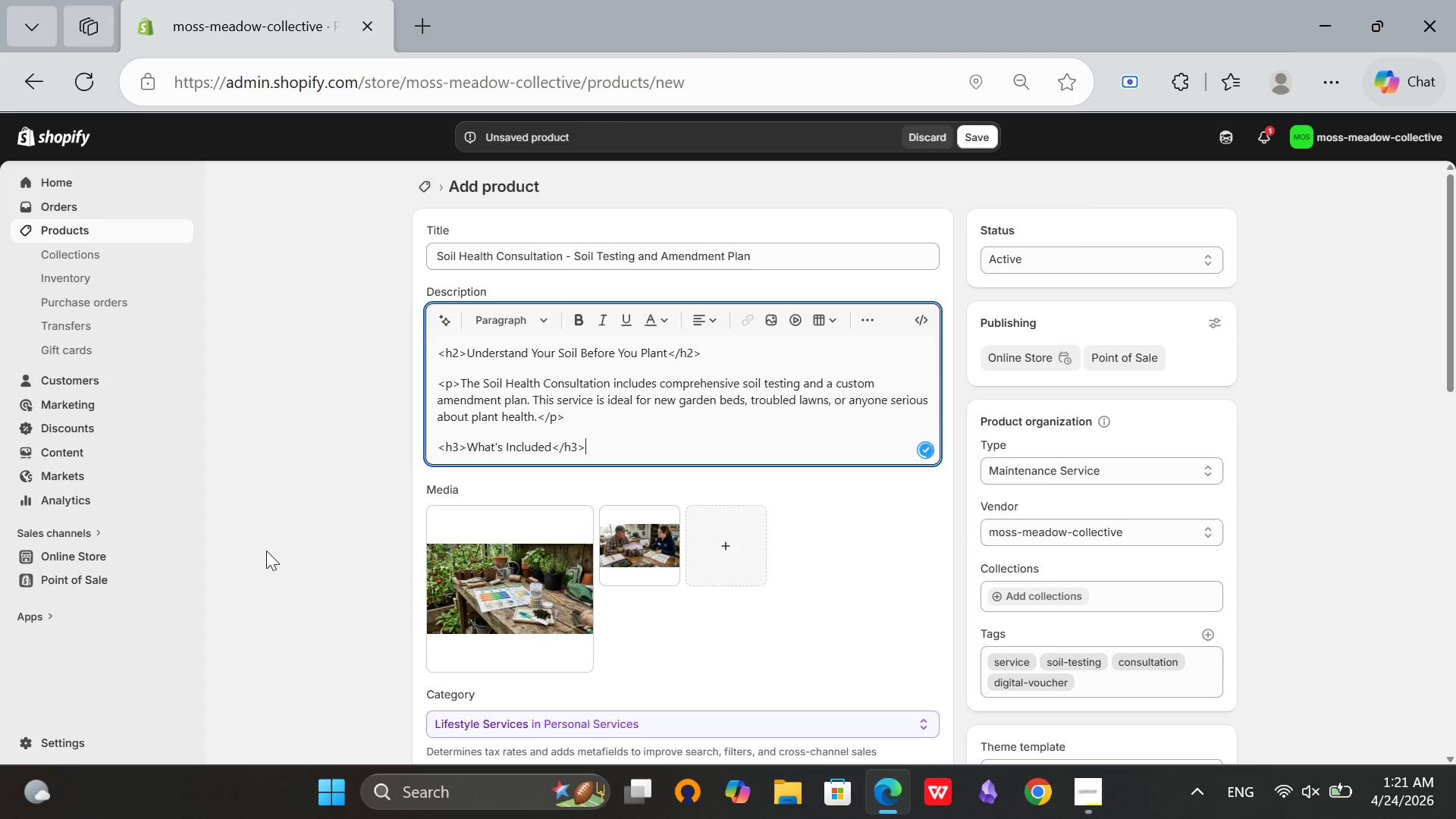 
key(Enter)
 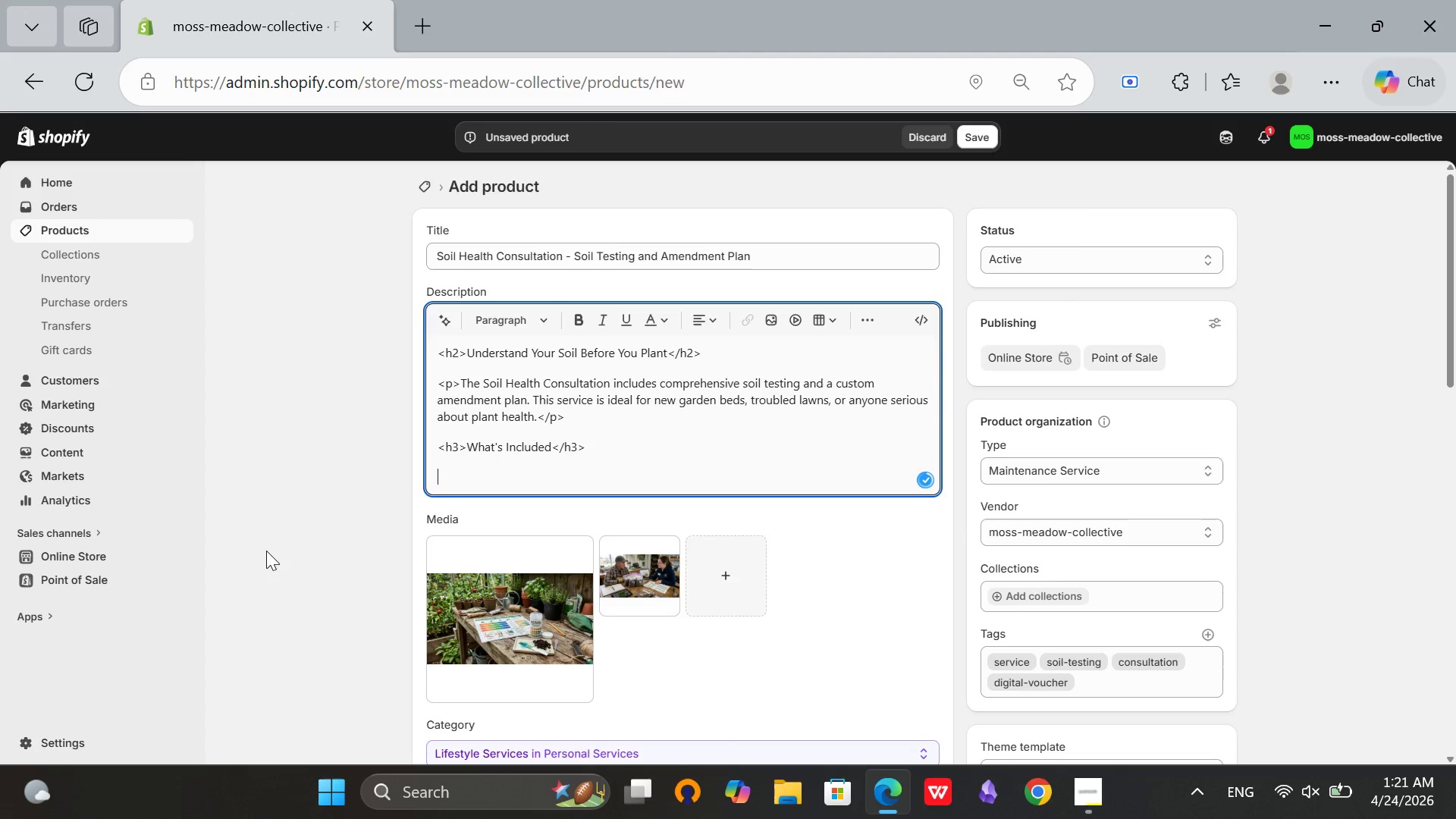 
type(<ul>)
 